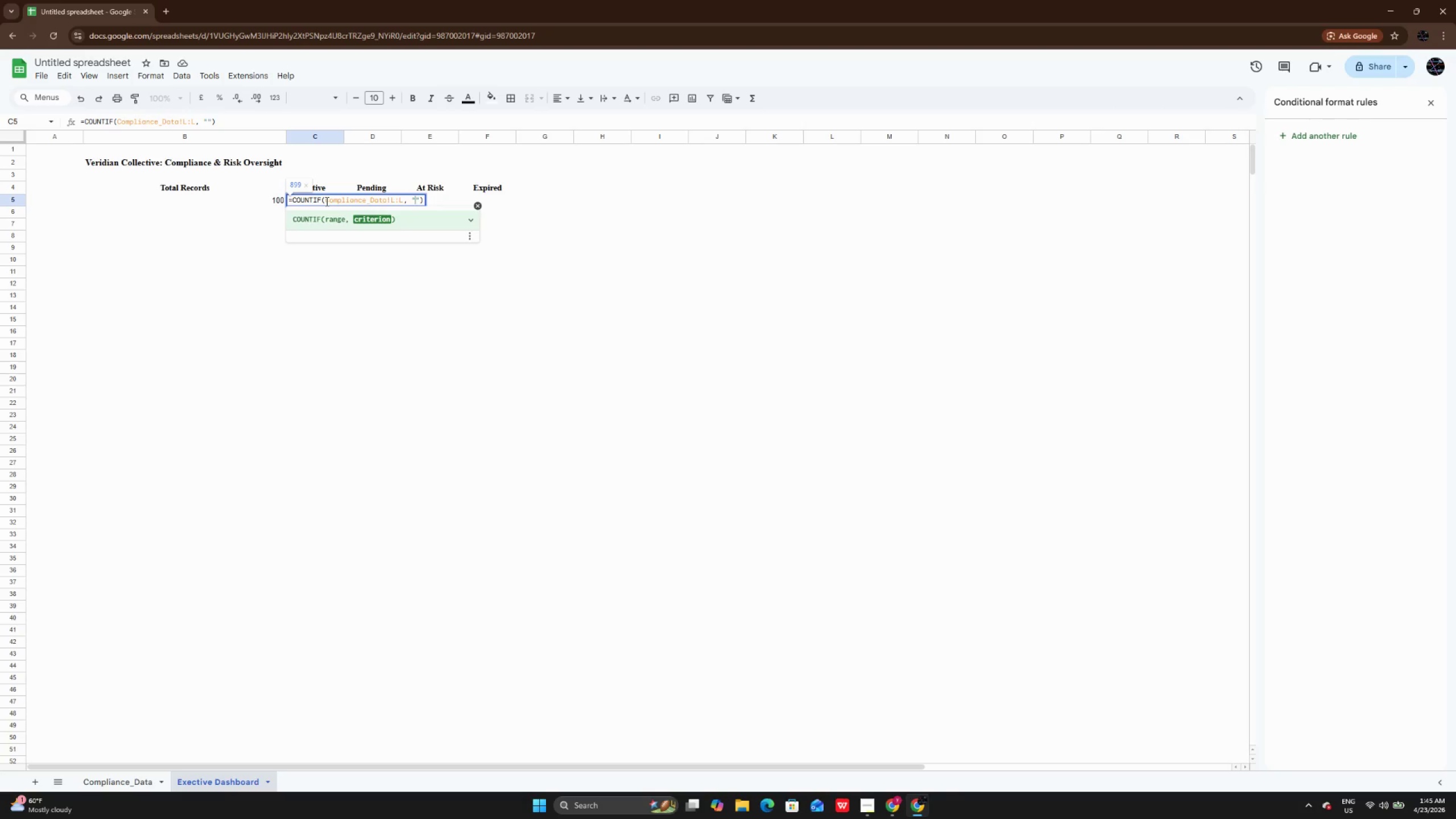 
type(Active)
 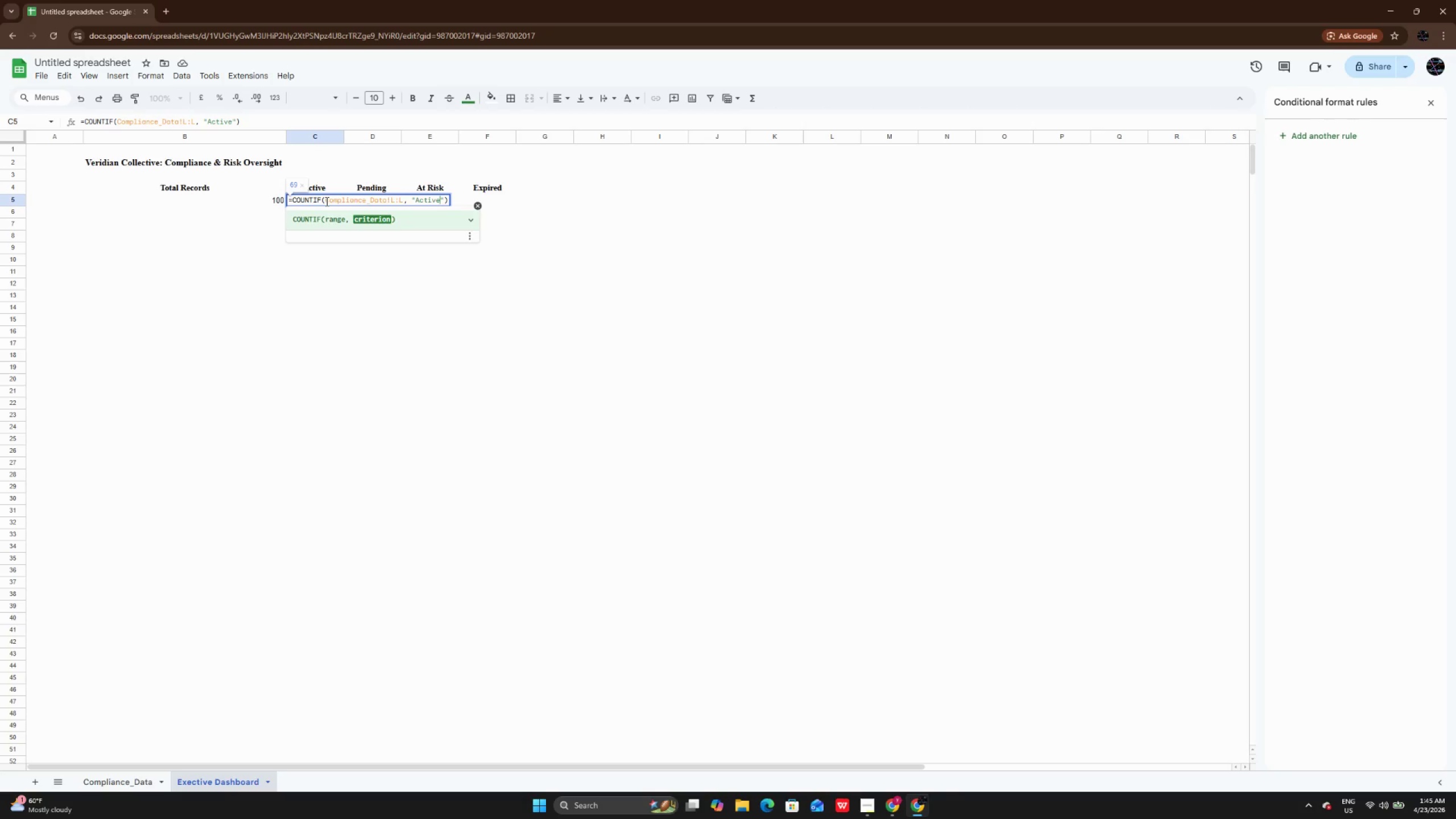 
key(Enter)
 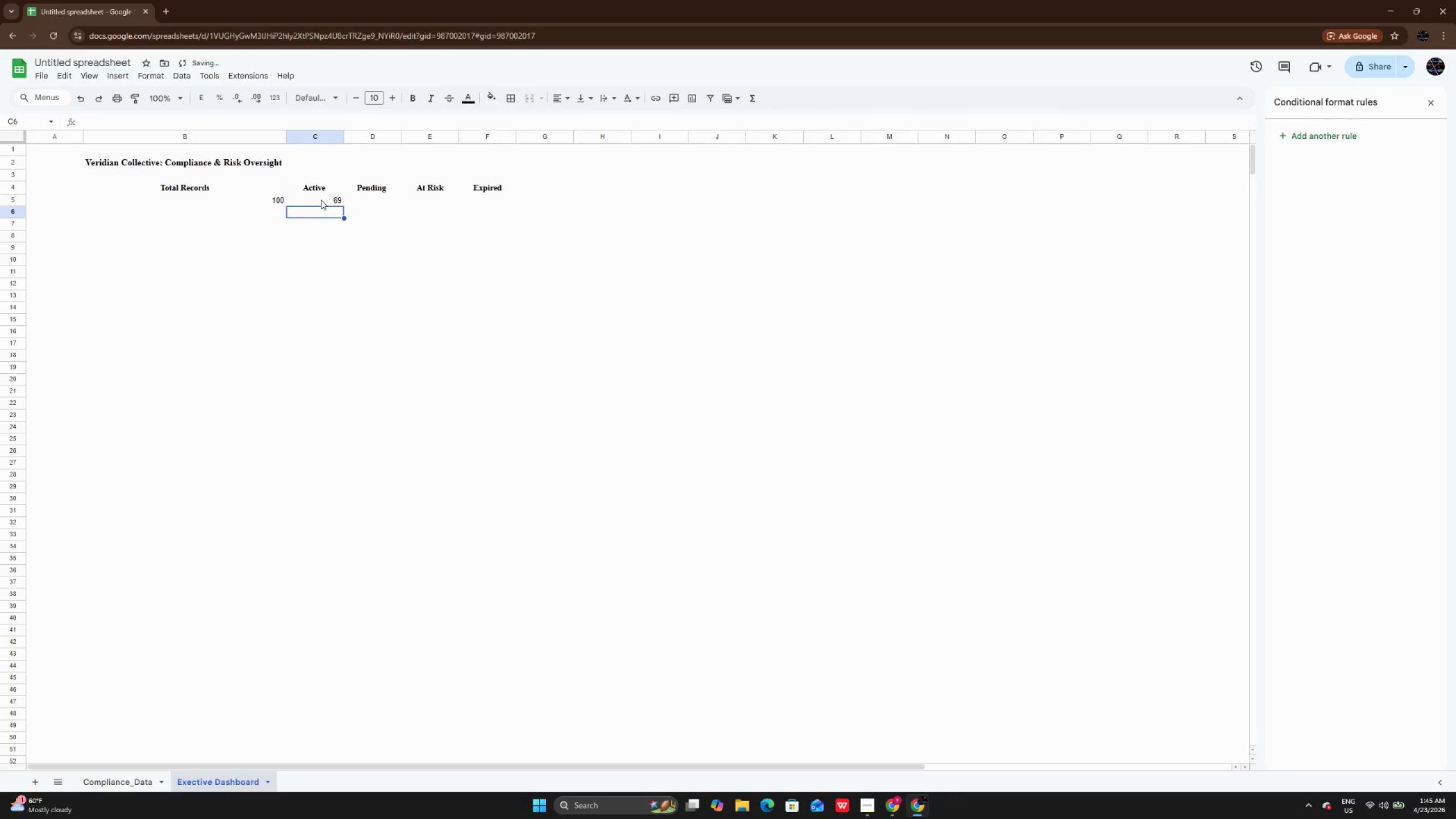 
left_click([321, 200])
 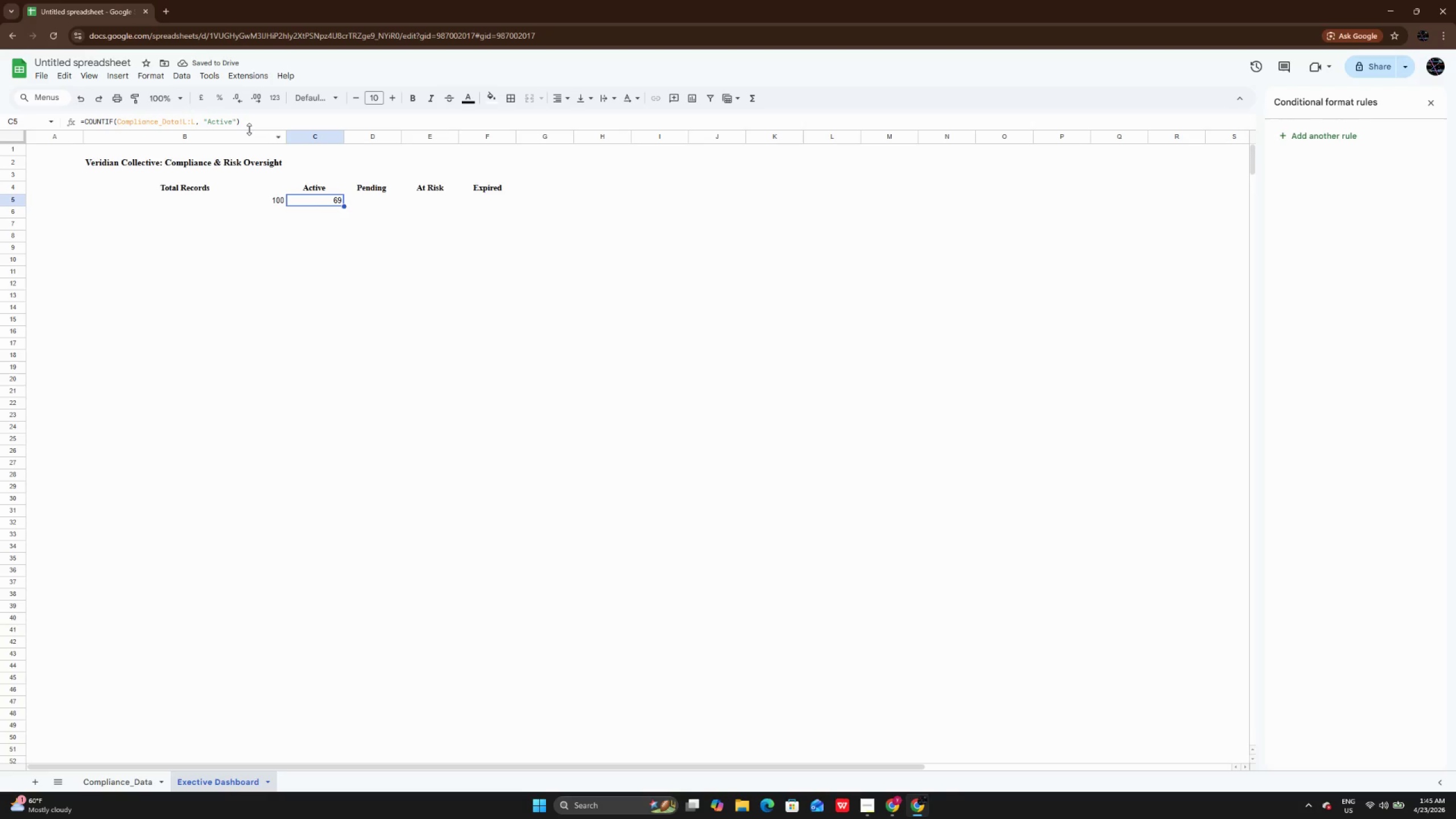 
left_click_drag(start_coordinate=[257, 123], to_coordinate=[73, 126])
 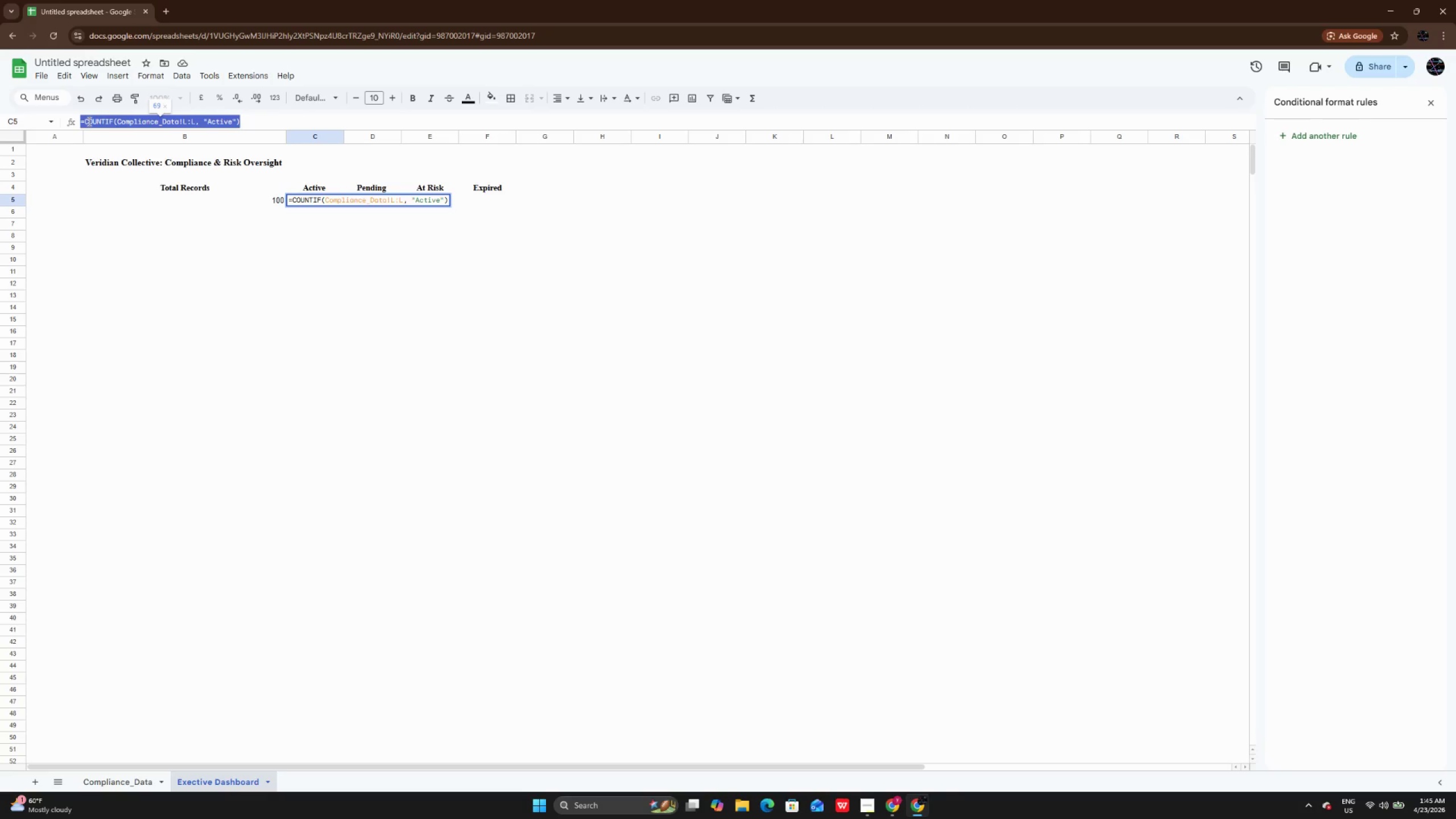 
key(Control+C)
 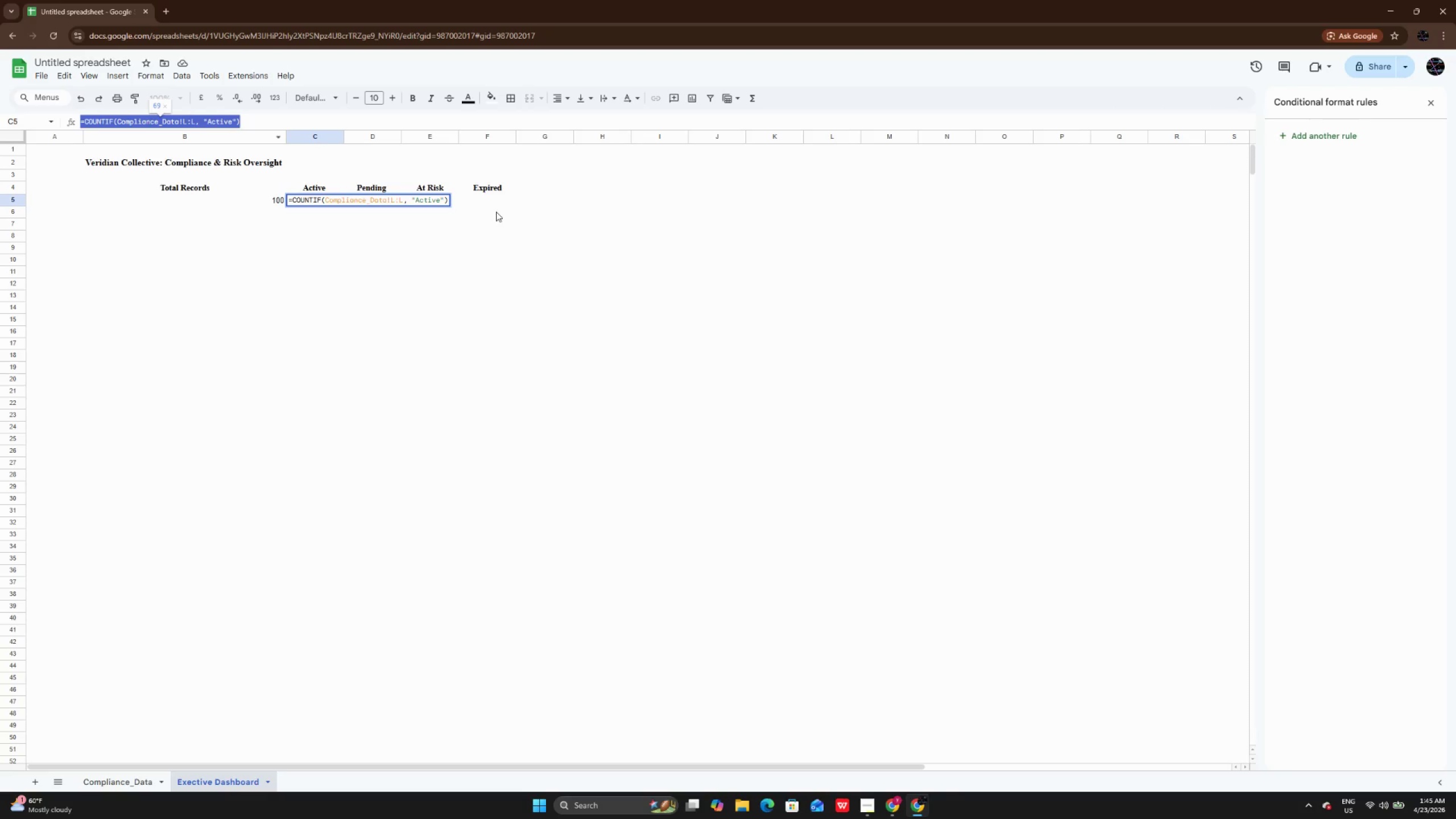 
left_click([496, 212])
 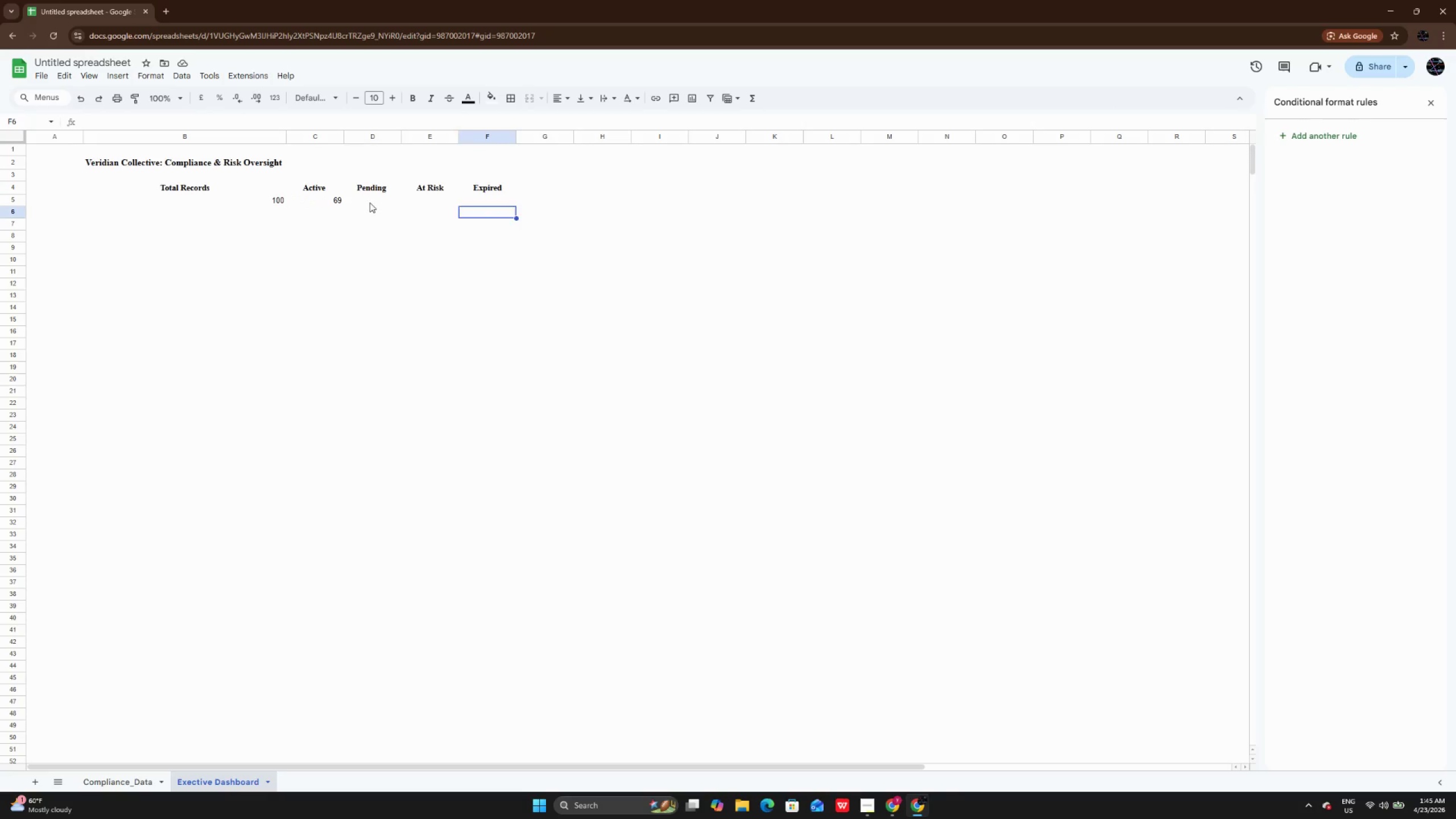 
double_click([370, 202])
 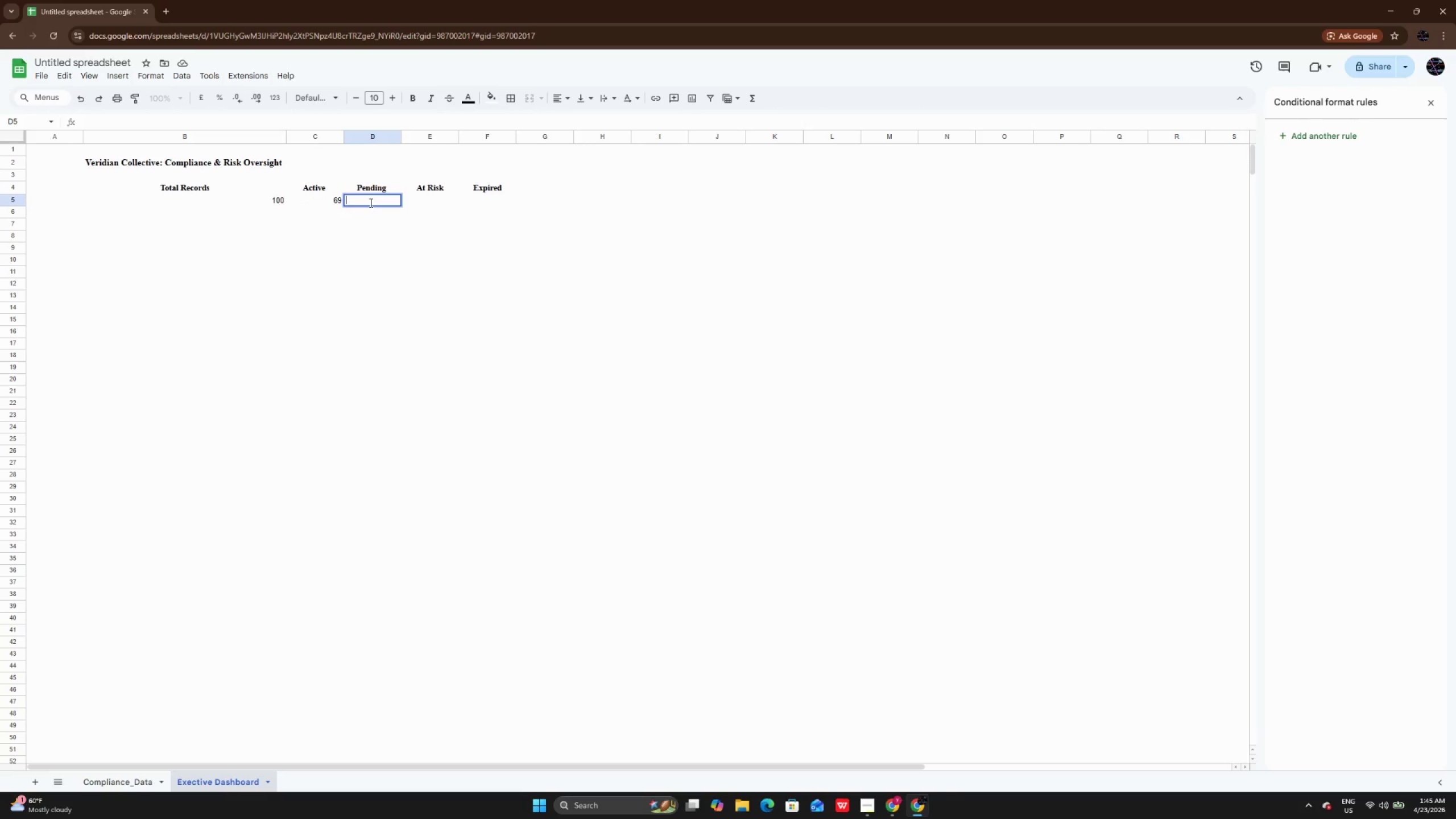 
key(Control+V)
 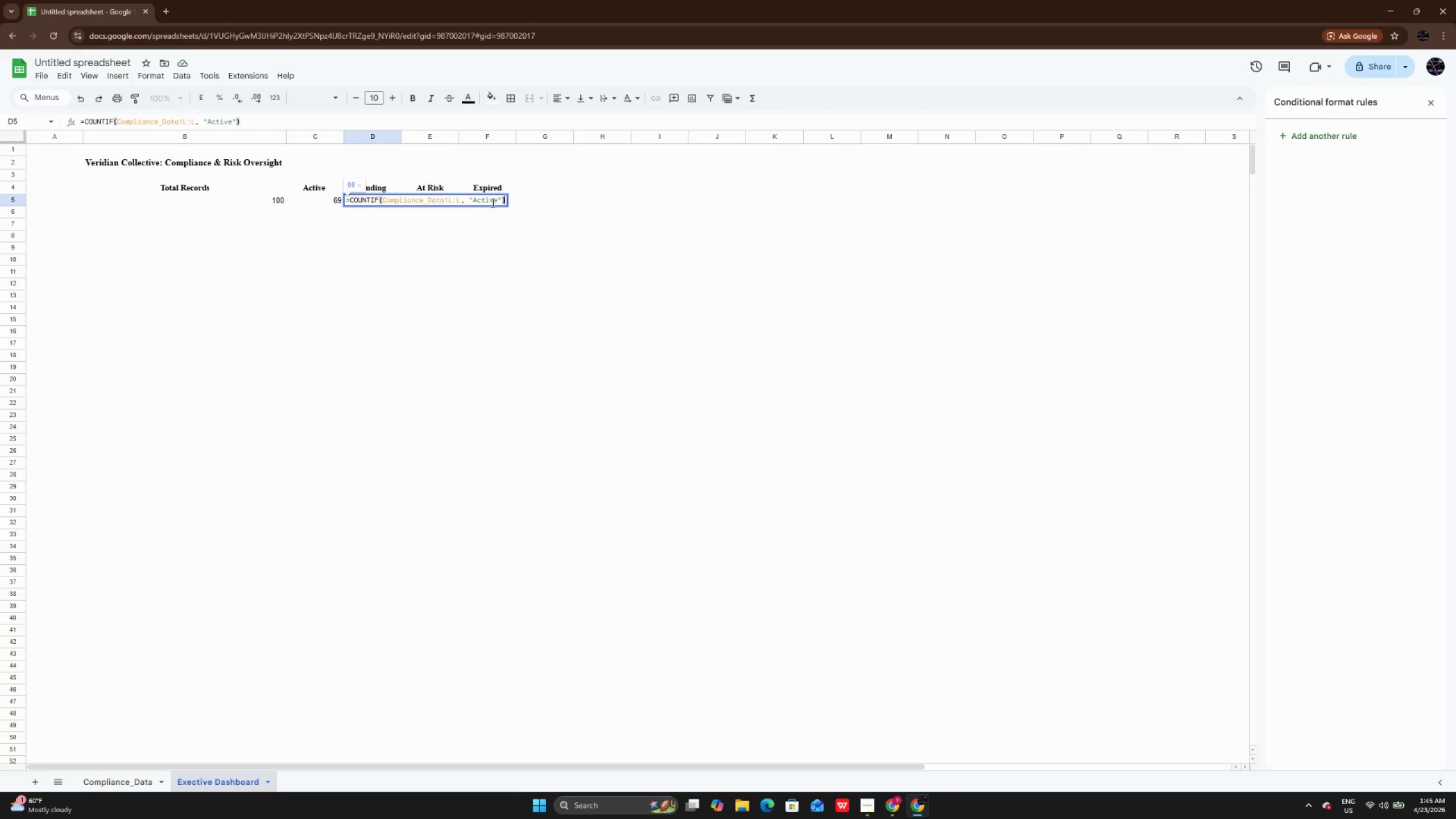 
left_click([496, 201])
 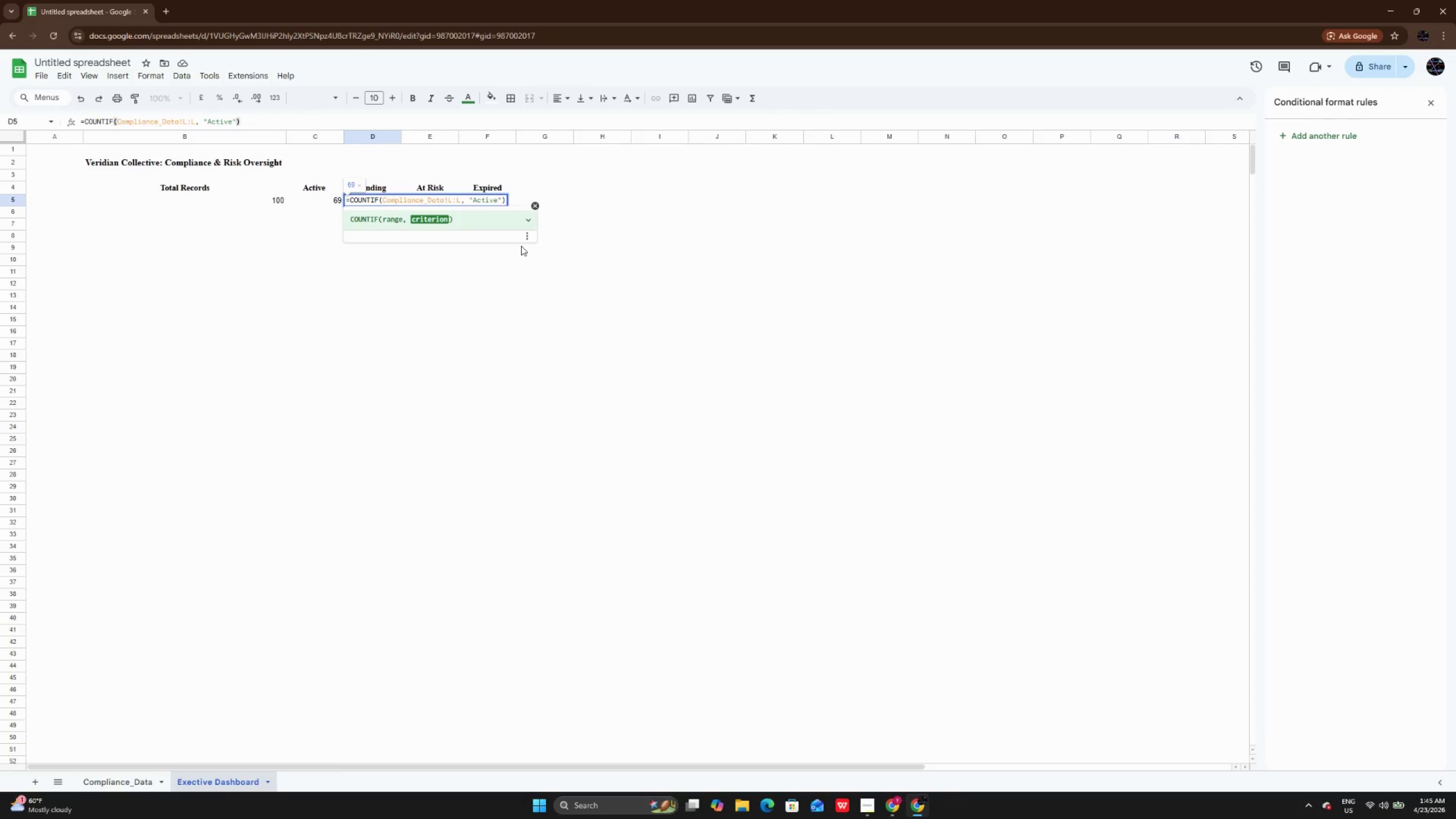 
key(Backspace)
key(Backspace)
key(Backspace)
key(Backspace)
key(Backspace)
key(Backspace)
type(Pend)
 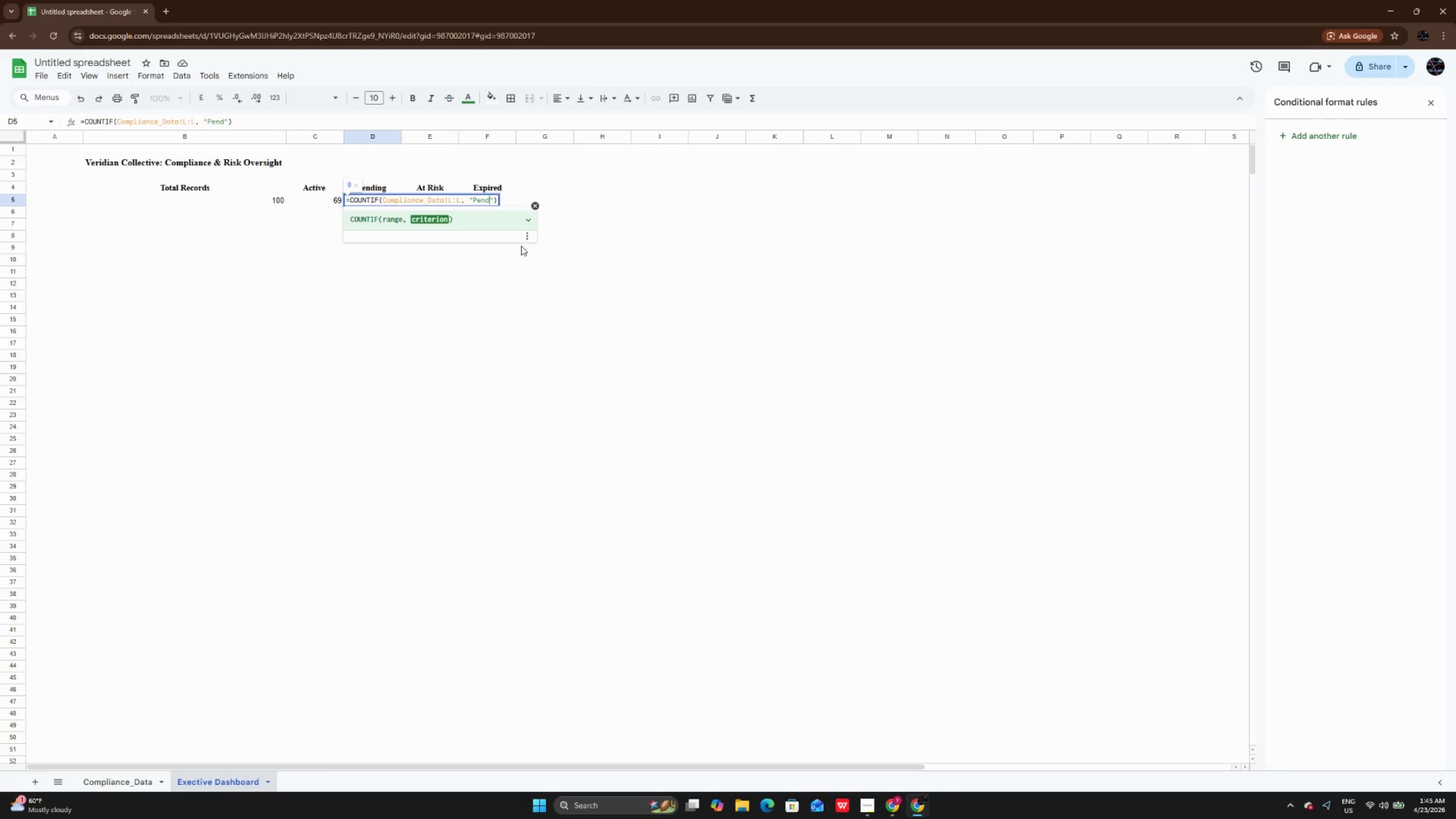 
wait(5.98)
 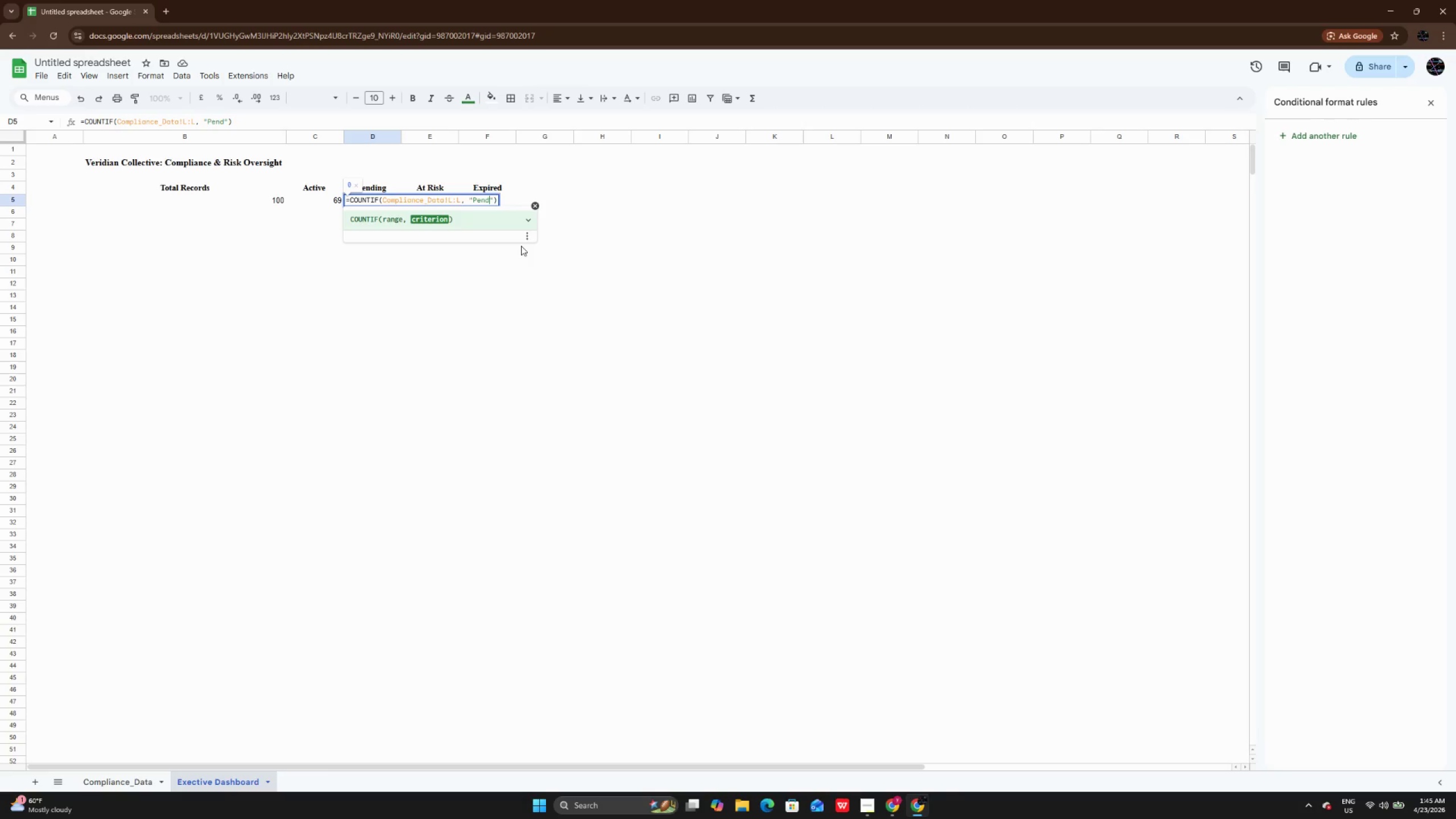 
type(ing)
 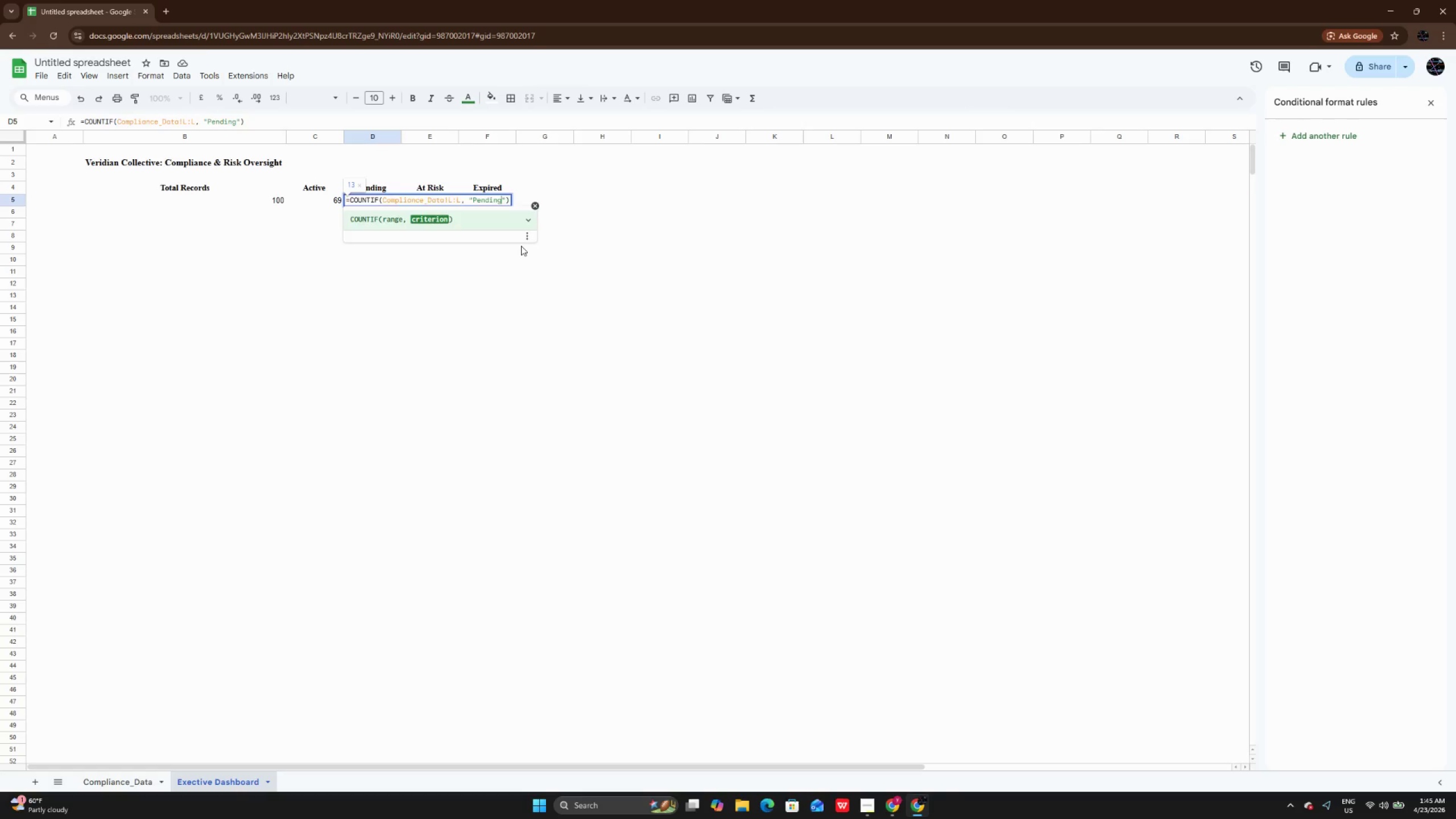 
key(Enter)
 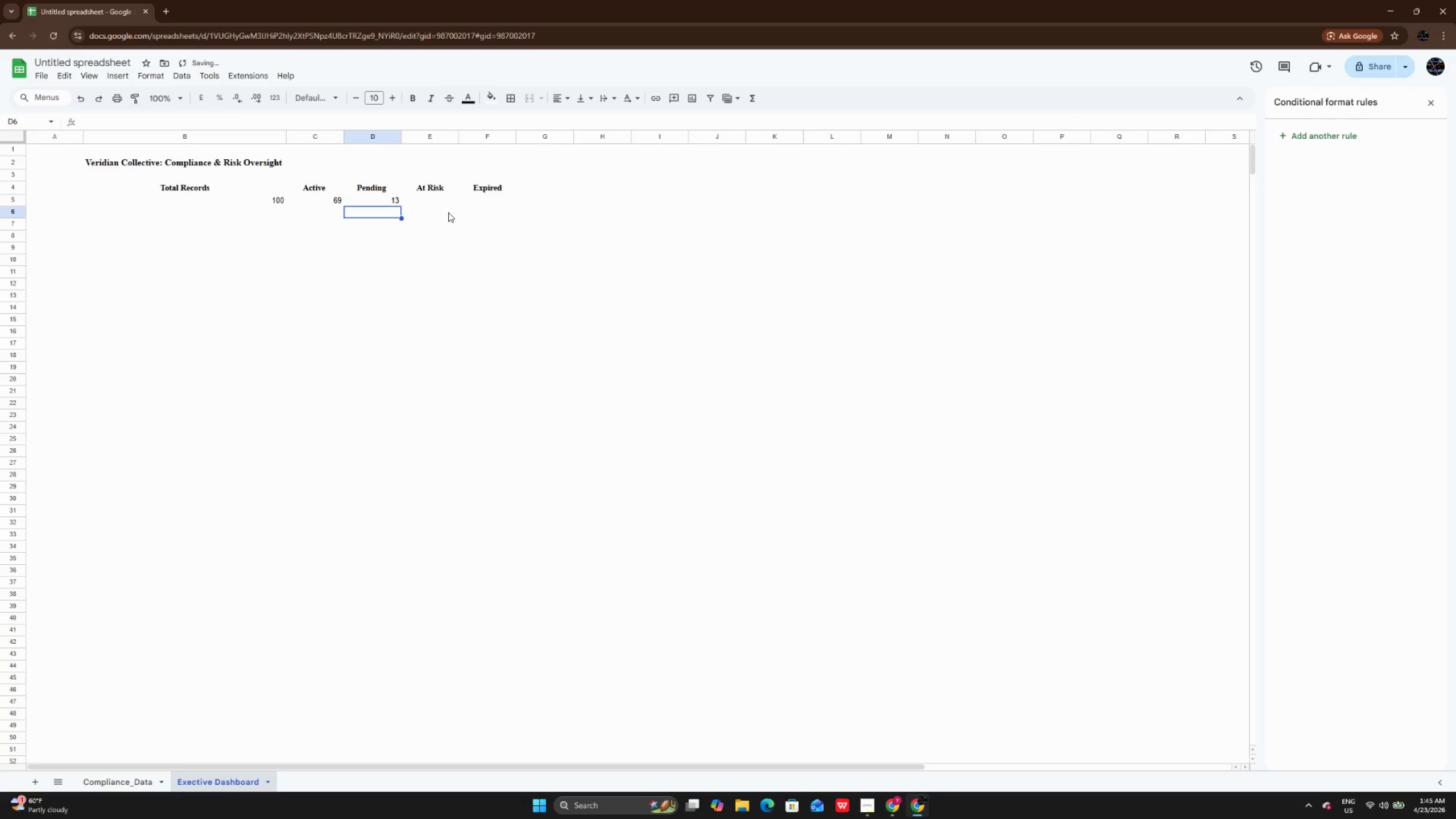 
left_click([441, 201])
 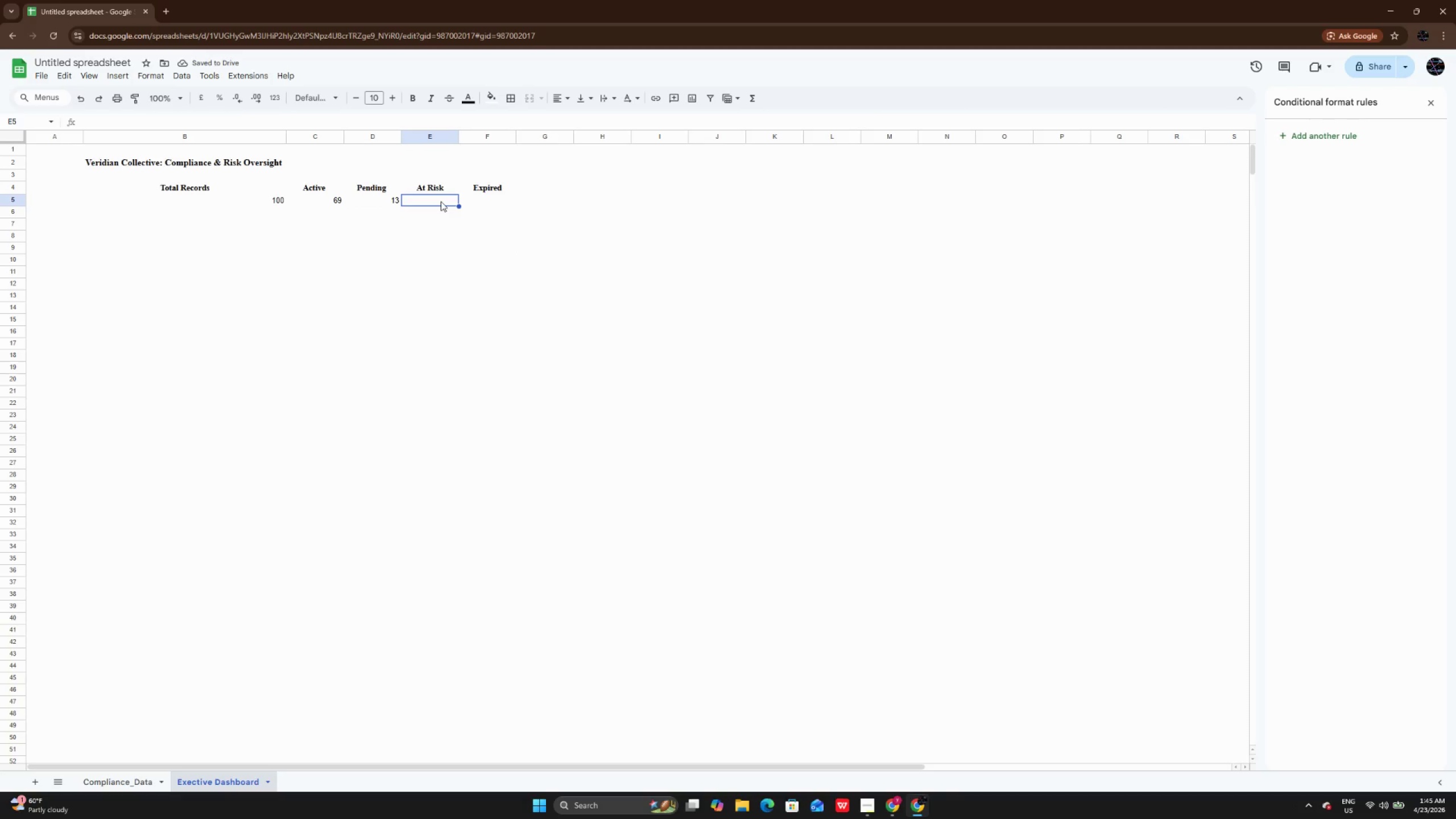 
key(Control+V)
 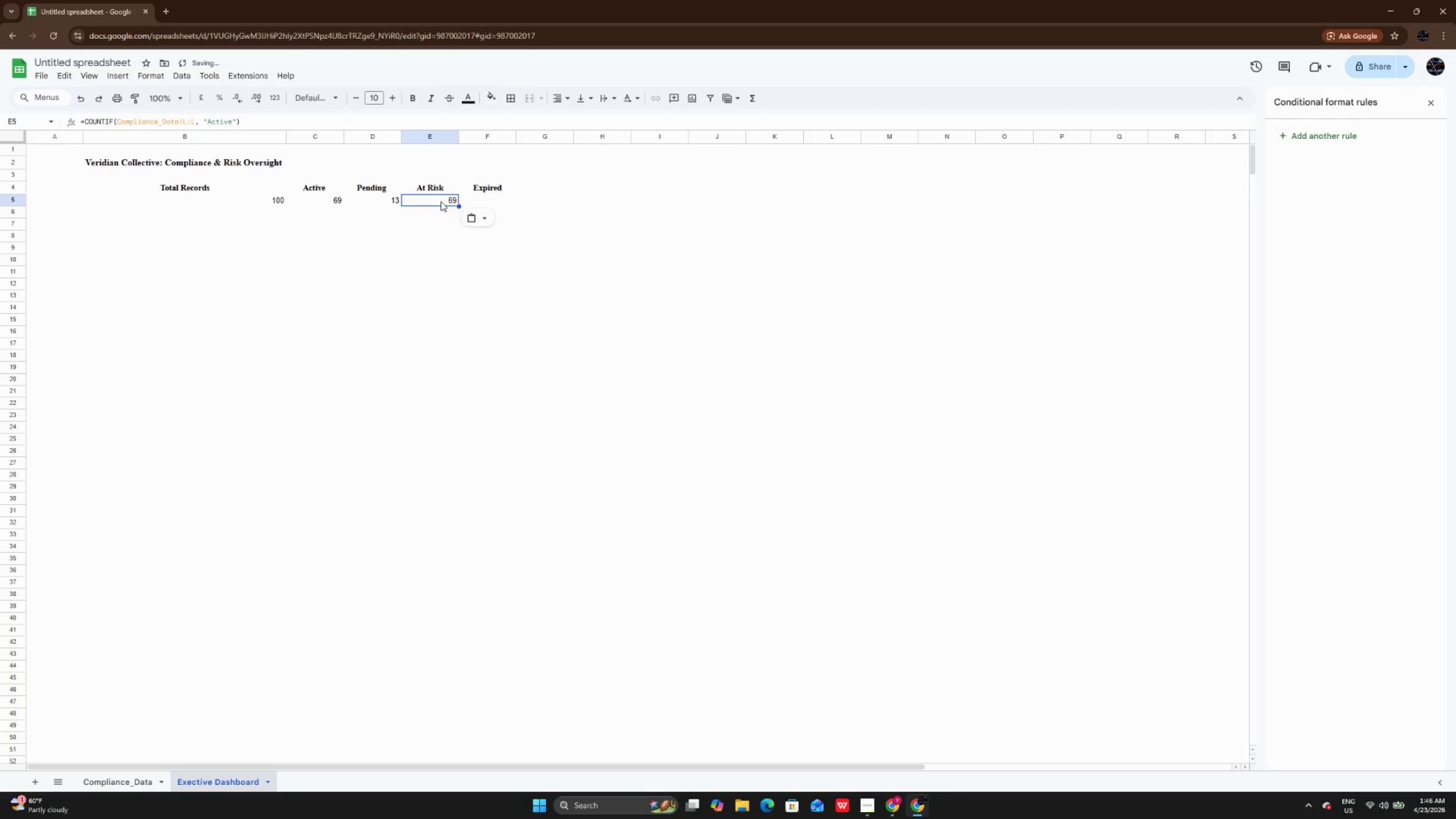 
key(Control+Z)
 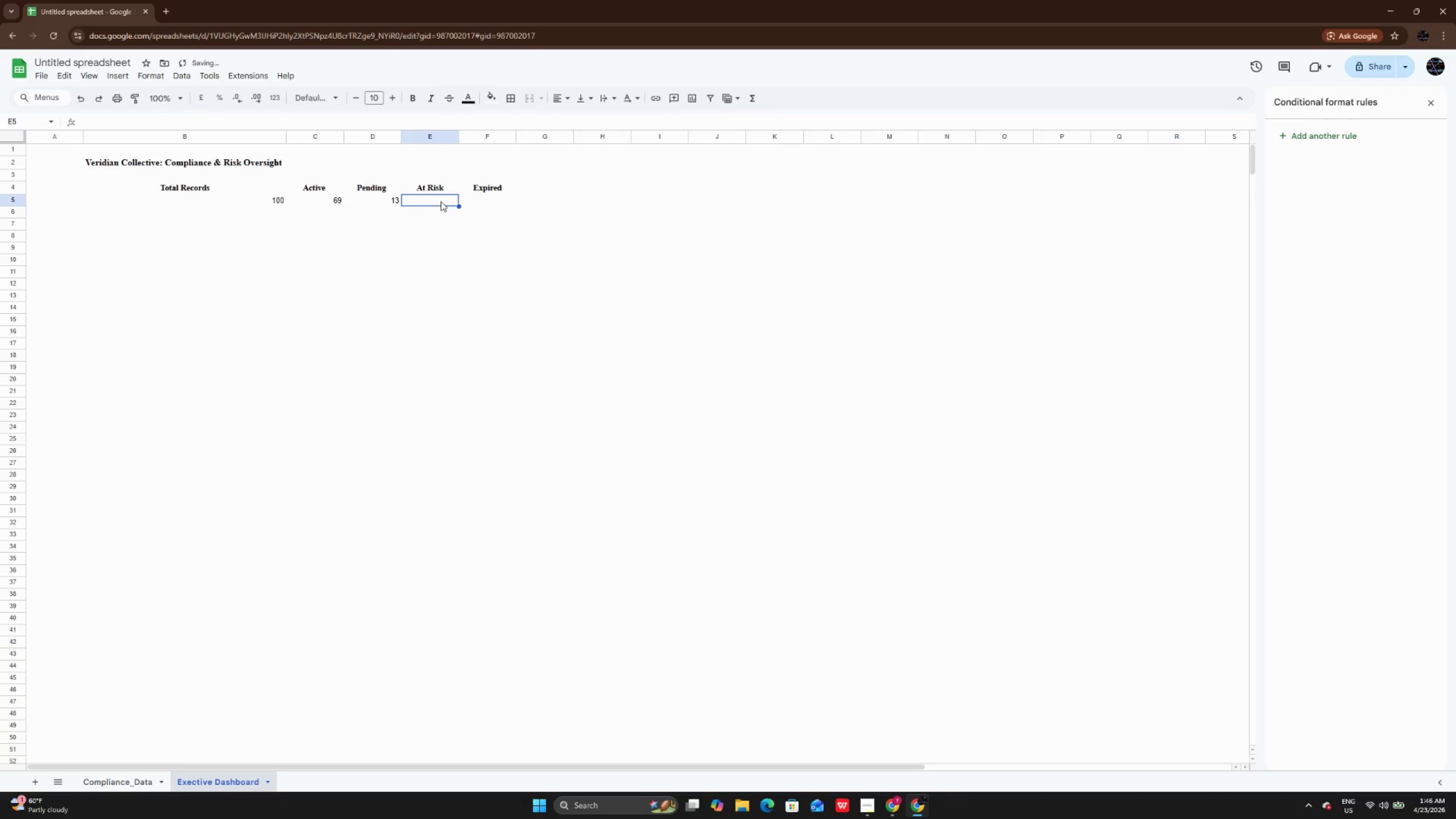 
double_click([441, 201])
 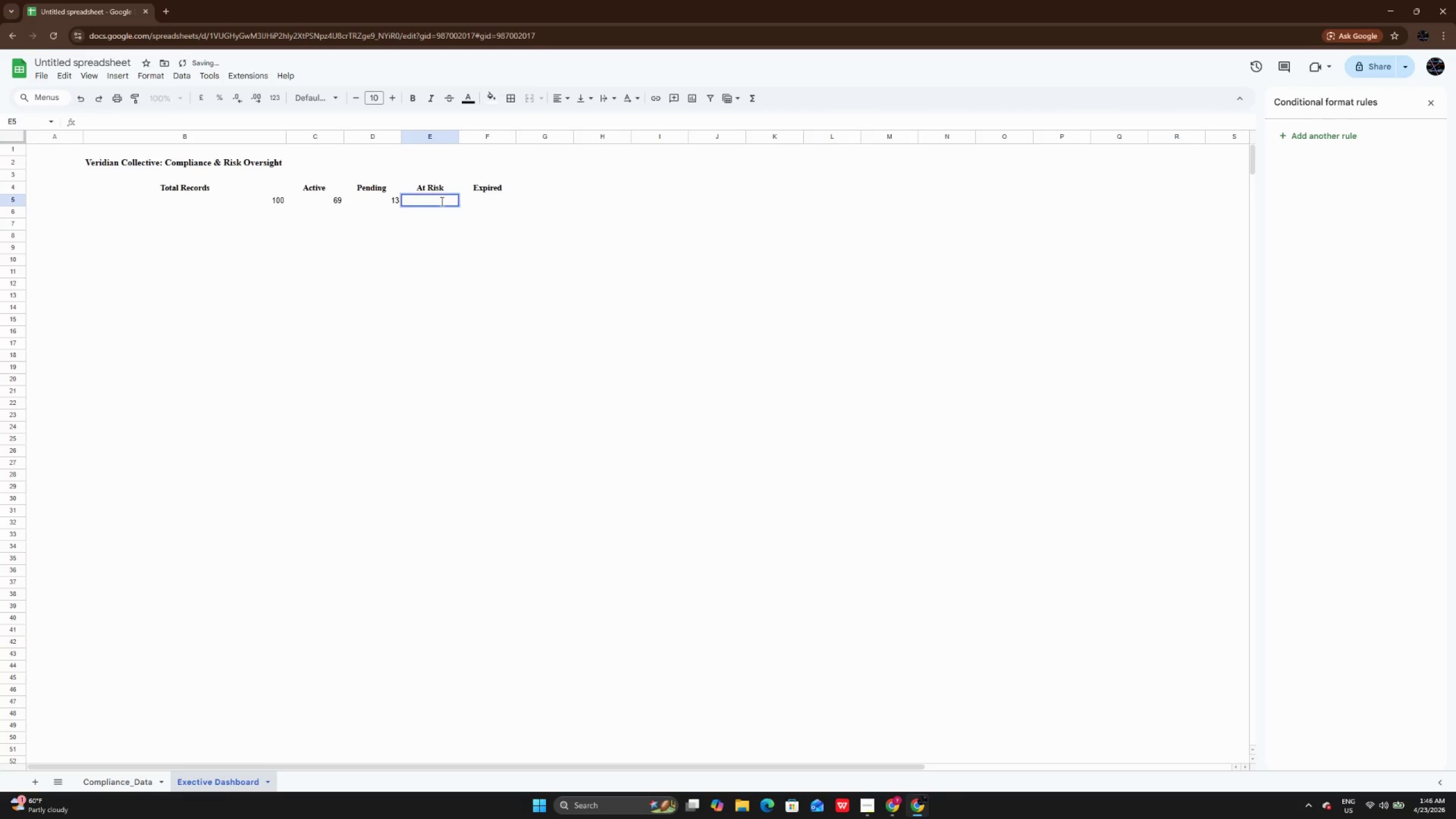 
triple_click([441, 201])
 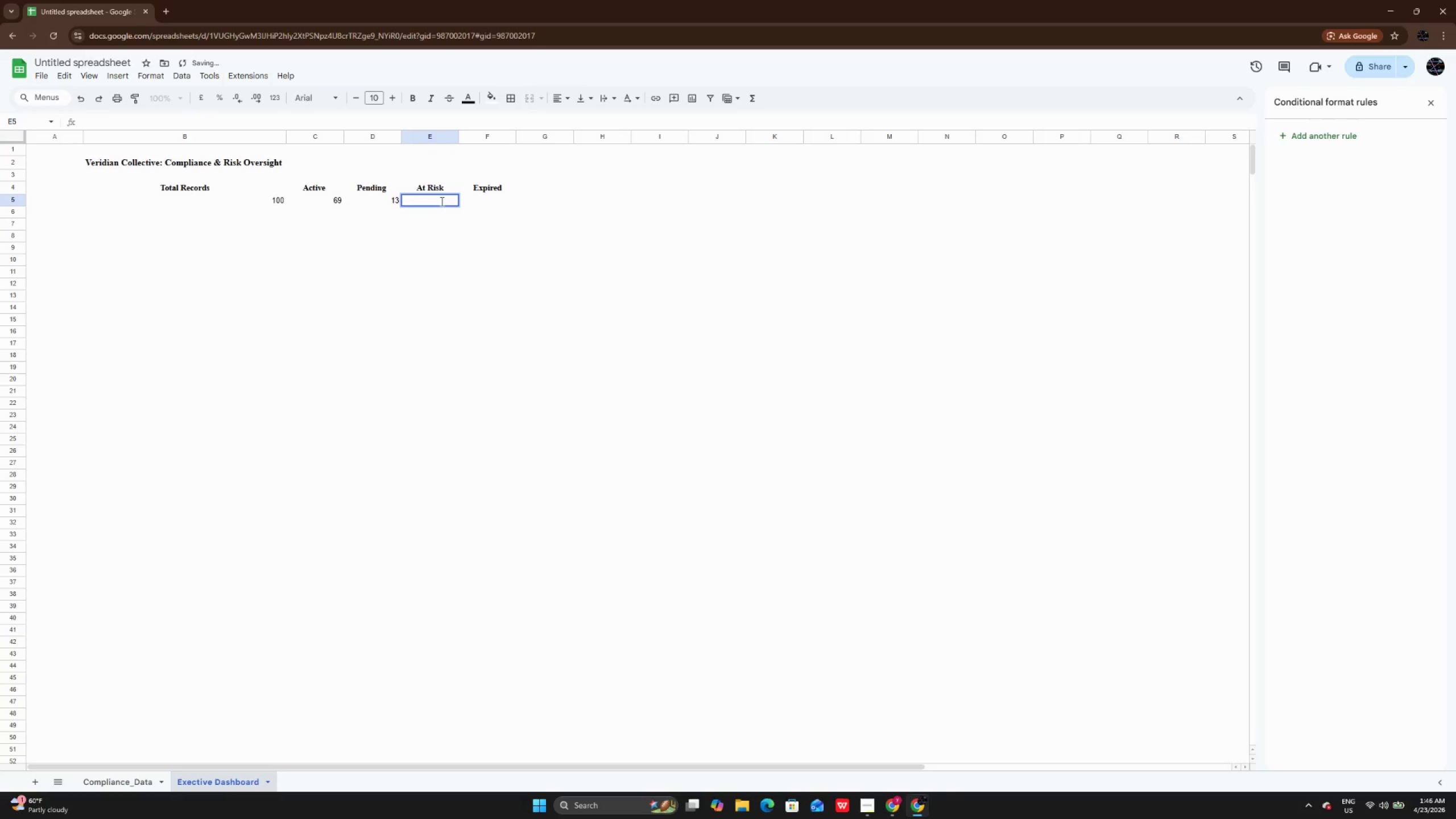 
key(Control+V)
 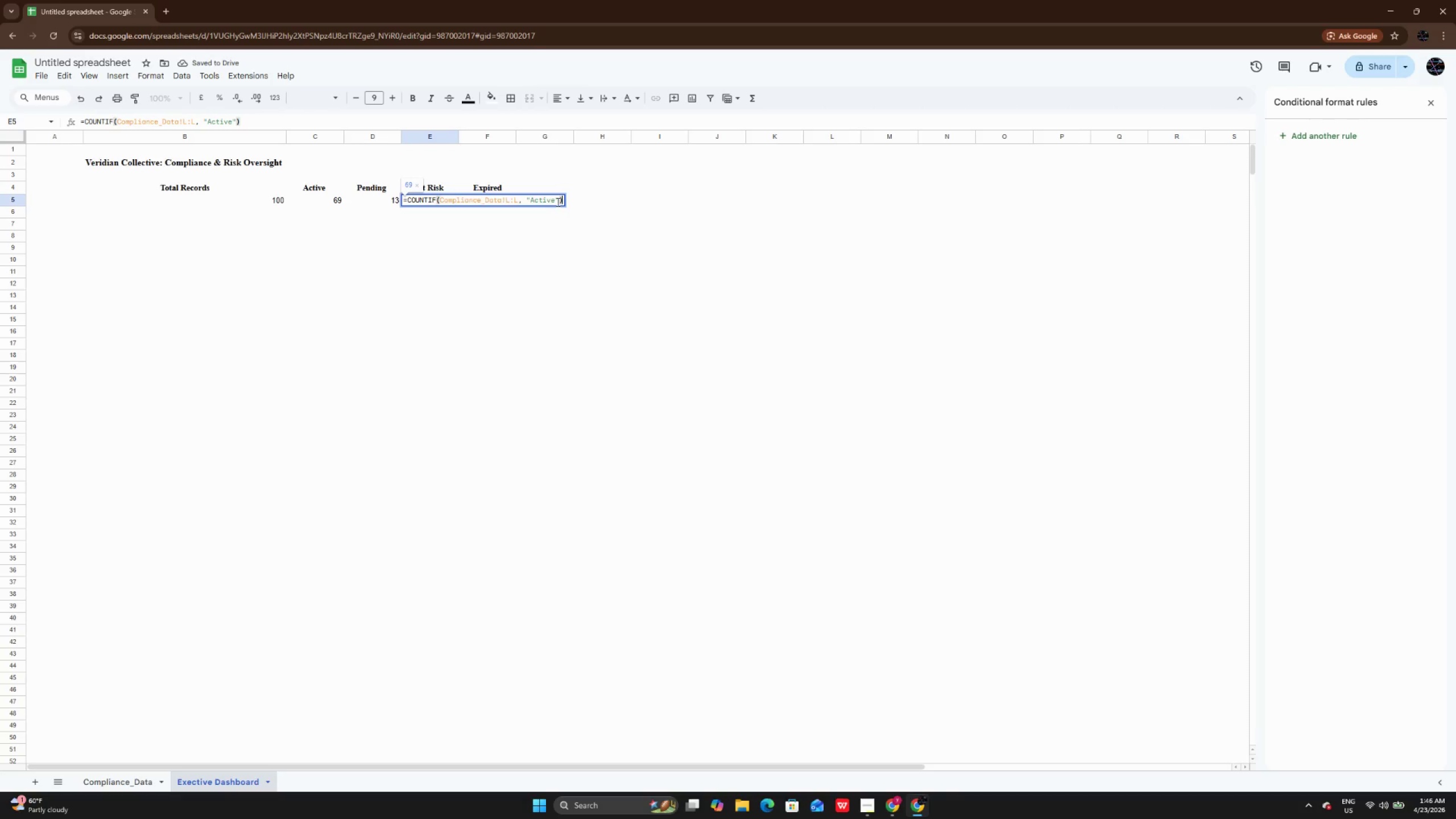 
left_click([557, 201])
 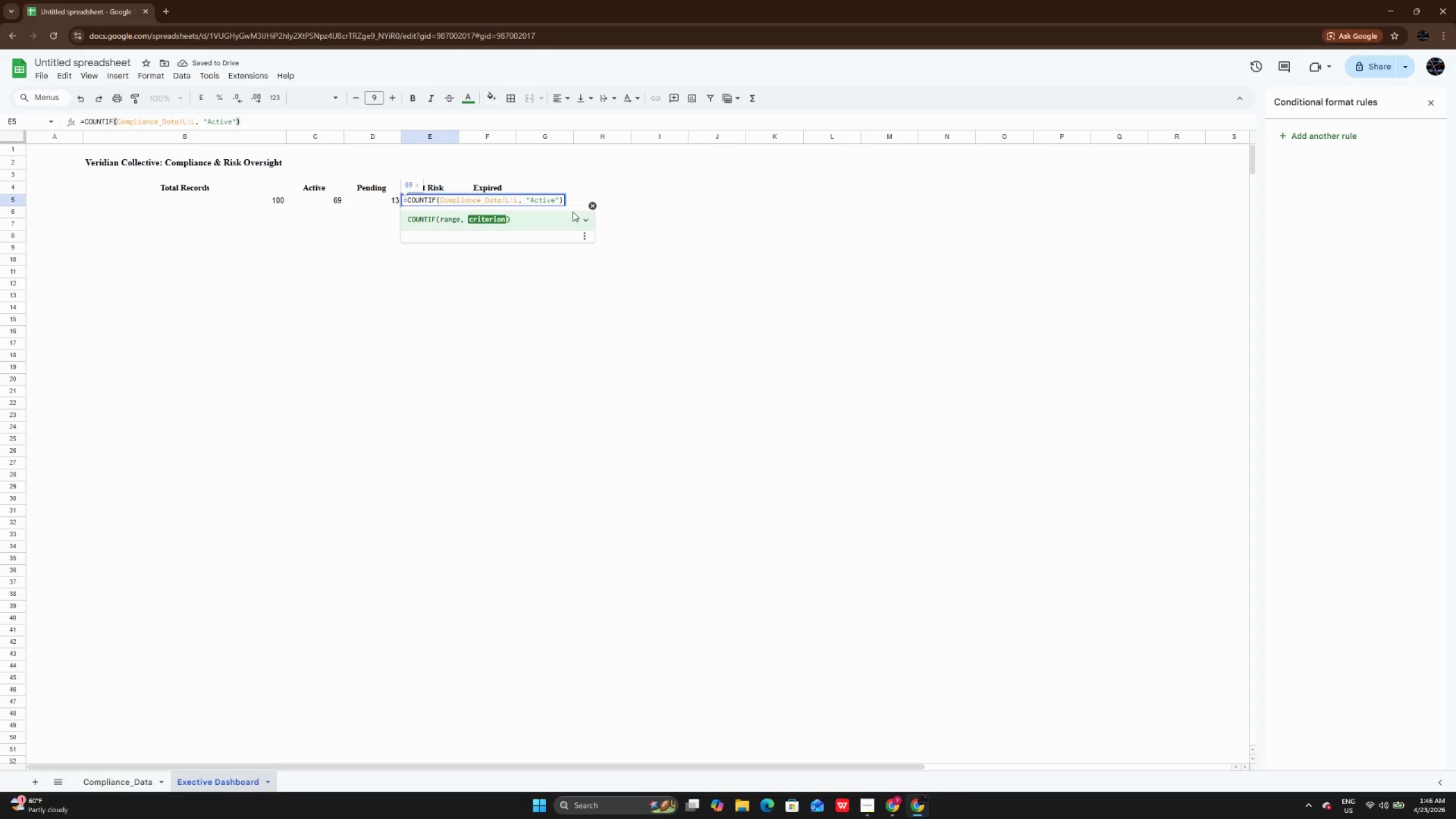 
key(Backspace)
key(Backspace)
key(Backspace)
key(Backspace)
key(Backspace)
type(t Risk)
 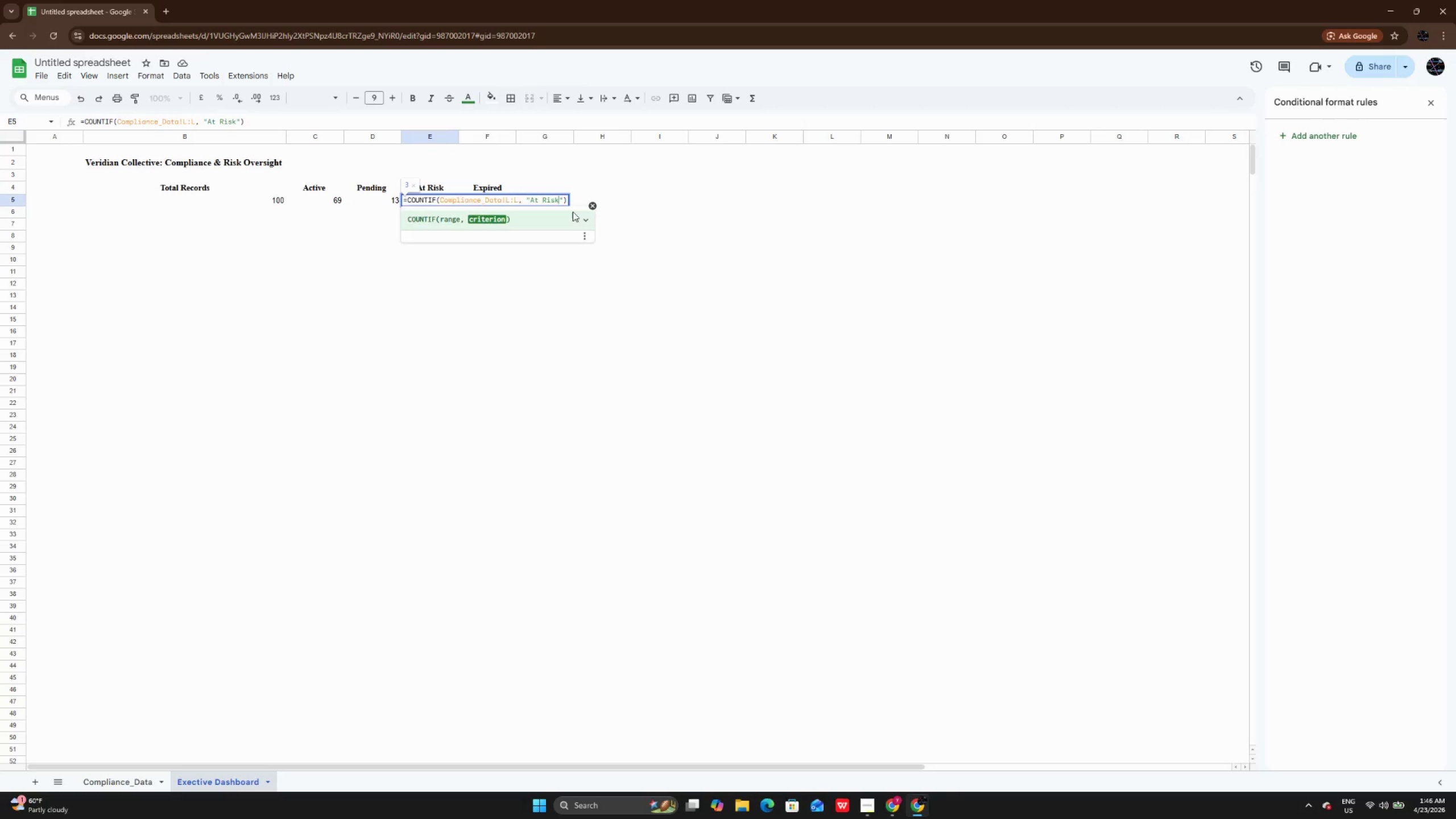 
key(Enter)
 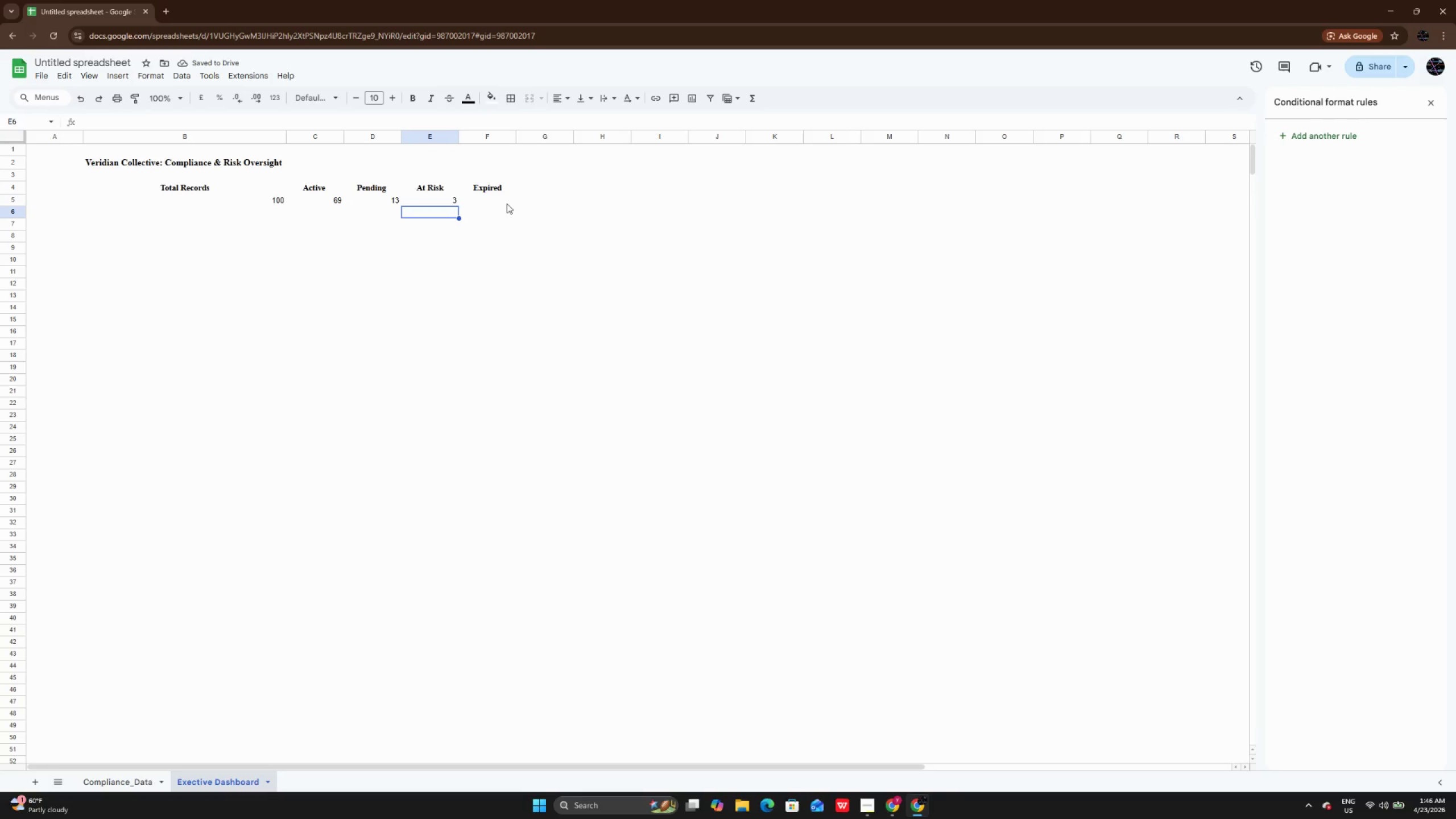 
double_click([487, 198])
 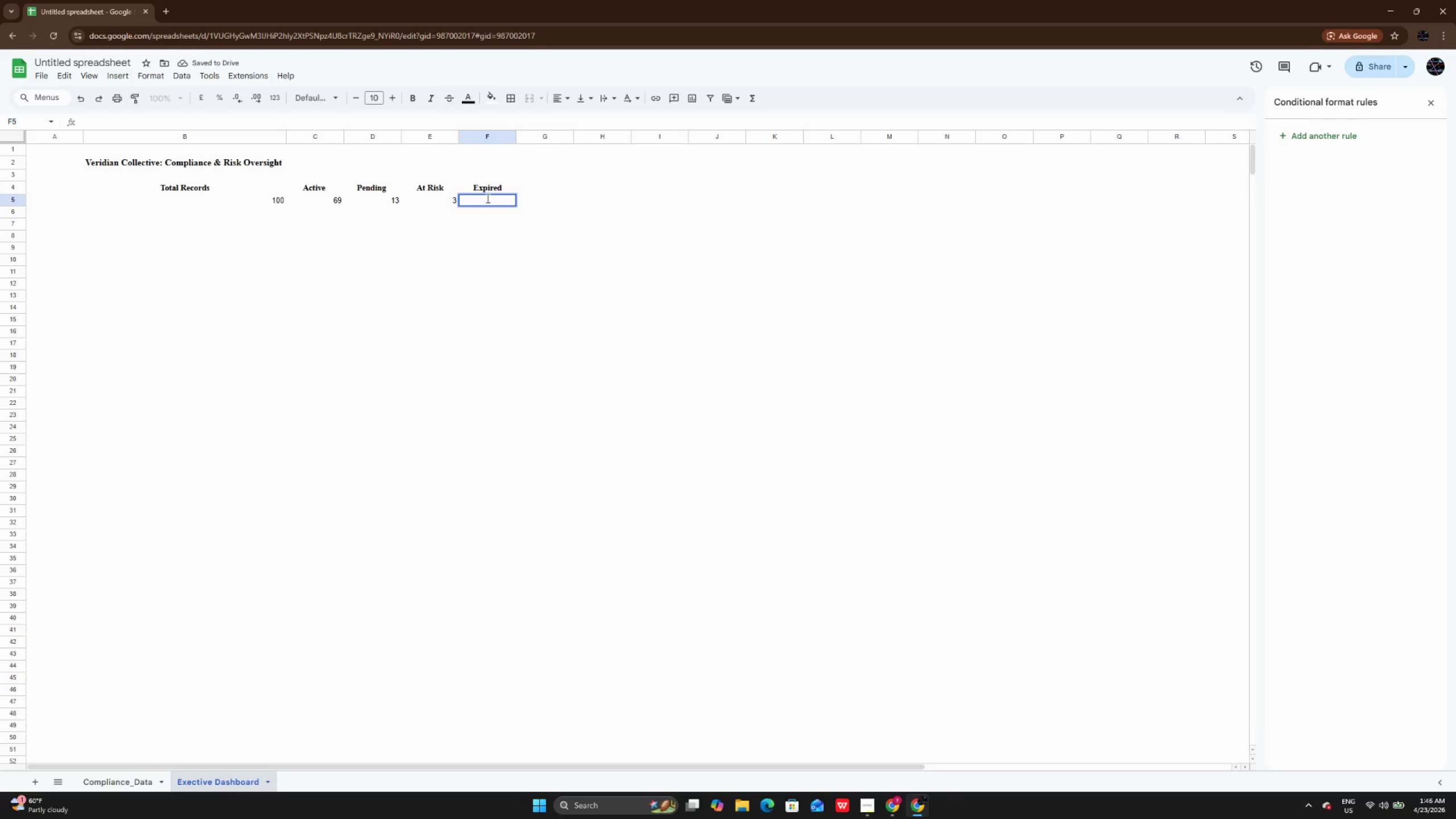 
key(Control+V)
 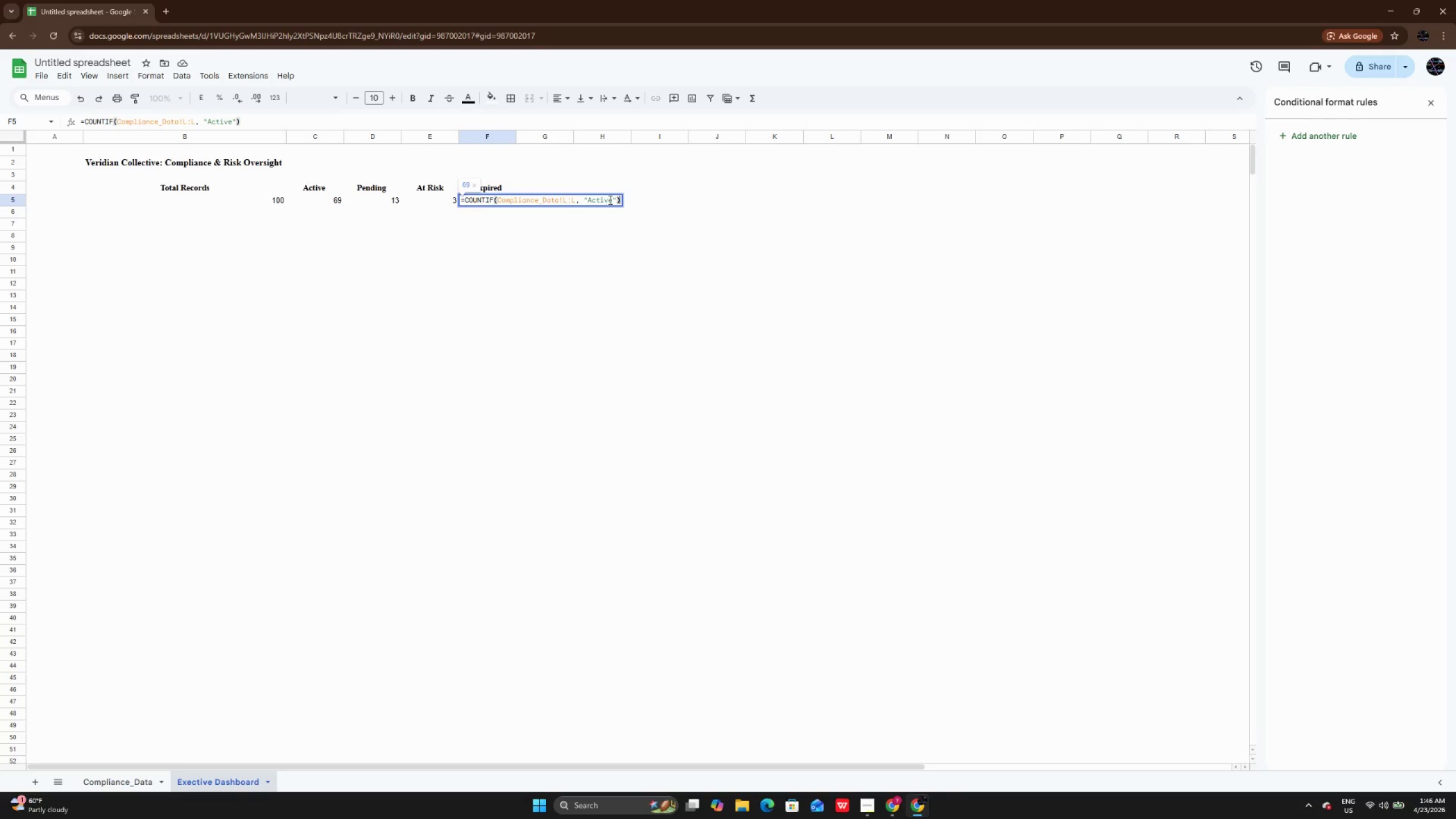 
left_click([611, 200])
 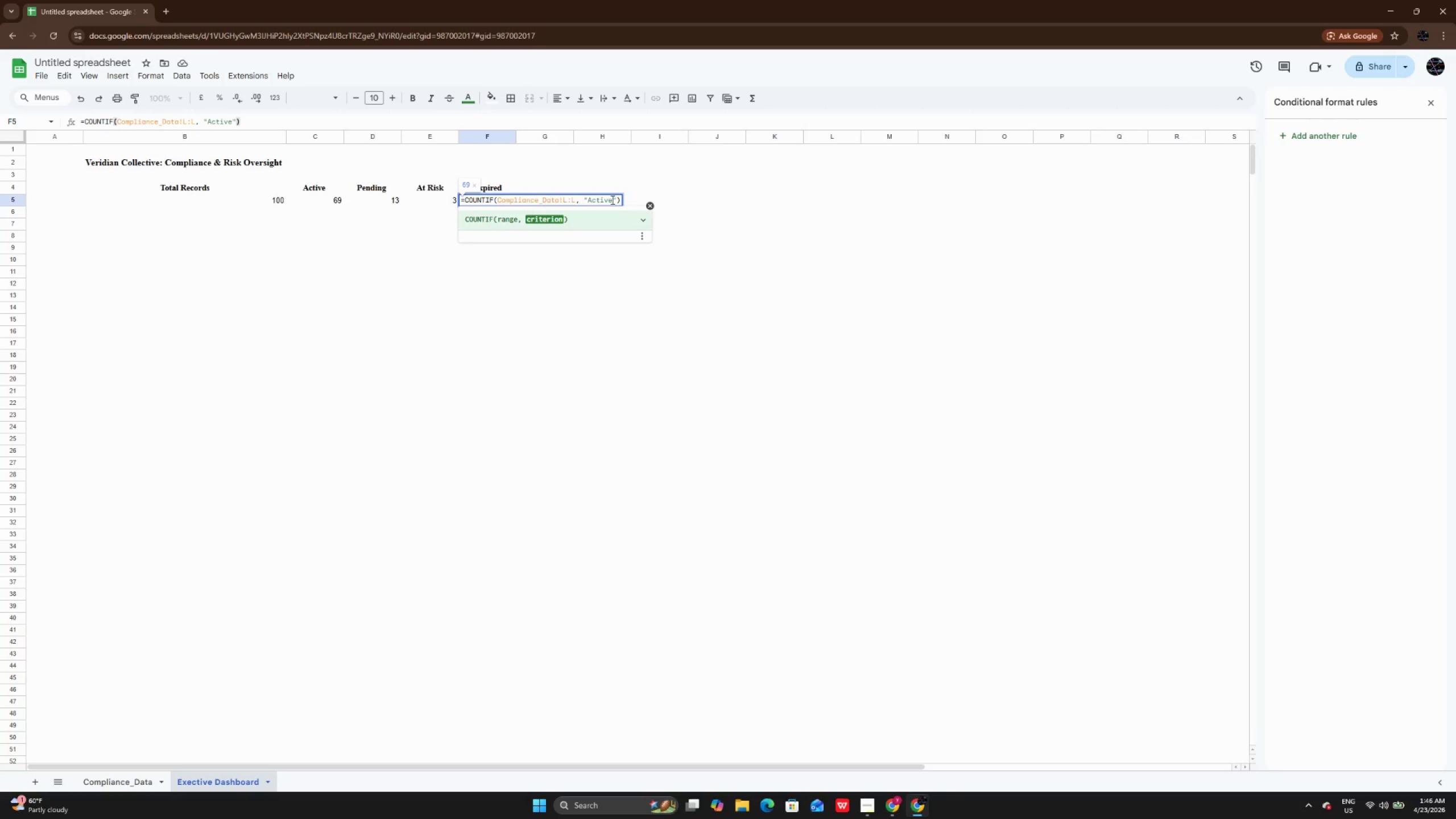 
key(Backspace)
 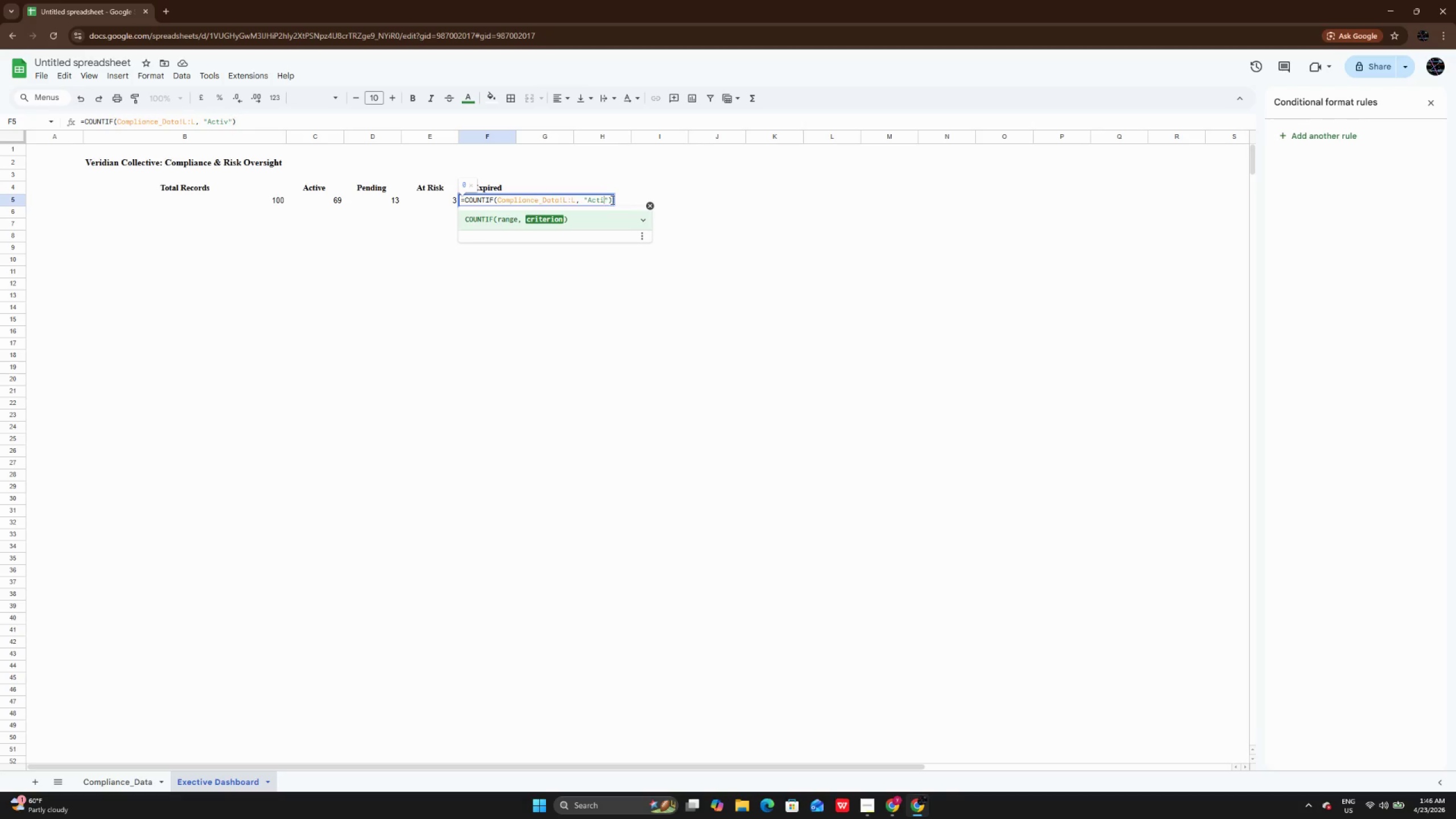 
key(Backspace)
 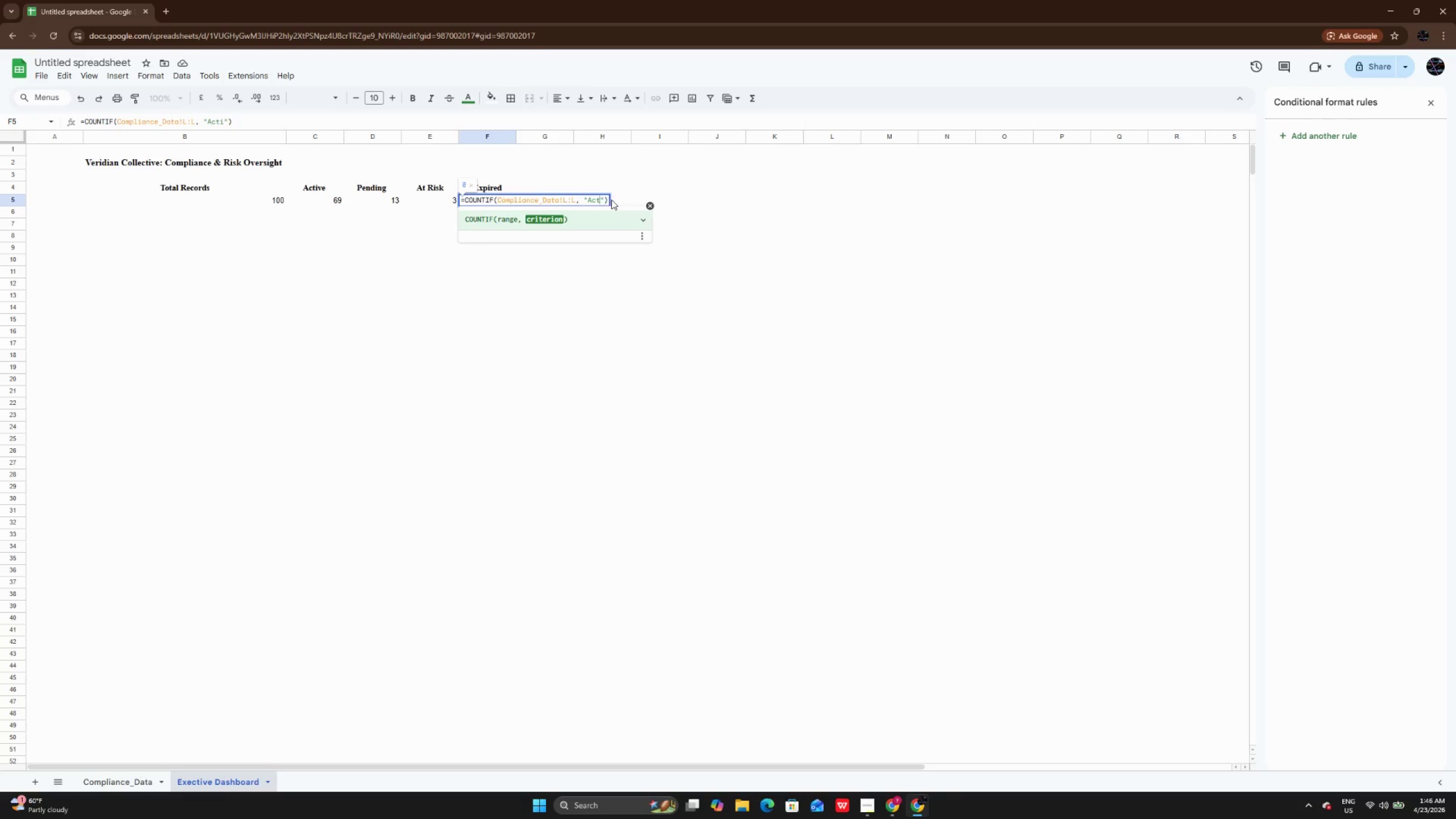 
key(Backspace)
 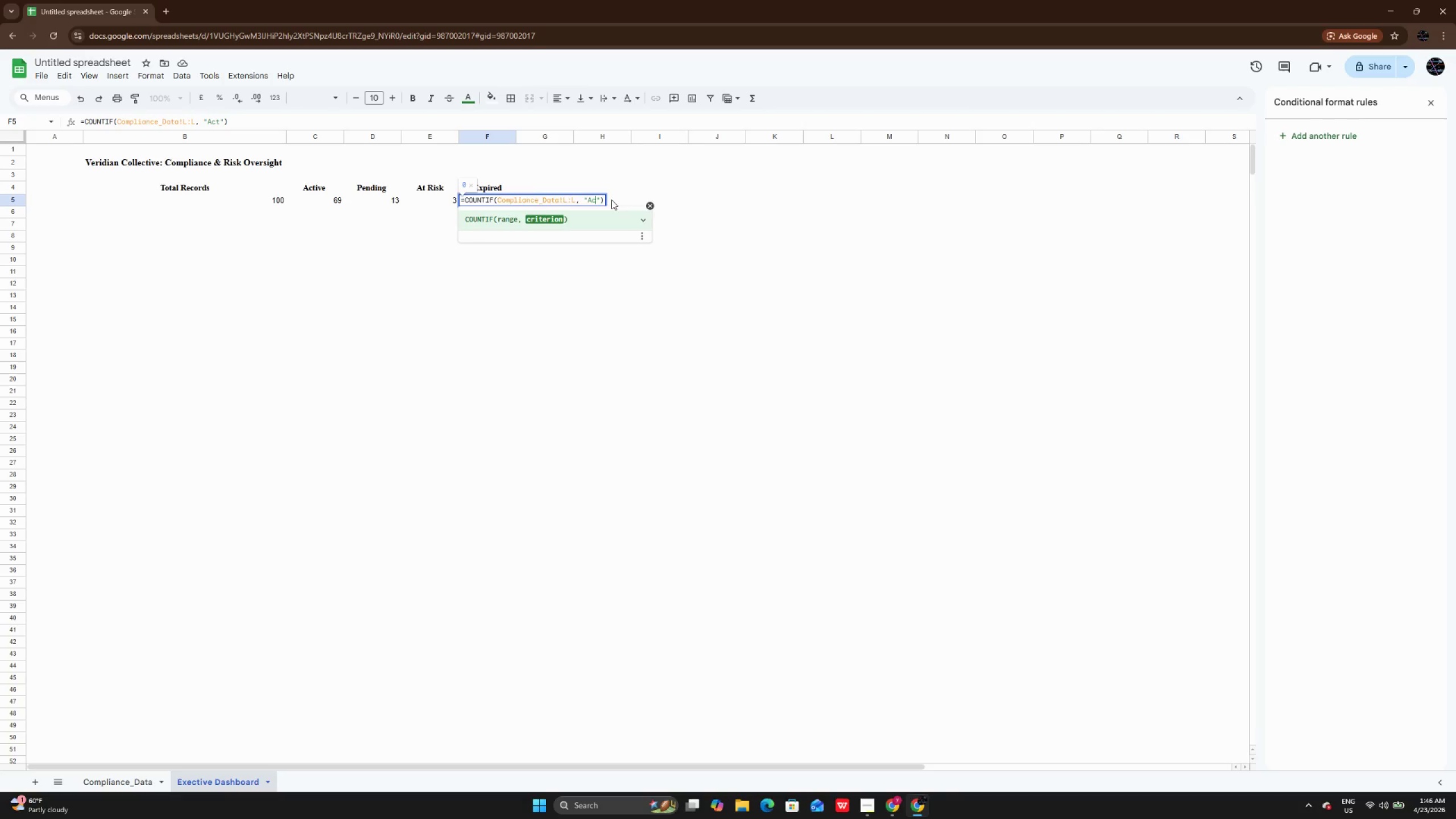 
key(Backspace)
 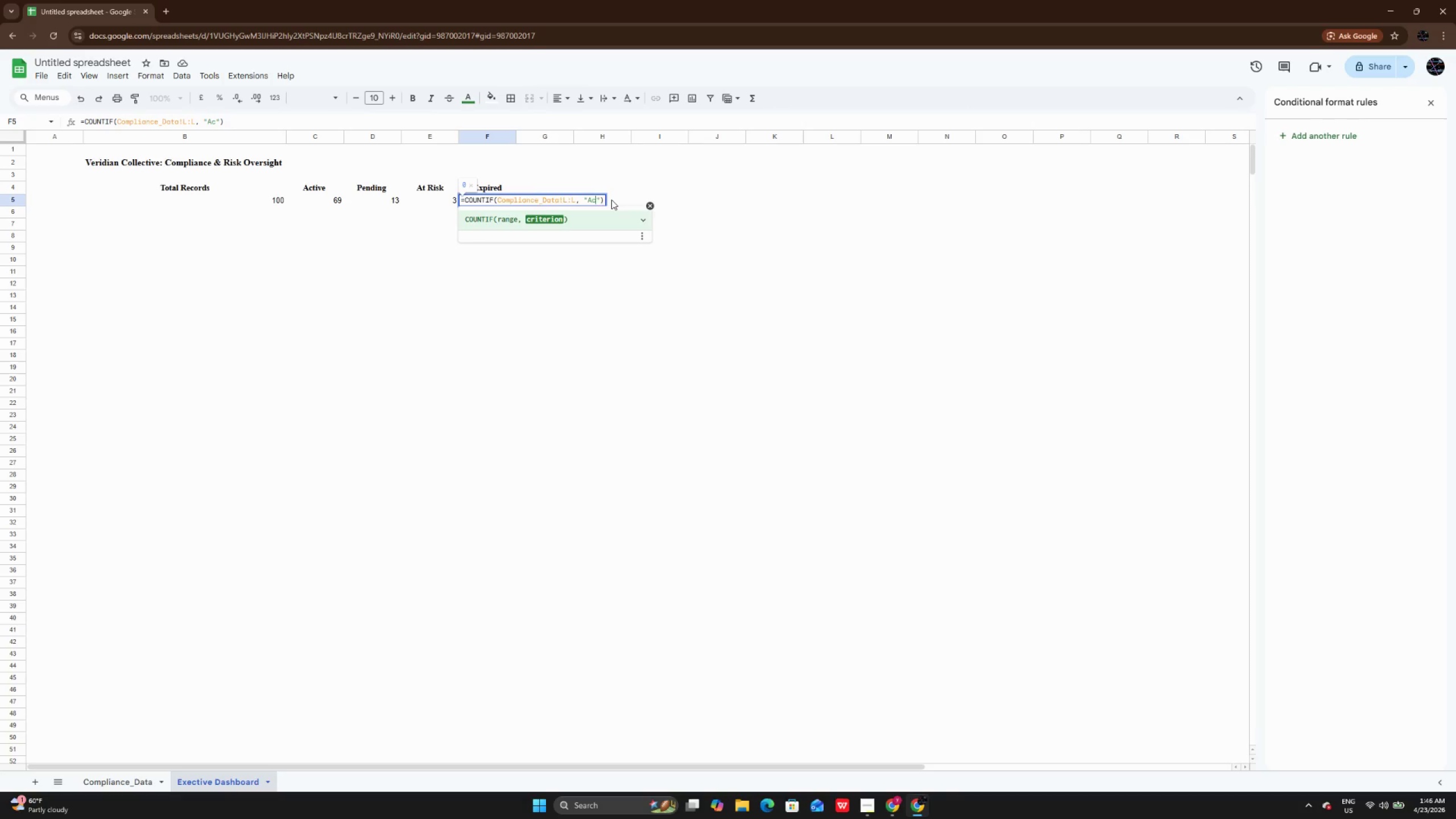 
key(Backspace)
 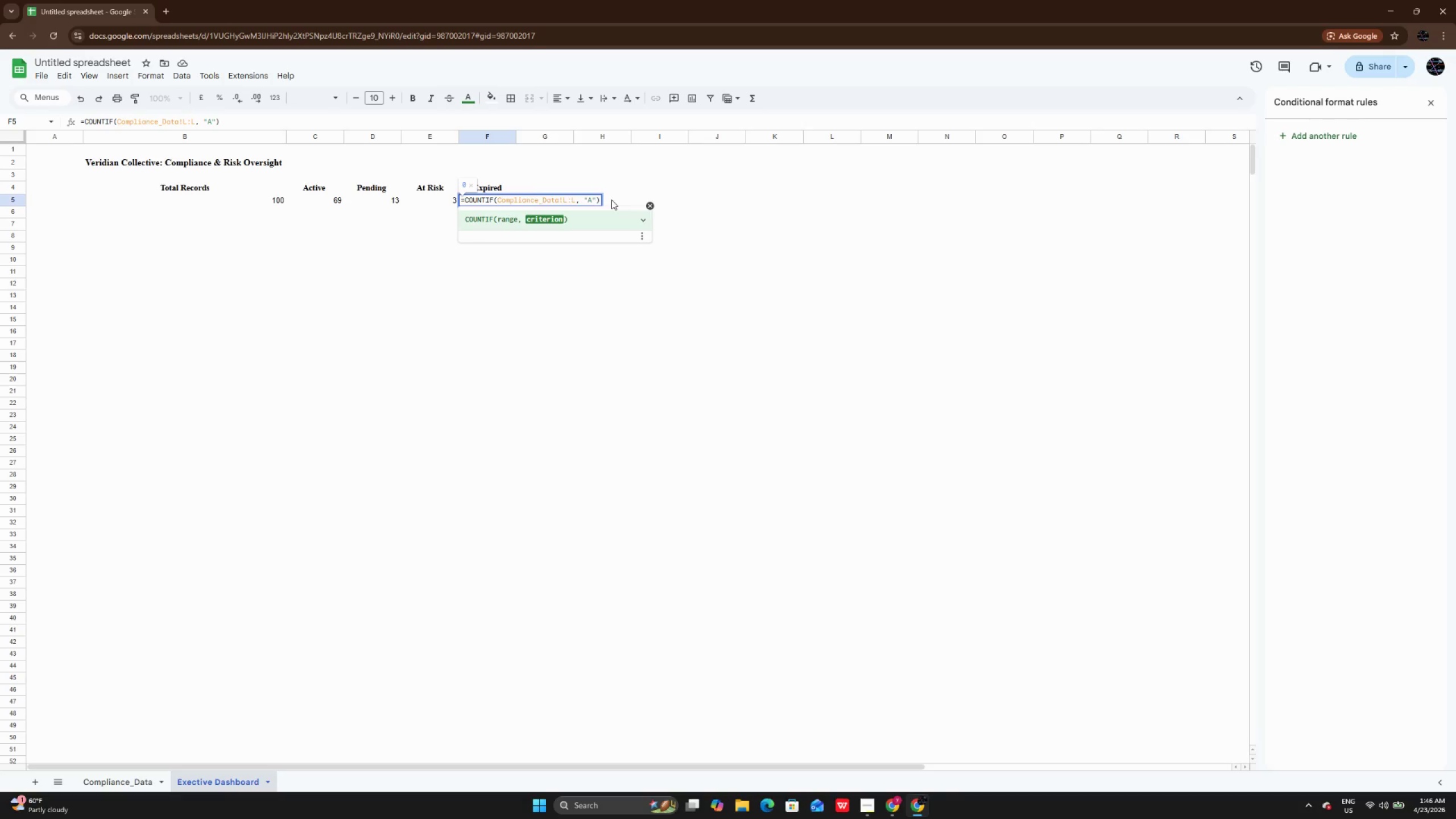 
key(Backspace)
 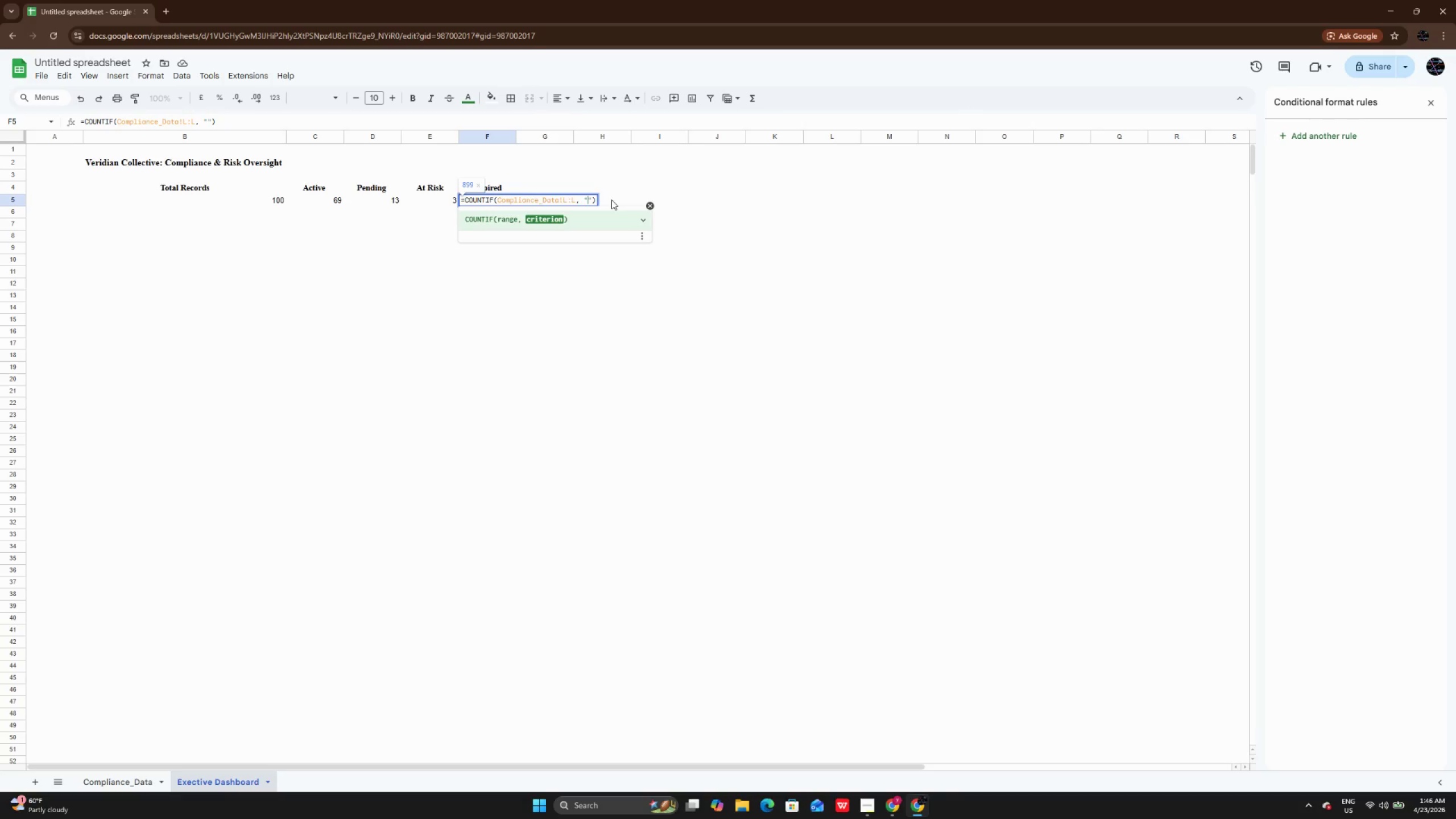 
key(CapsLock)
 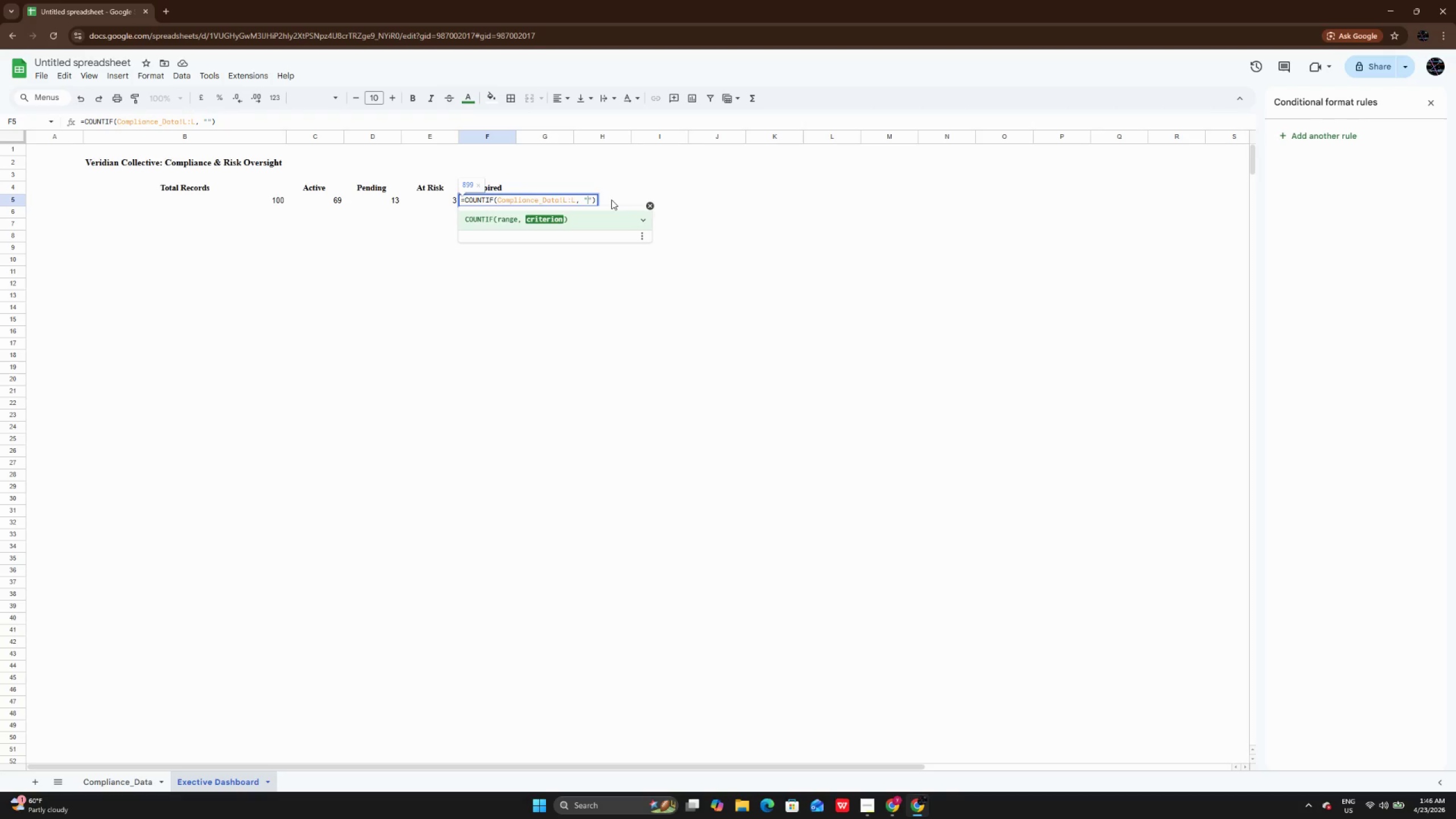 
type(Expired)
 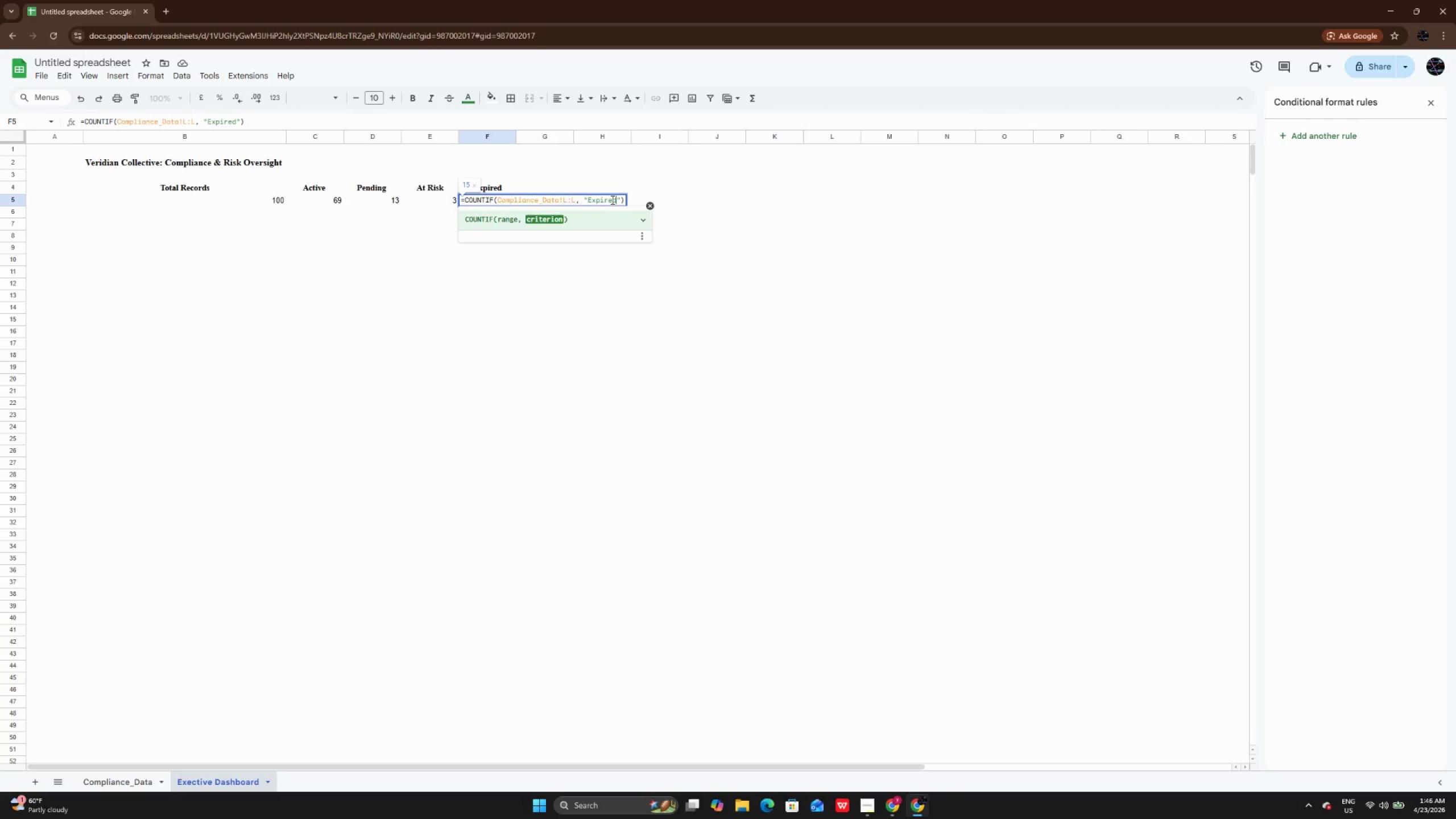 
key(Enter)
 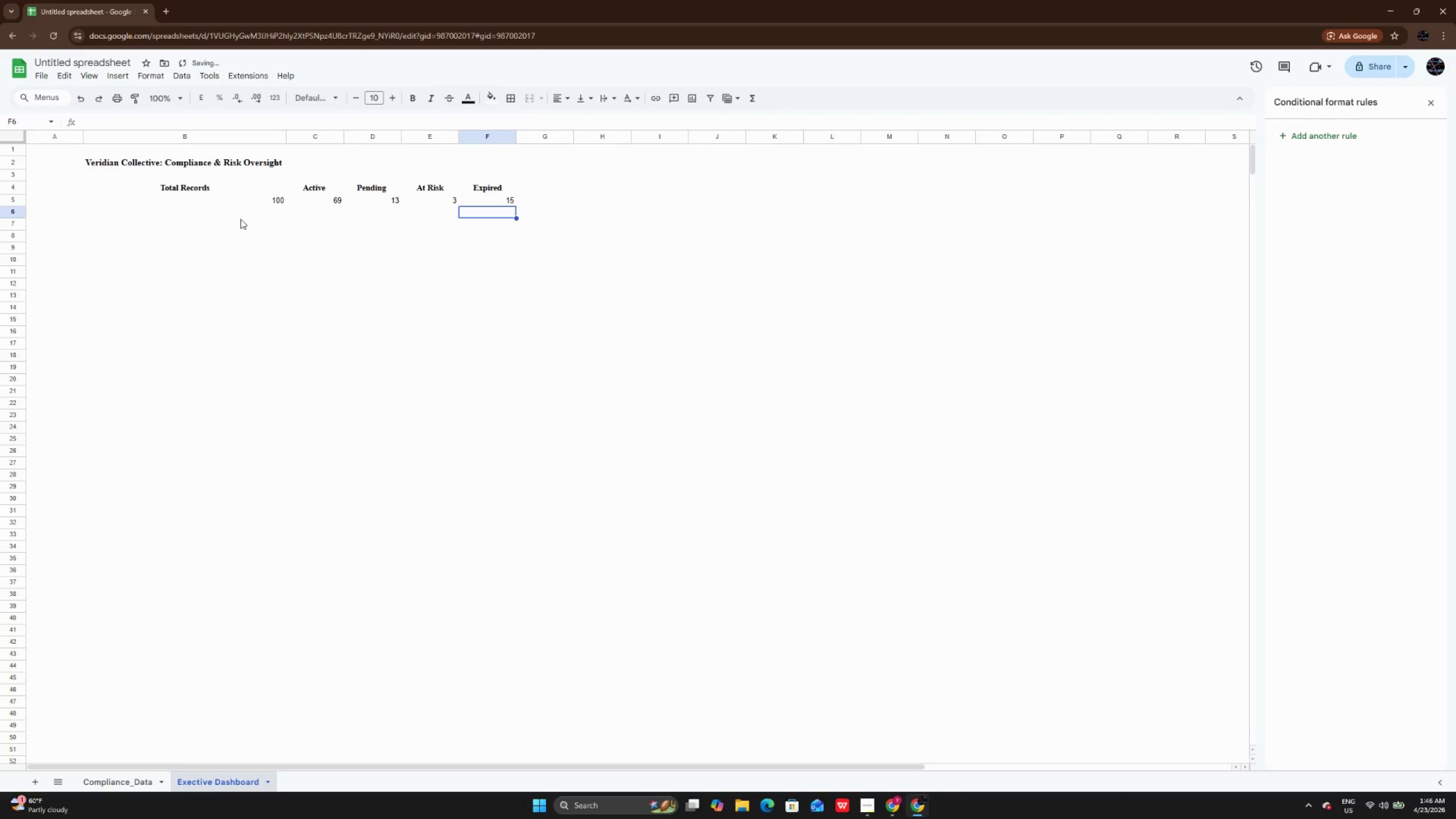 
left_click_drag(start_coordinate=[241, 205], to_coordinate=[479, 202])
 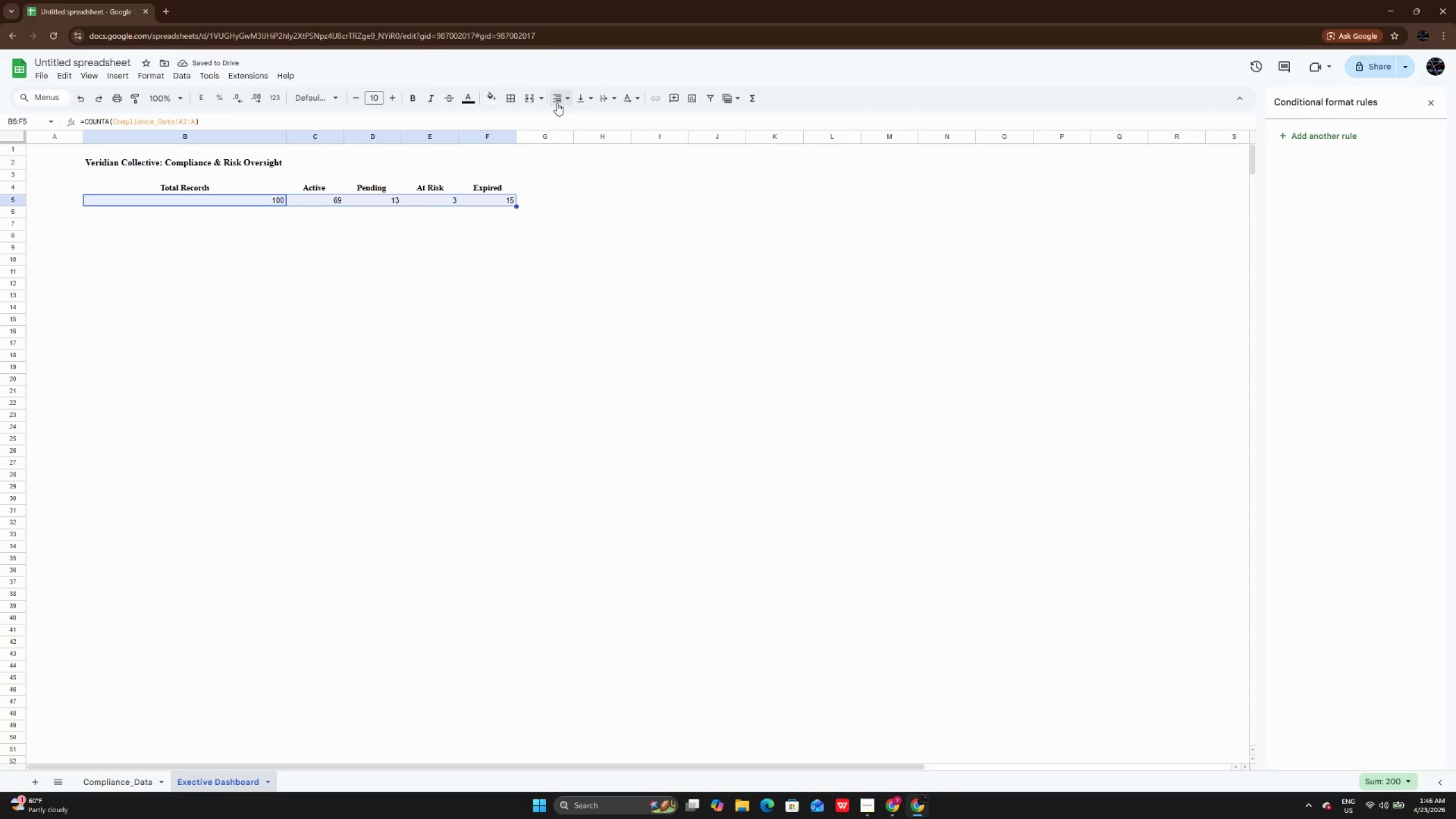 
left_click([559, 95])
 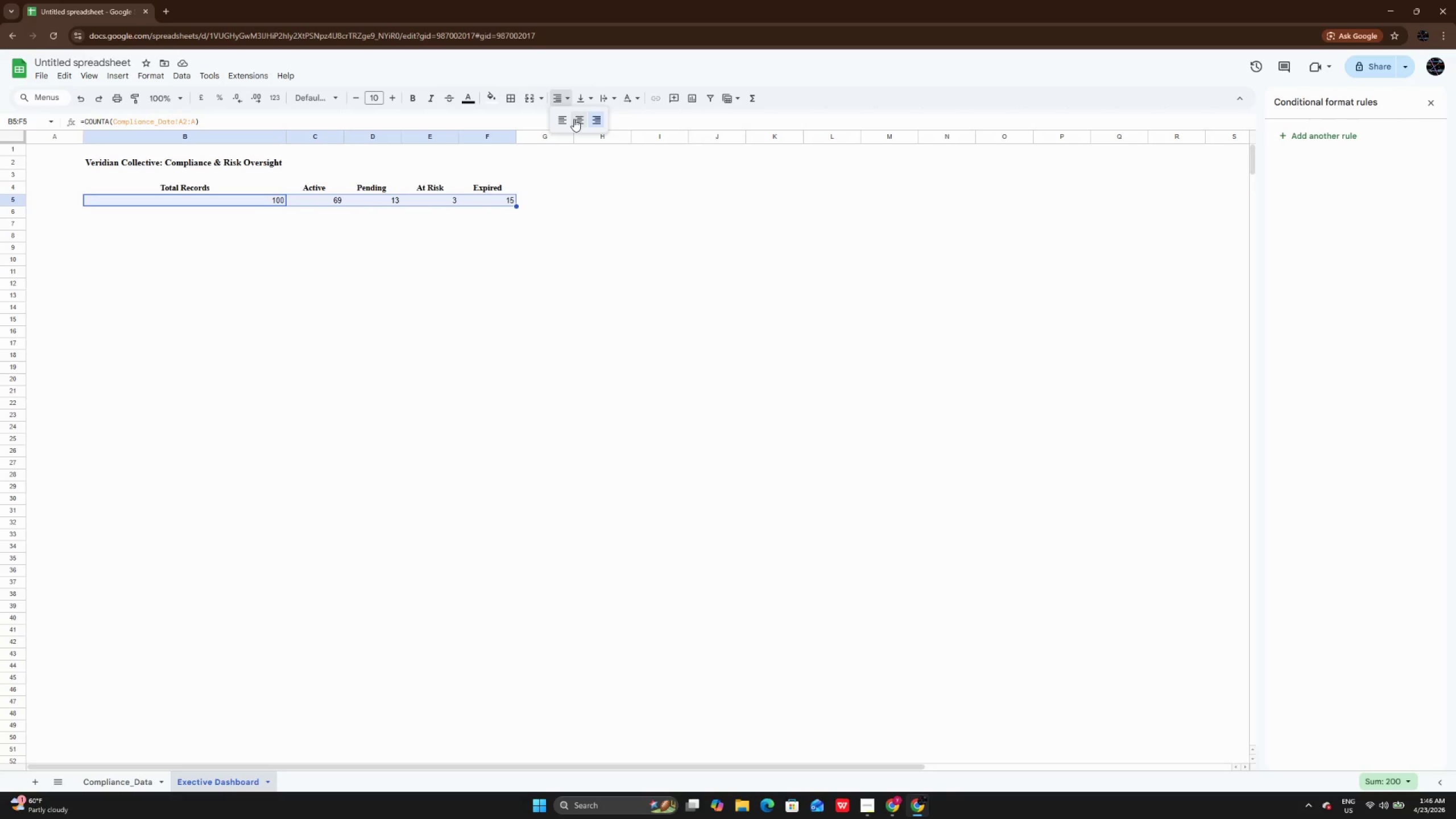 
left_click([574, 119])
 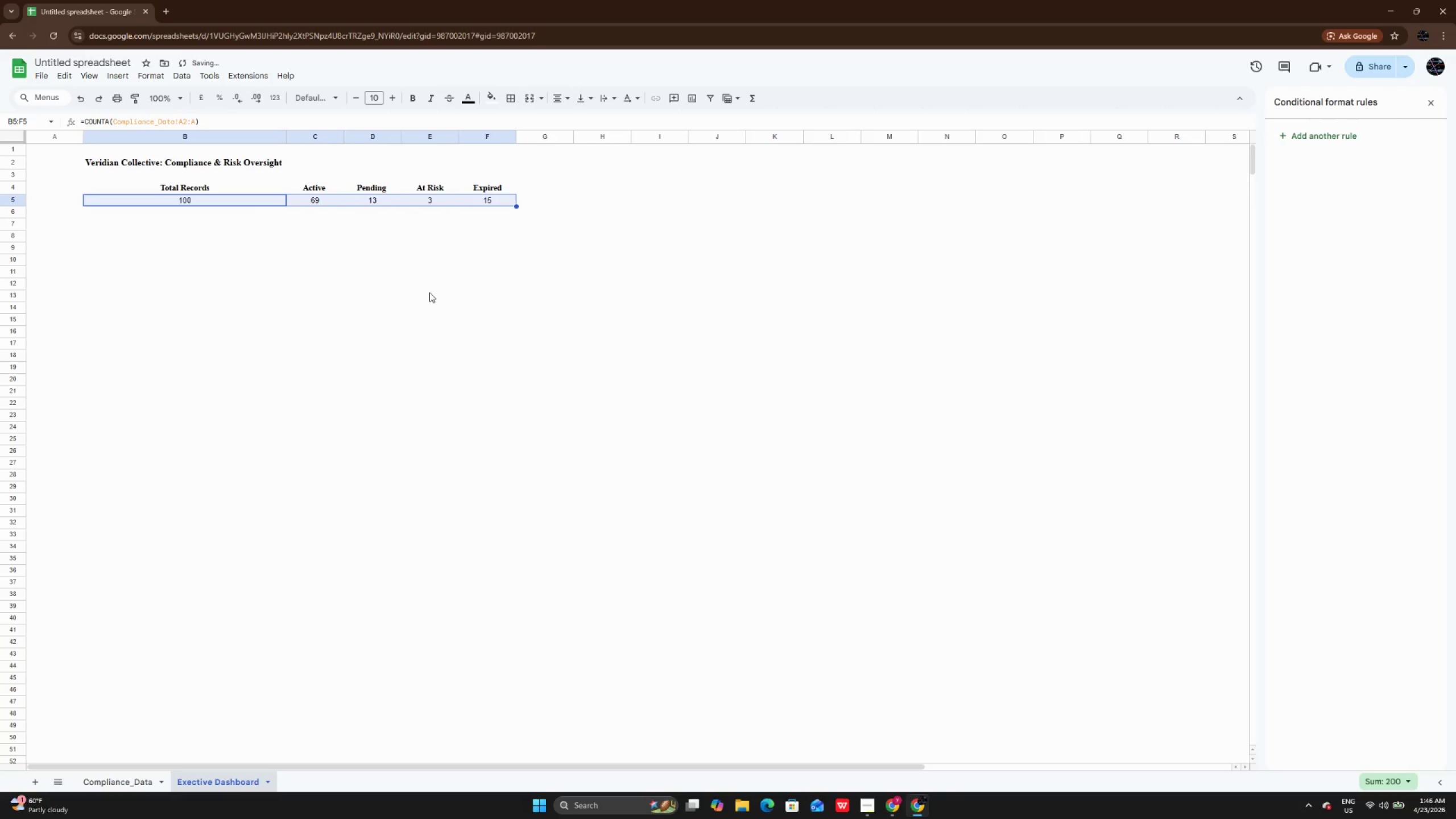 
left_click([432, 273])
 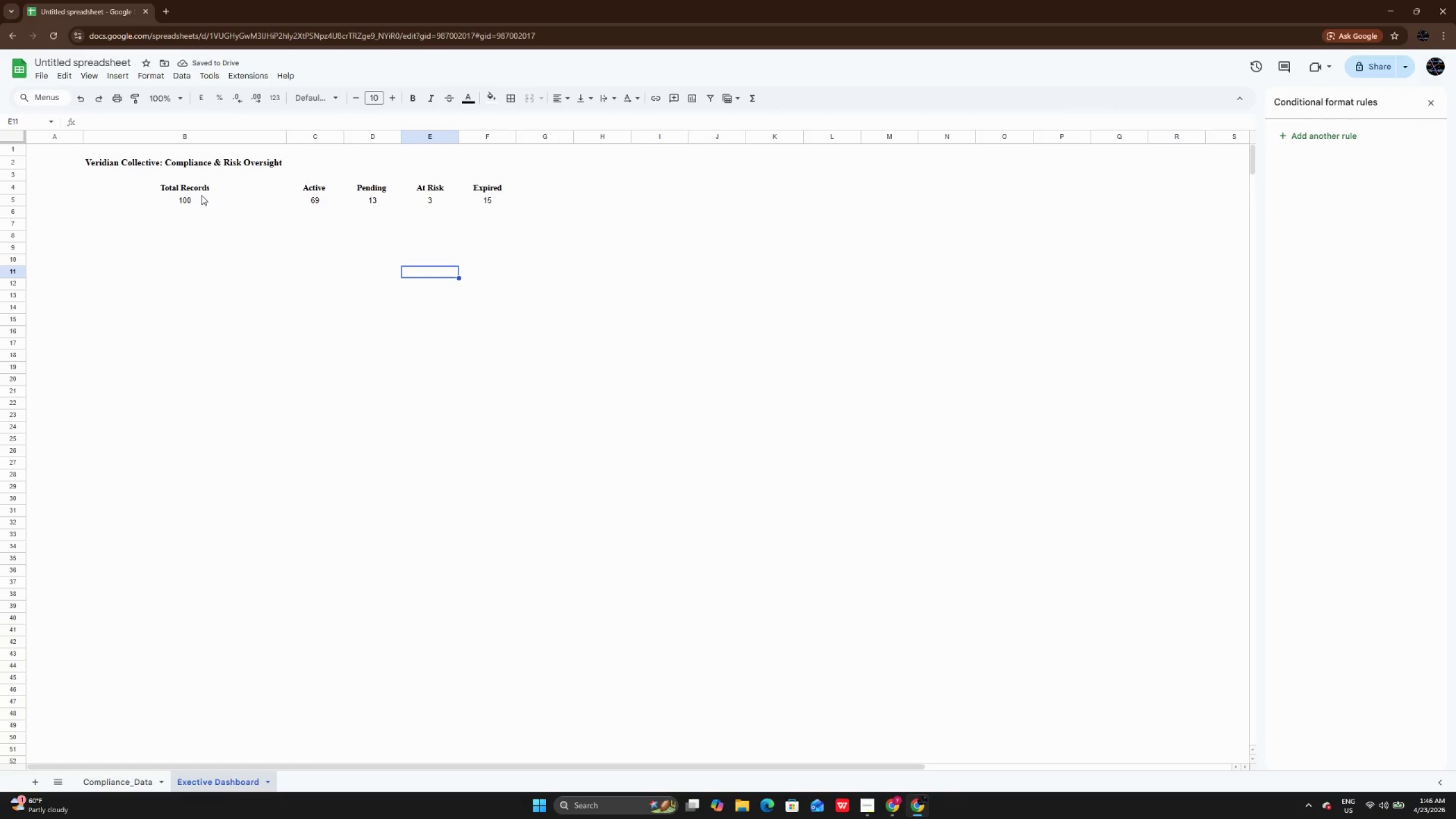 
left_click_drag(start_coordinate=[198, 192], to_coordinate=[490, 204])
 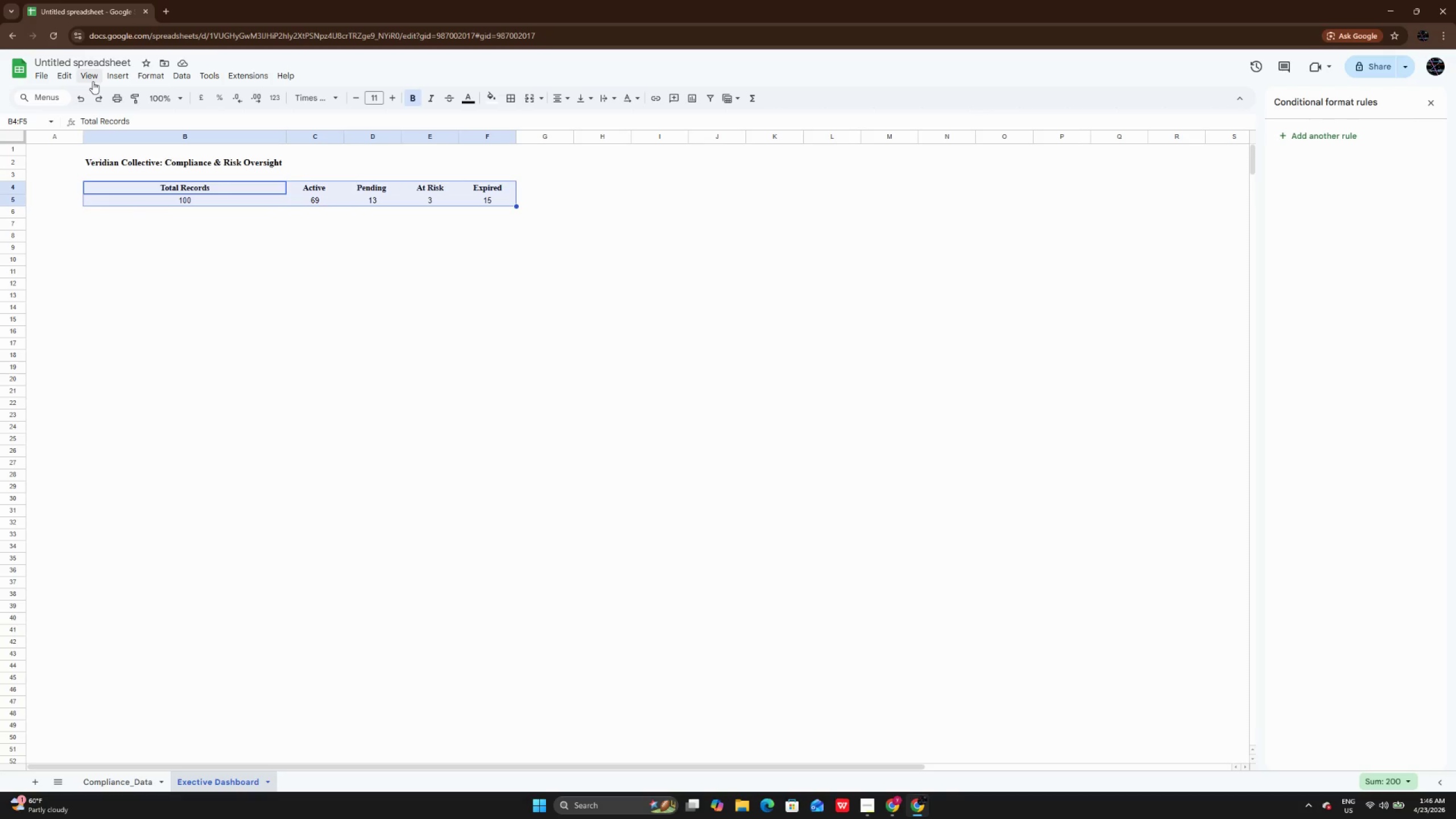 
left_click([131, 77])
 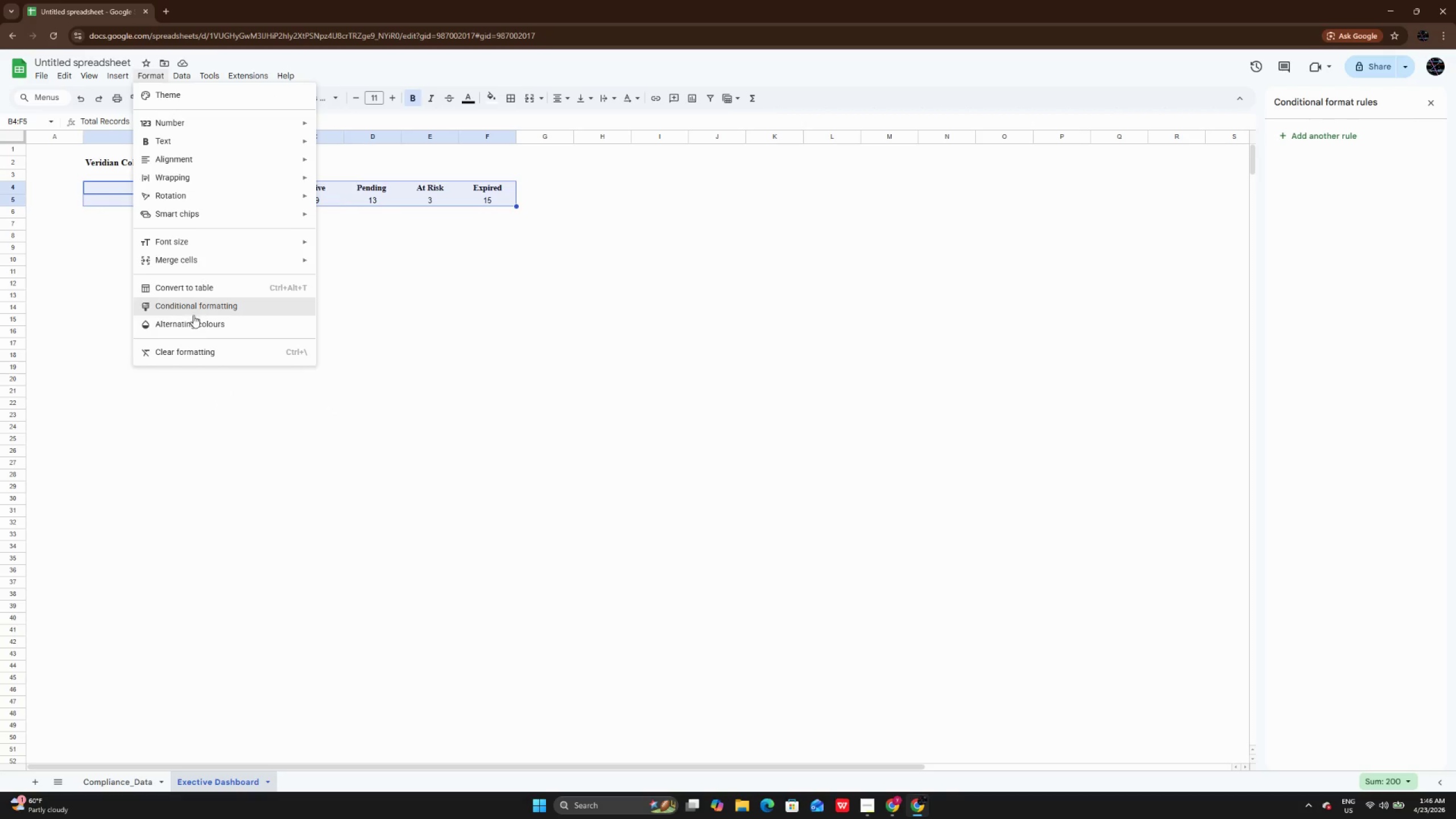 
left_click([195, 320])
 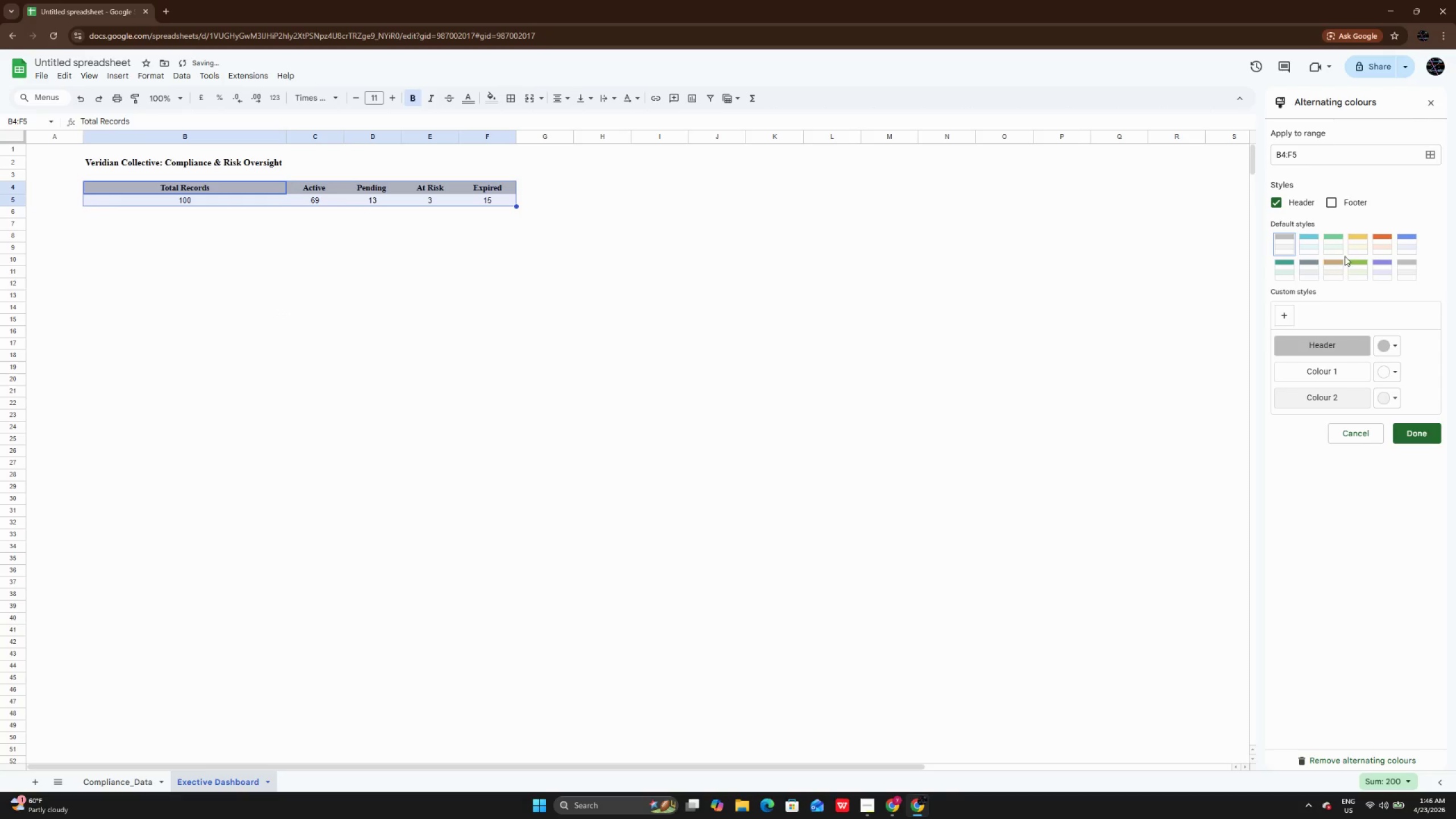 
left_click([1358, 267])
 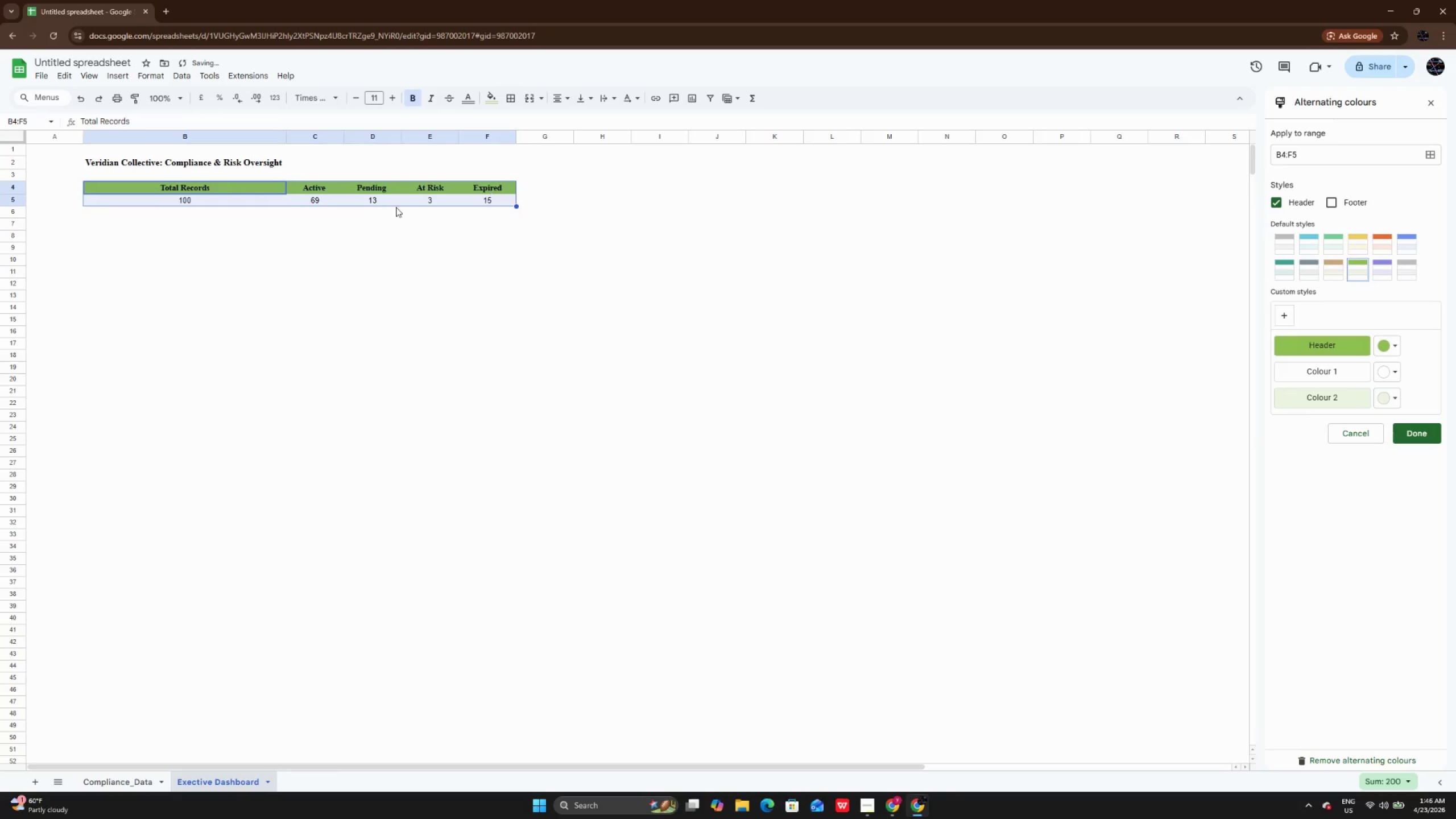 
left_click_drag(start_coordinate=[380, 226], to_coordinate=[380, 229])
 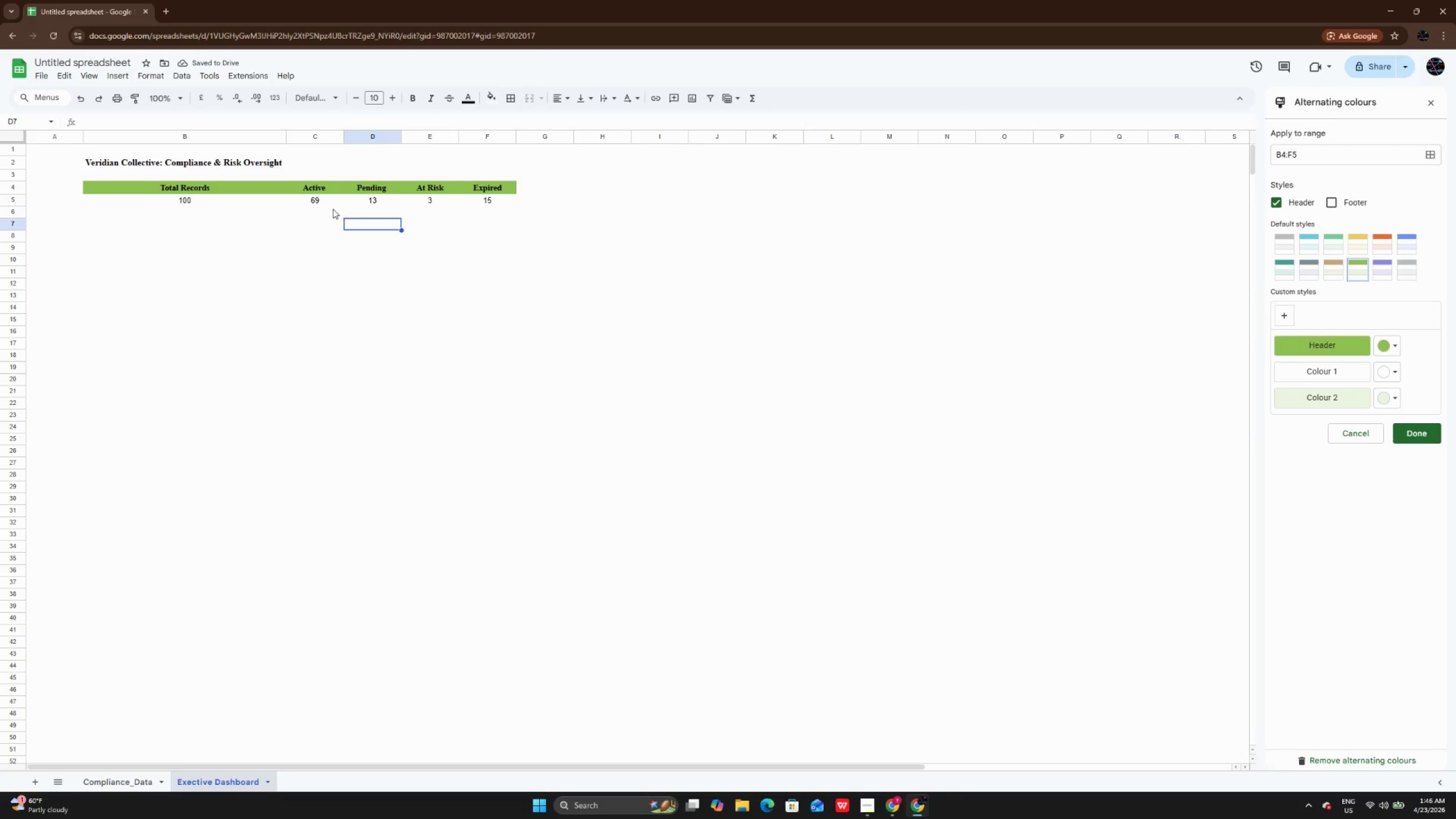 
left_click([315, 198])
 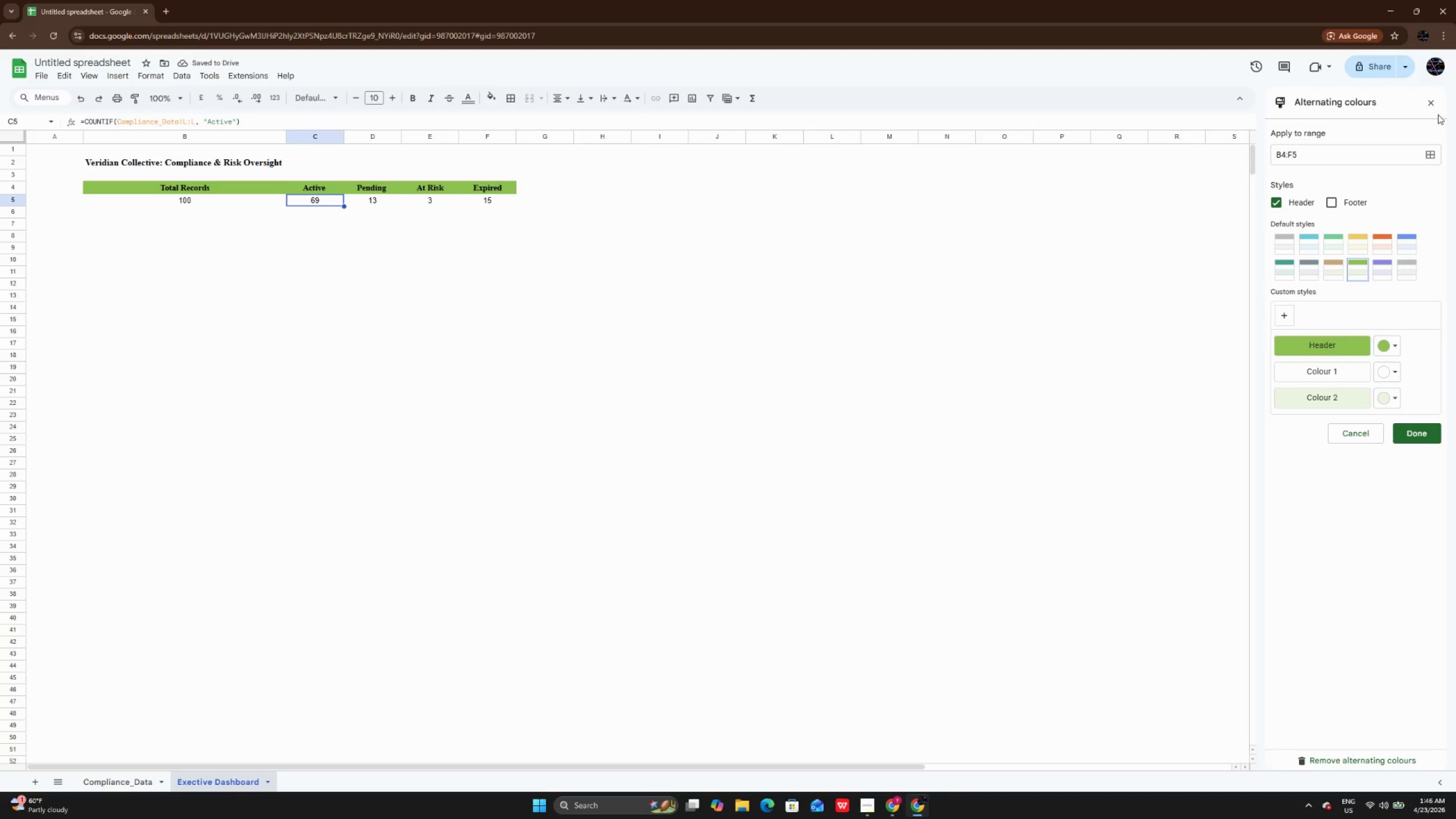 
left_click([1432, 104])
 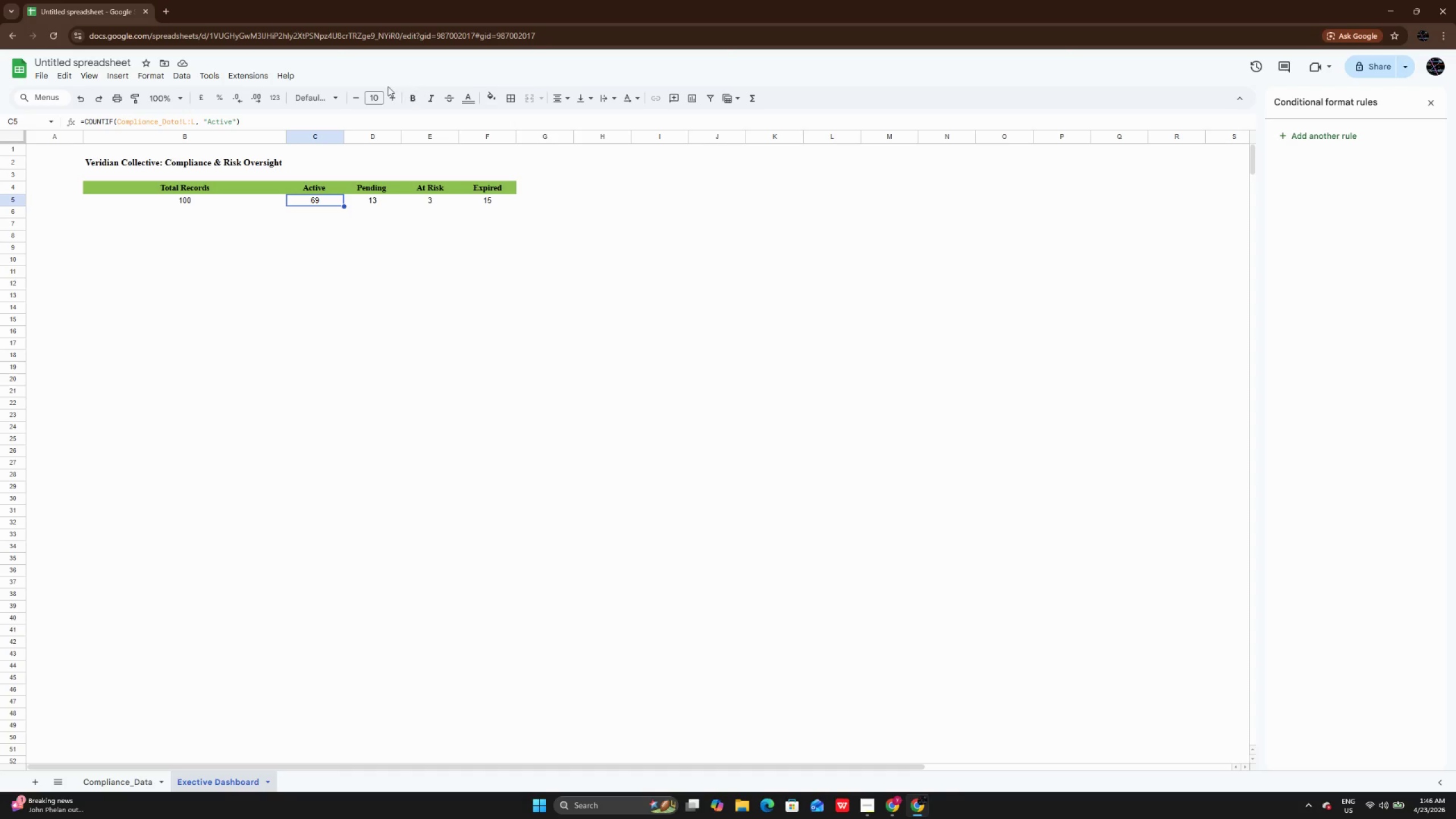 
wait(6.98)
 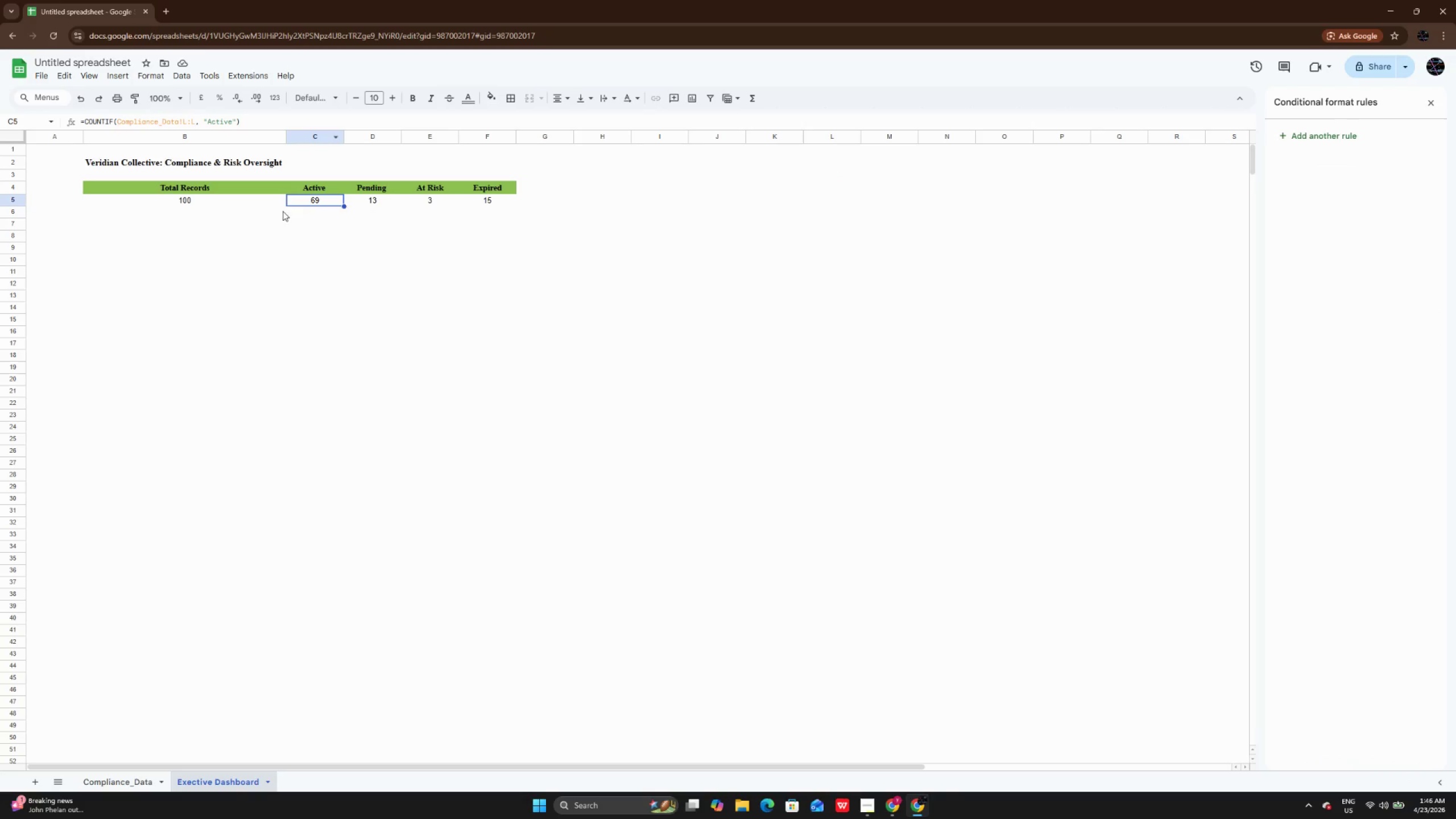 
left_click_drag(start_coordinate=[176, 201], to_coordinate=[491, 195])
 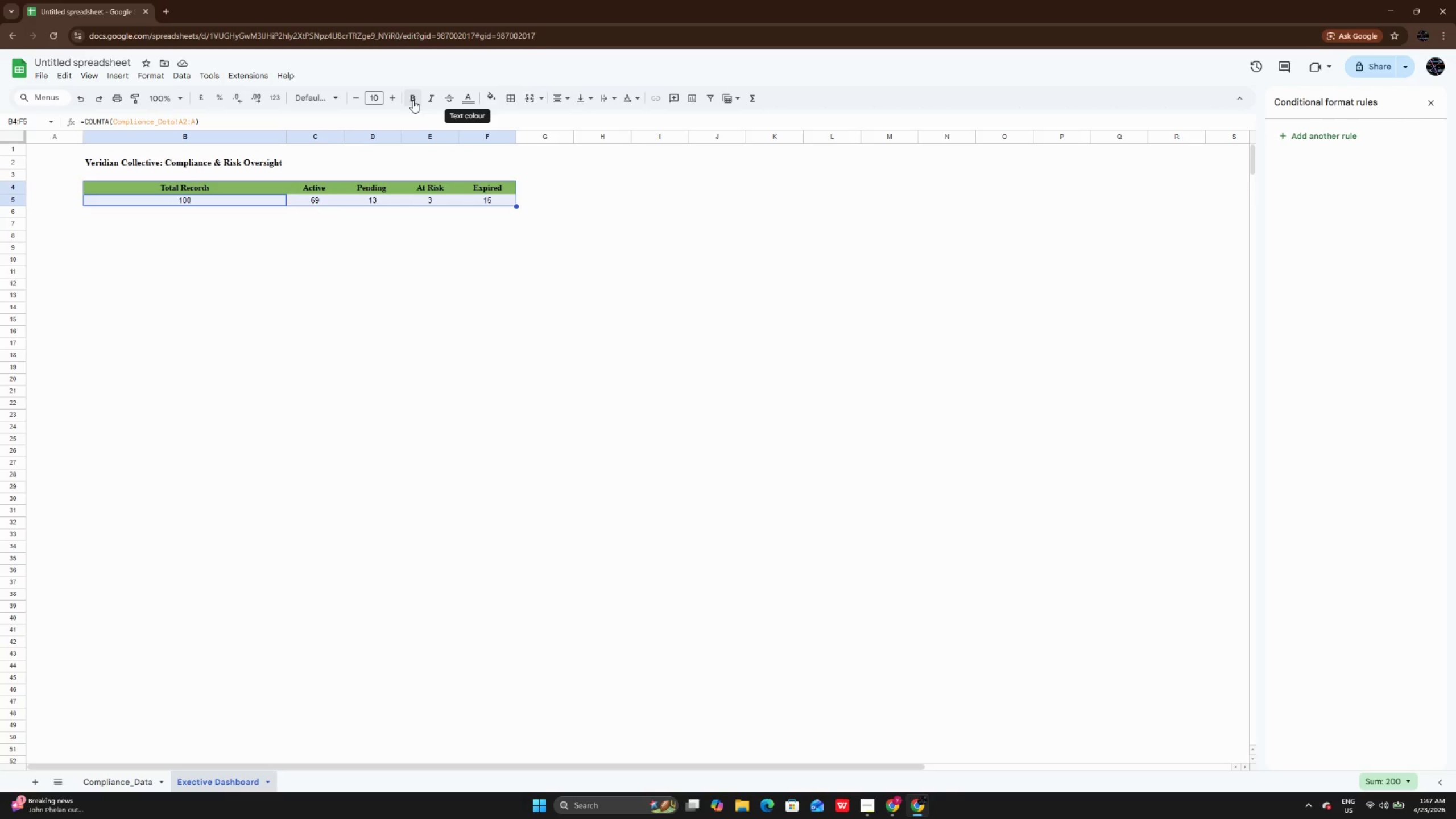 
left_click([396, 98])
 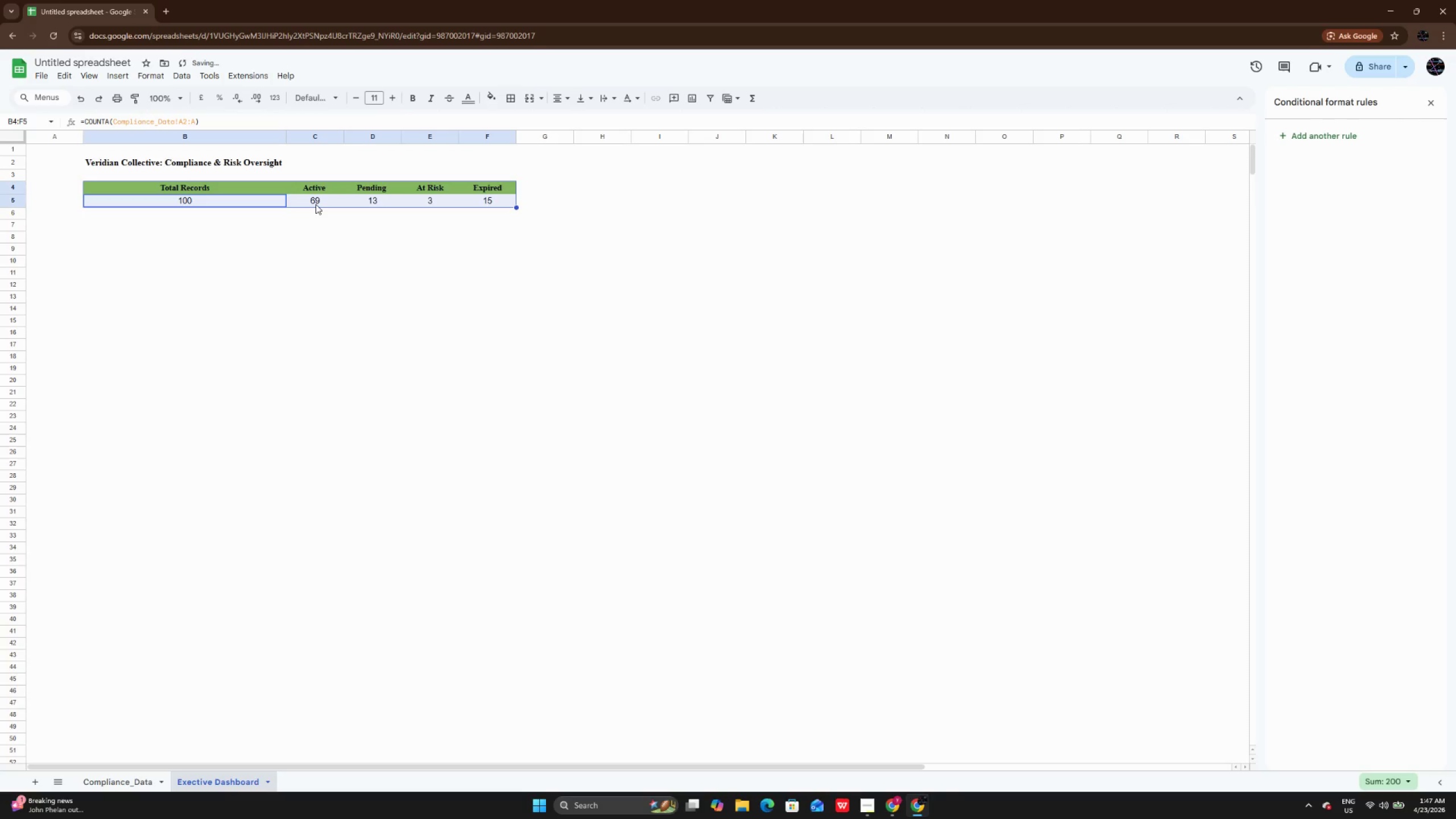 
left_click([317, 199])
 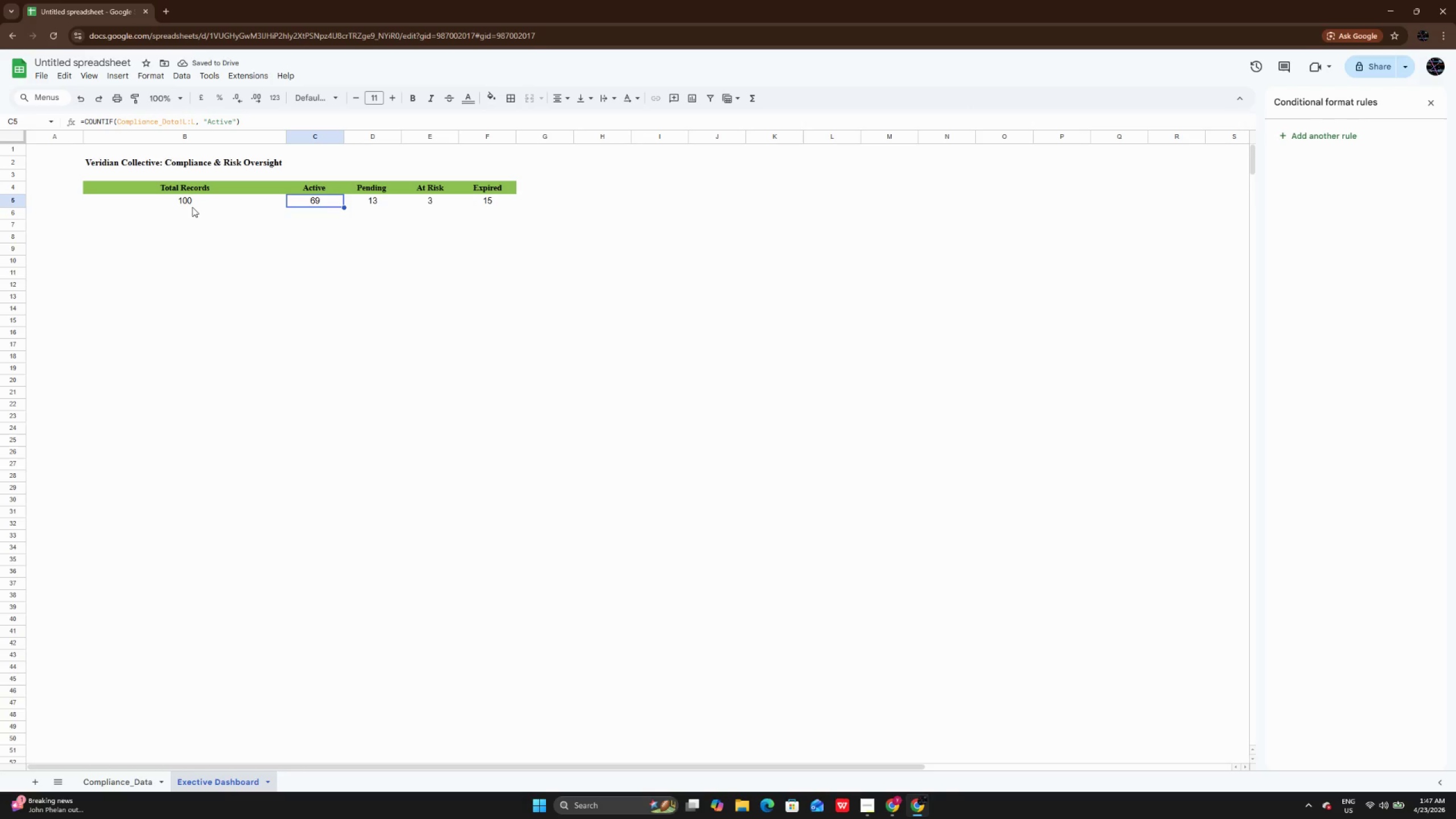 
left_click_drag(start_coordinate=[194, 198], to_coordinate=[514, 201])
 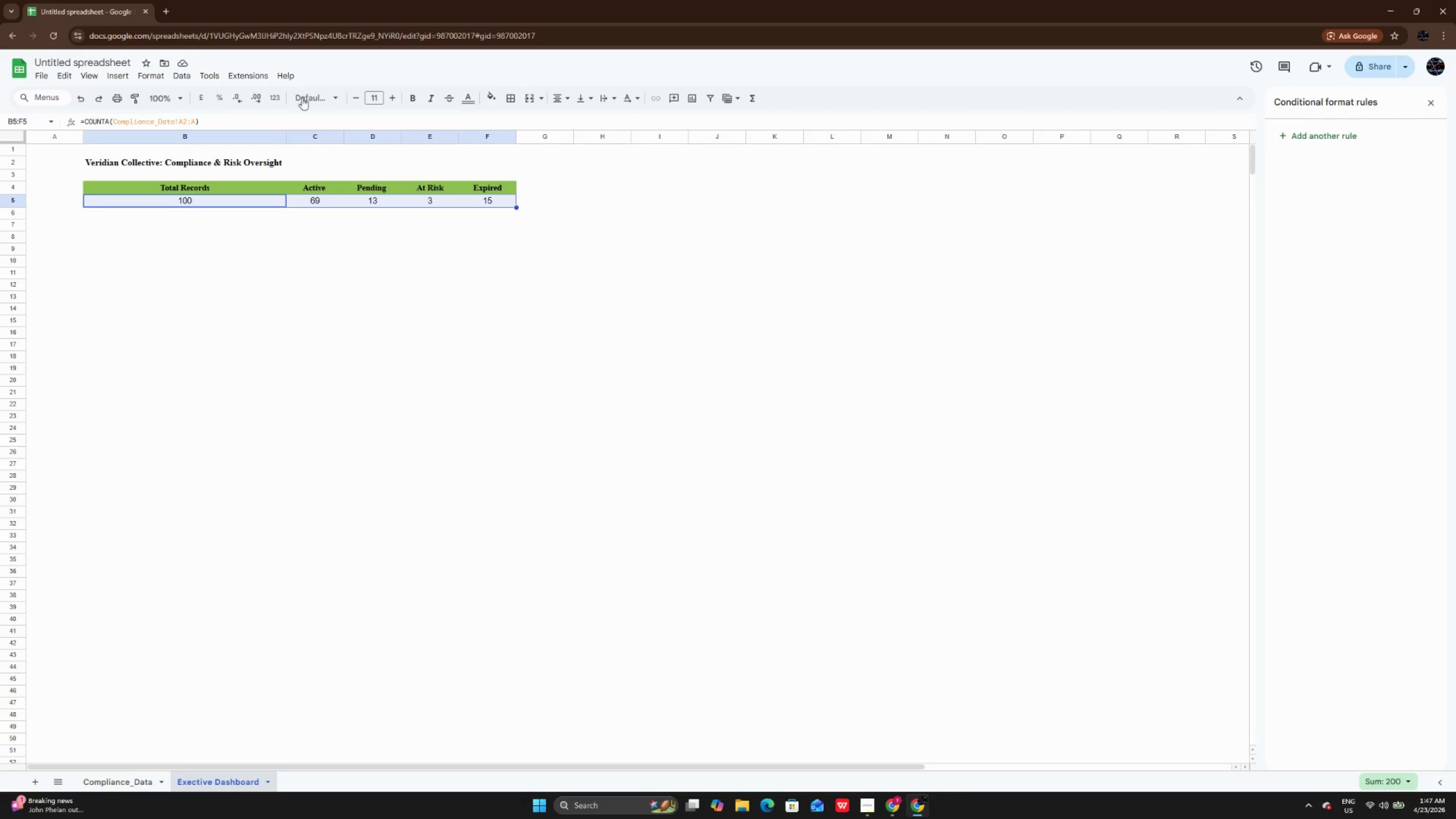 
left_click([304, 100])
 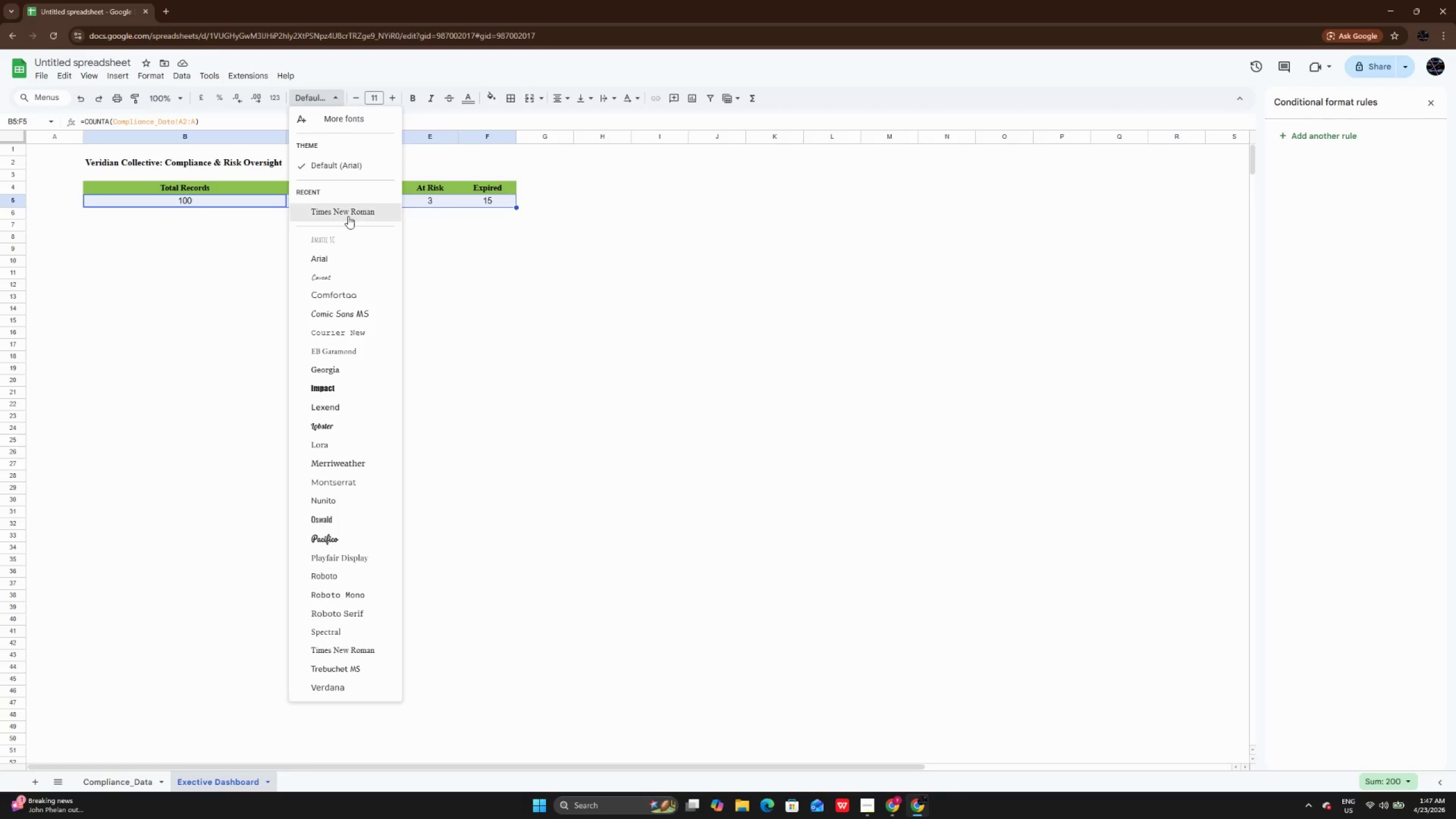 
left_click([348, 214])
 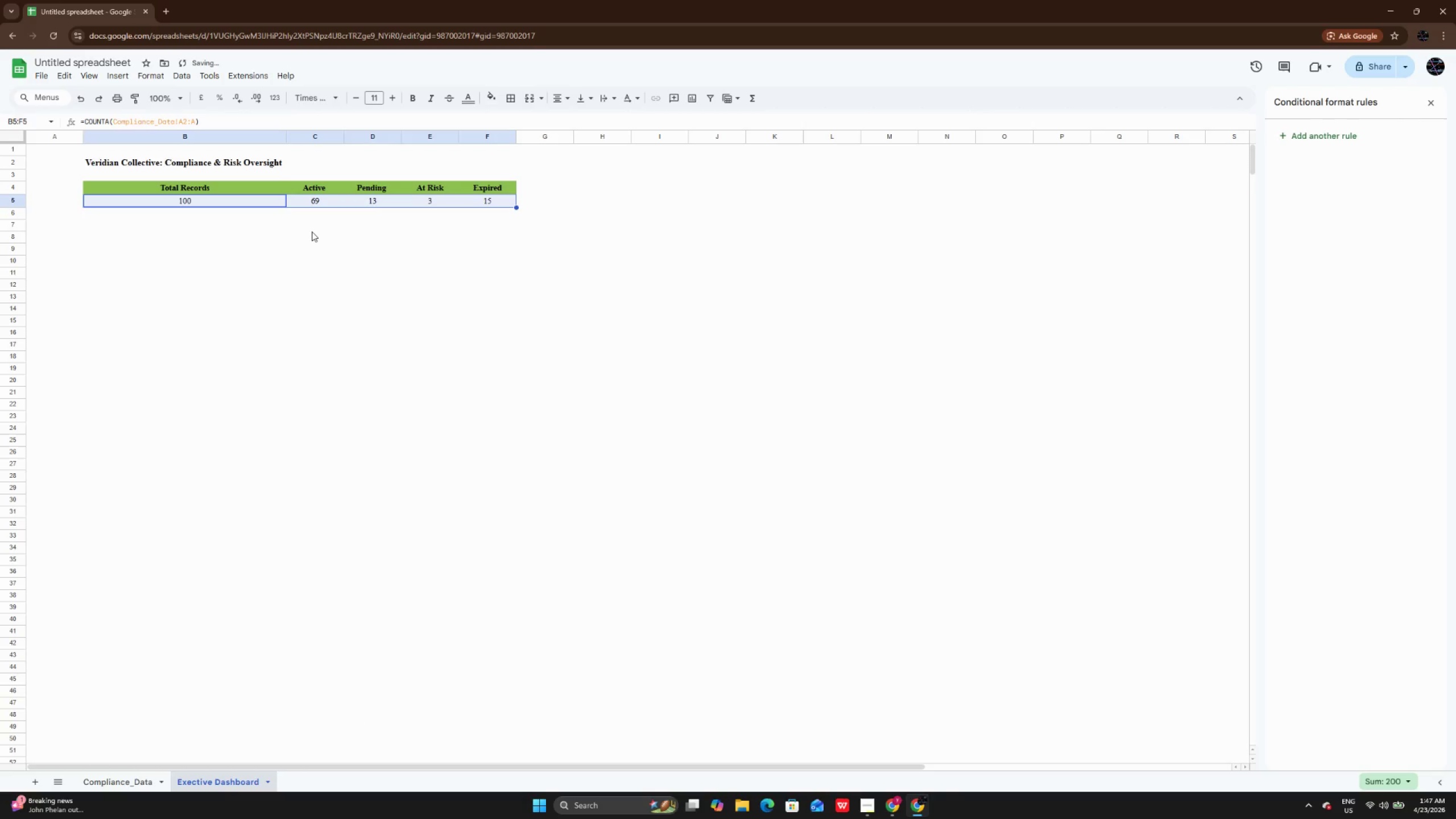 
left_click([312, 231])
 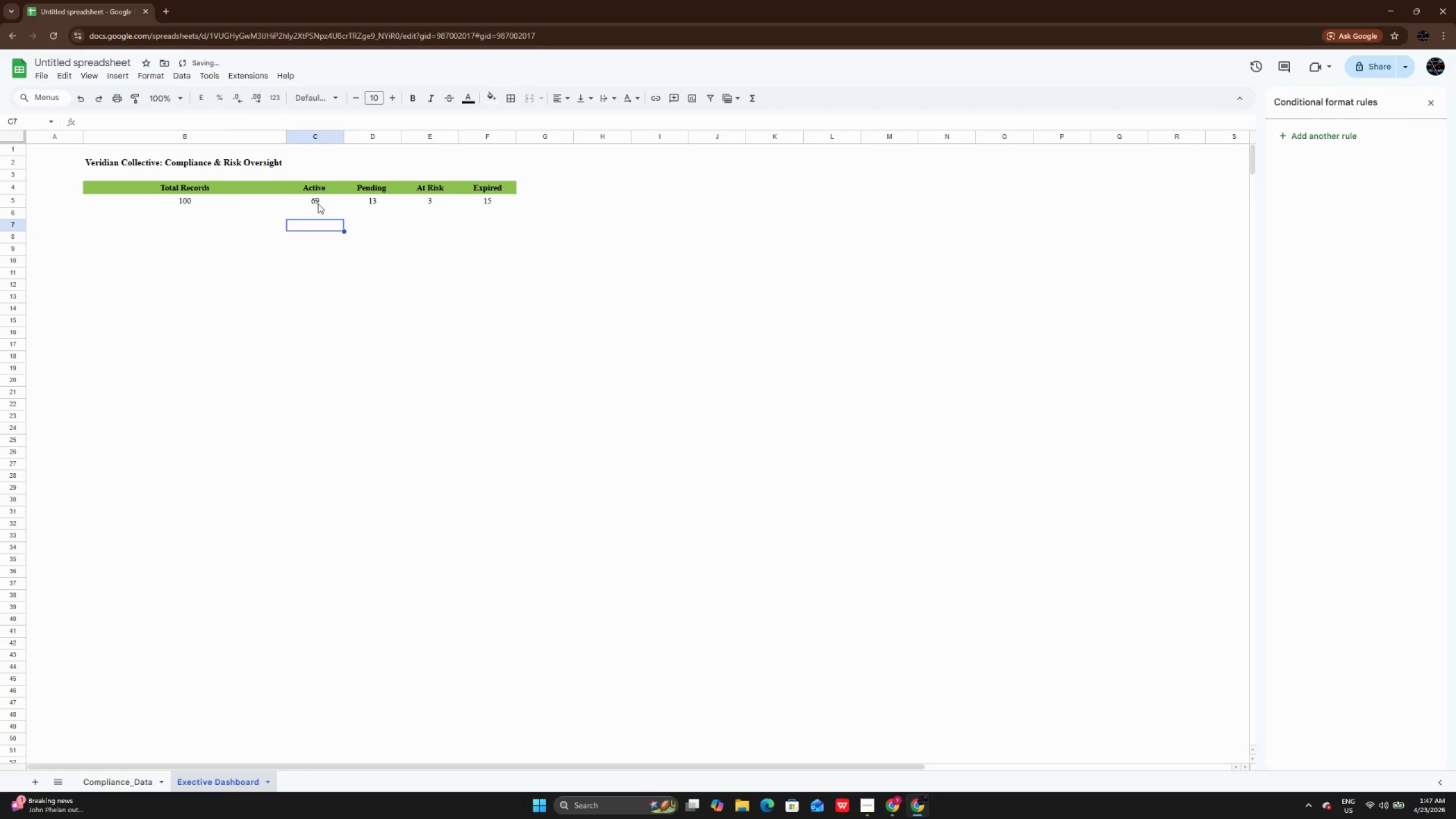 
left_click([318, 204])
 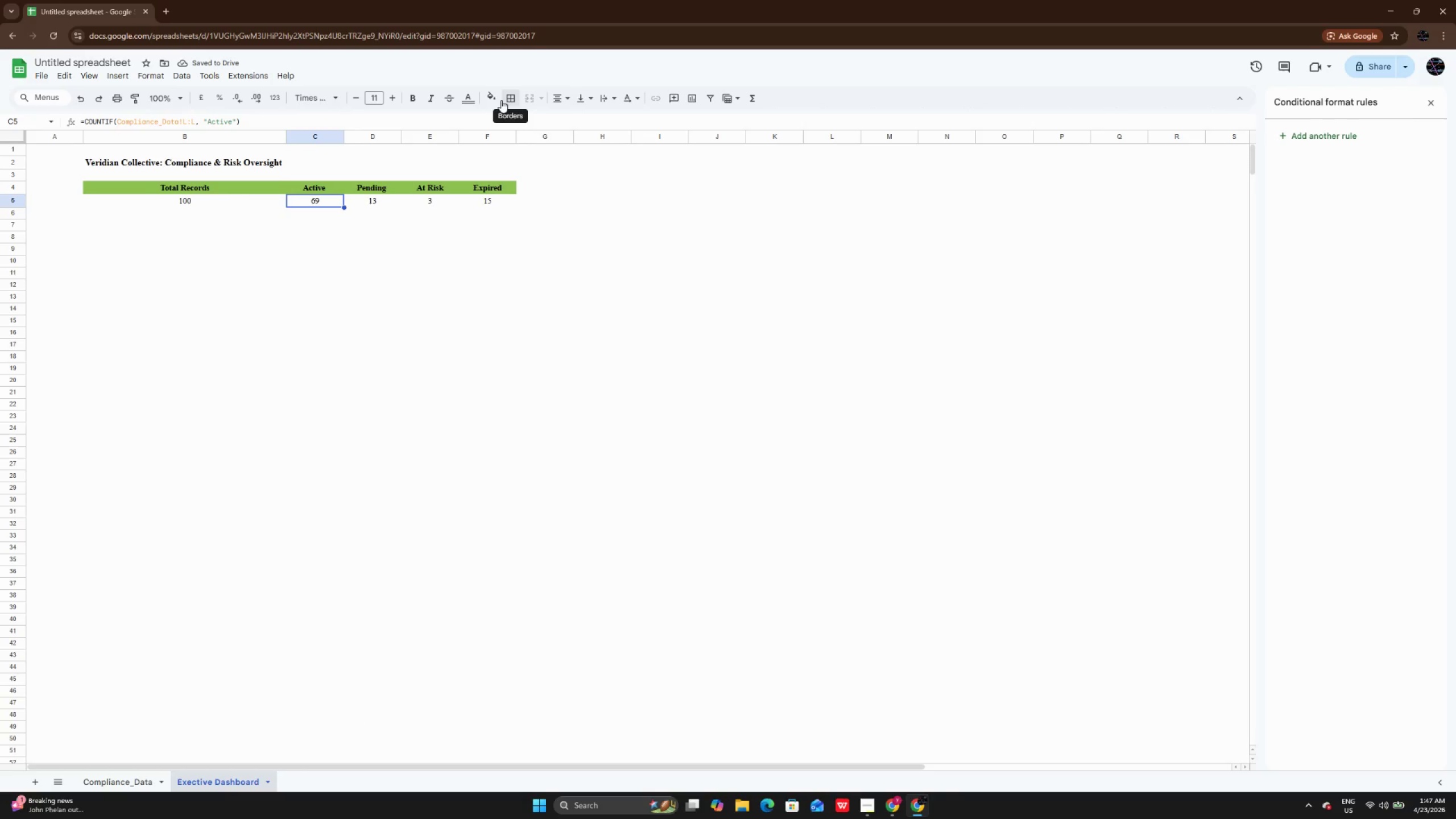 
left_click([495, 100])
 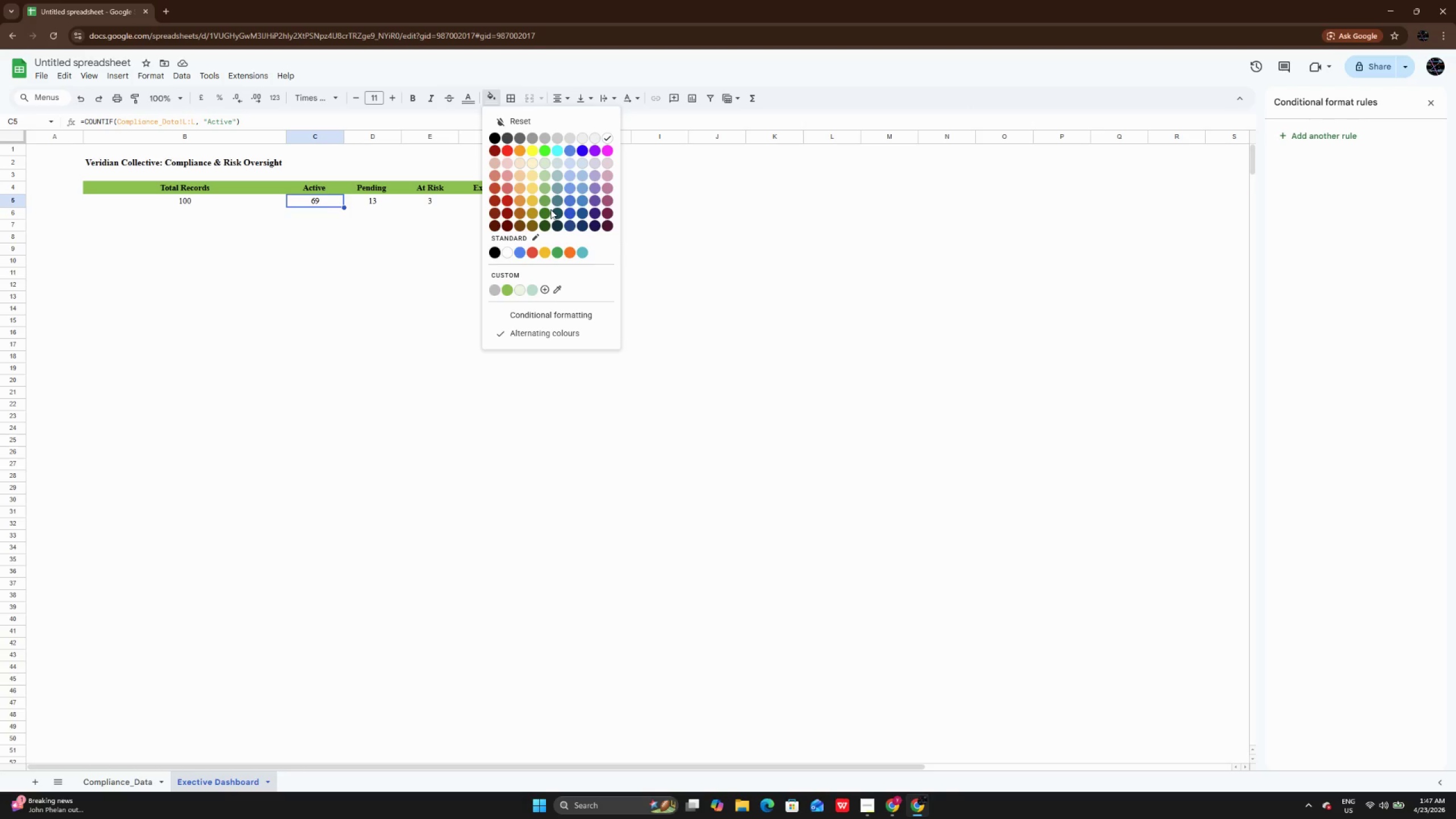 
wait(5.31)
 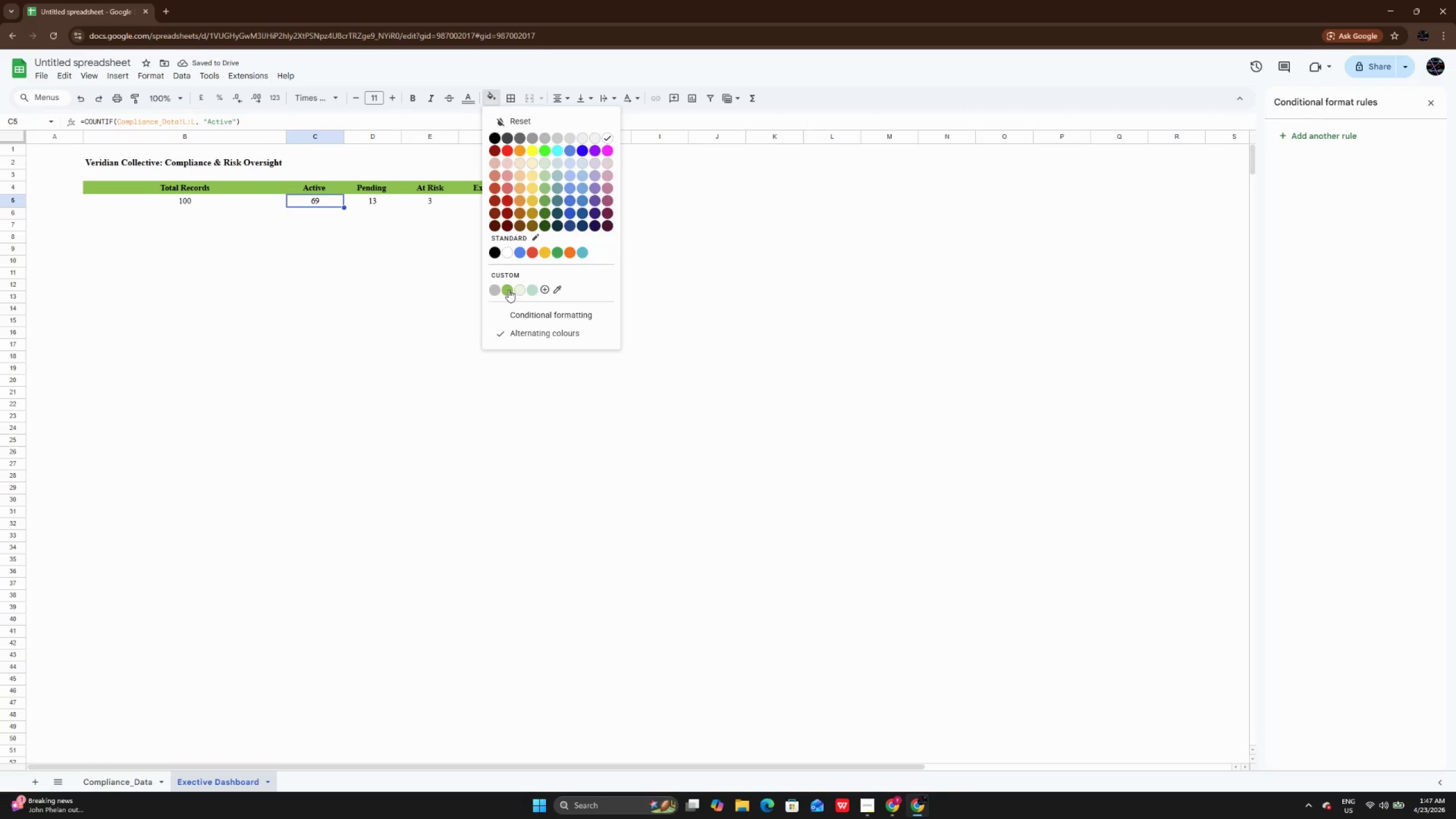 
left_click([545, 212])
 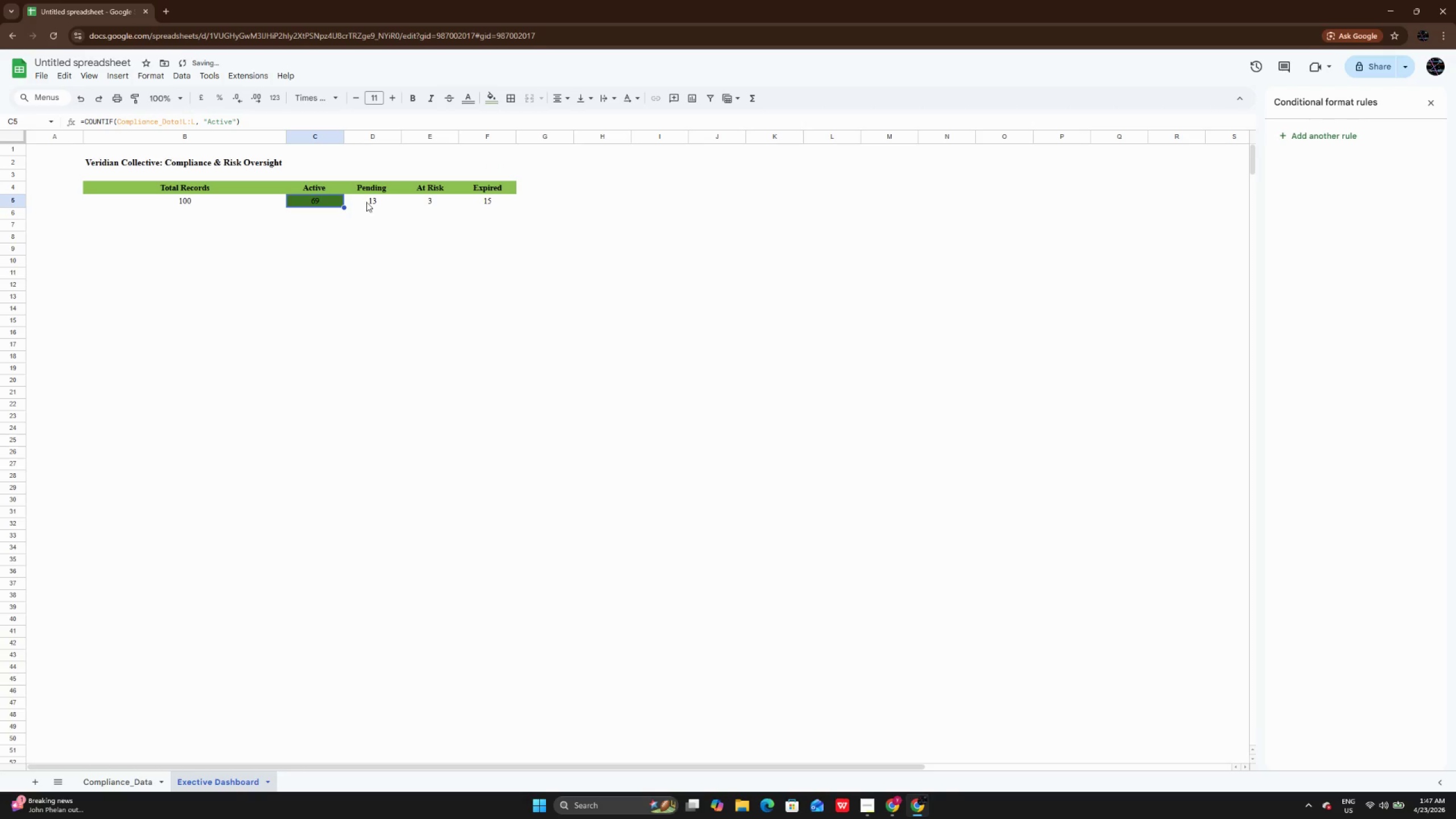 
left_click([387, 206])
 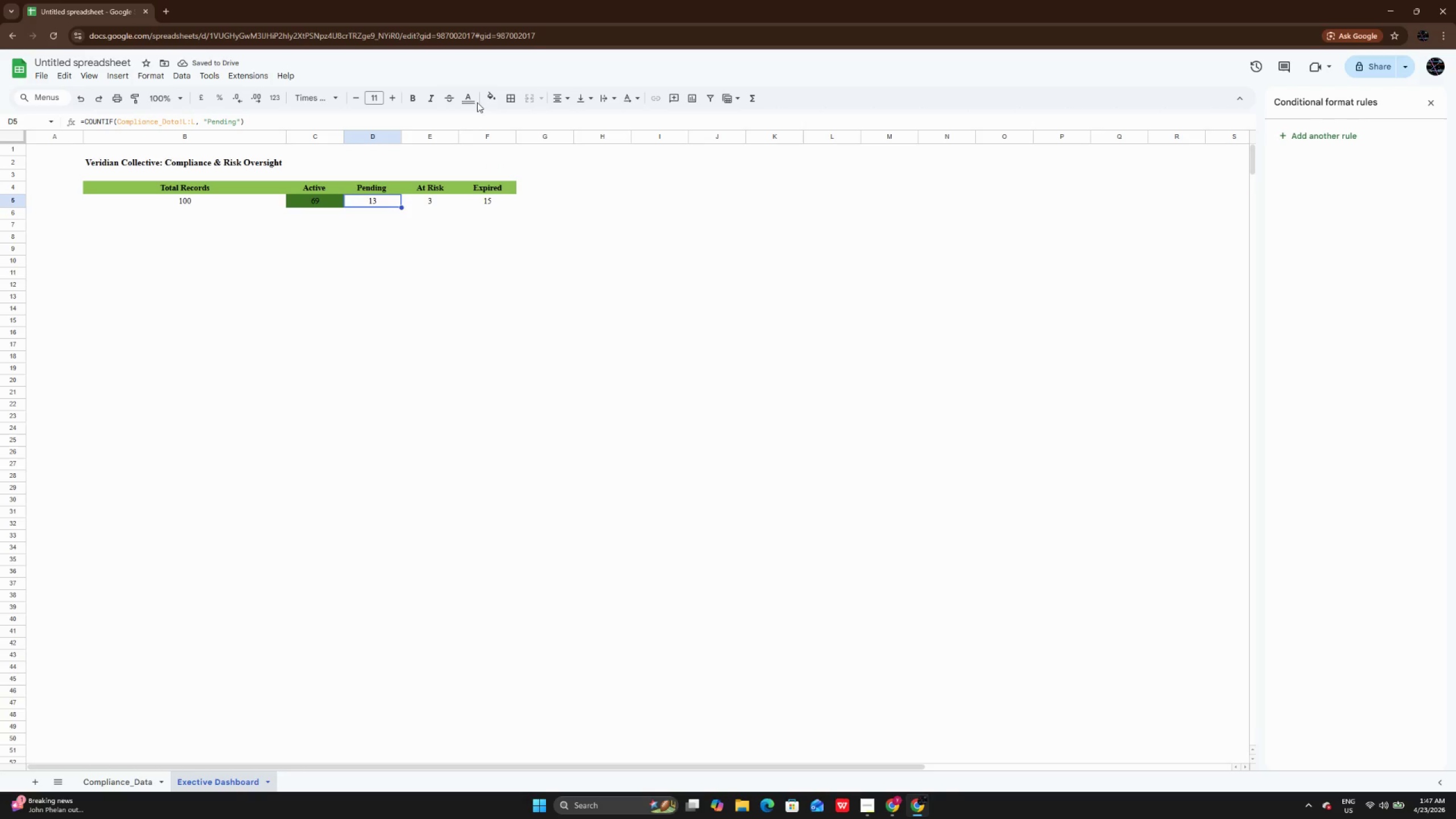 
left_click([475, 98])
 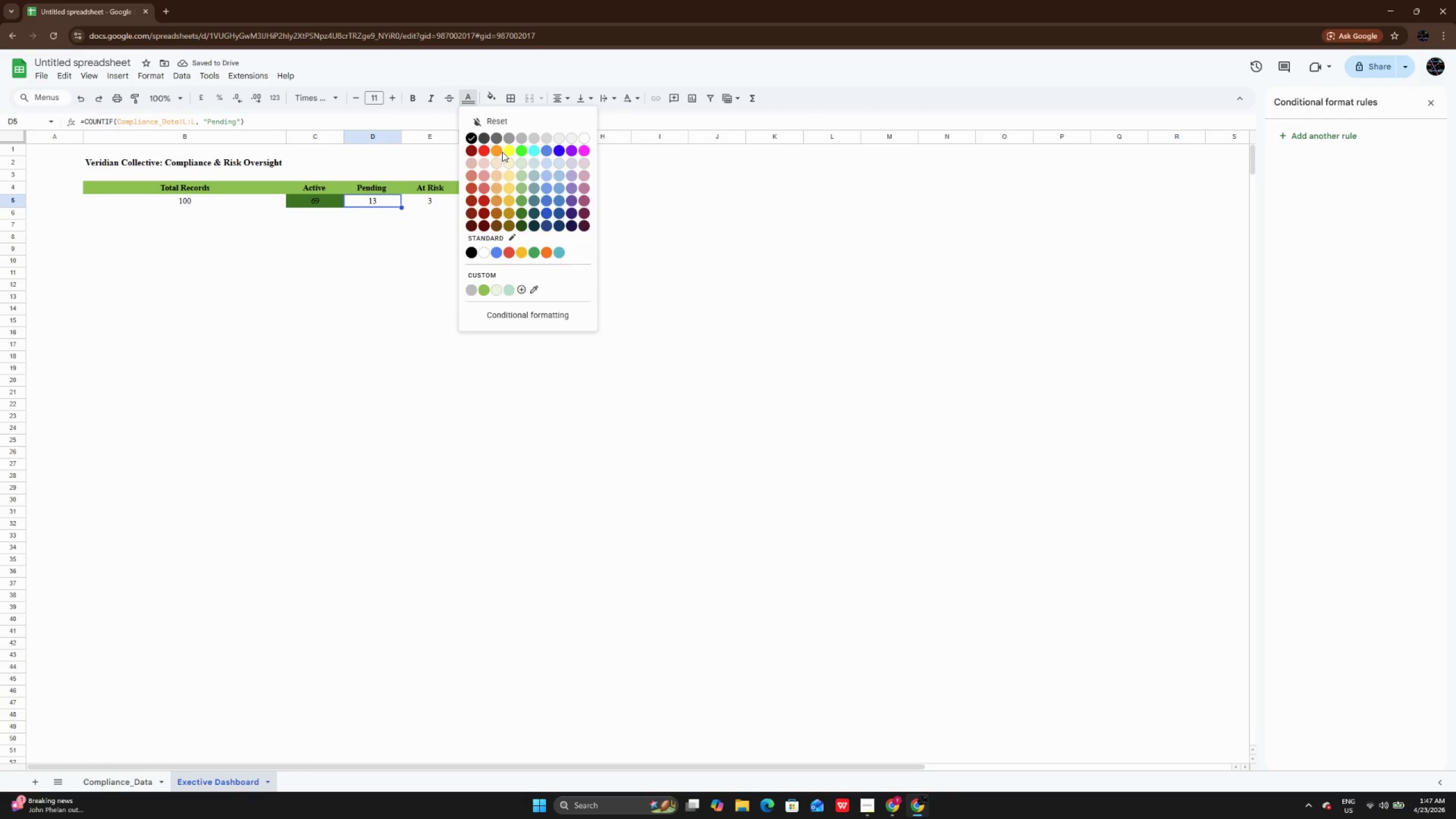 
left_click([507, 150])
 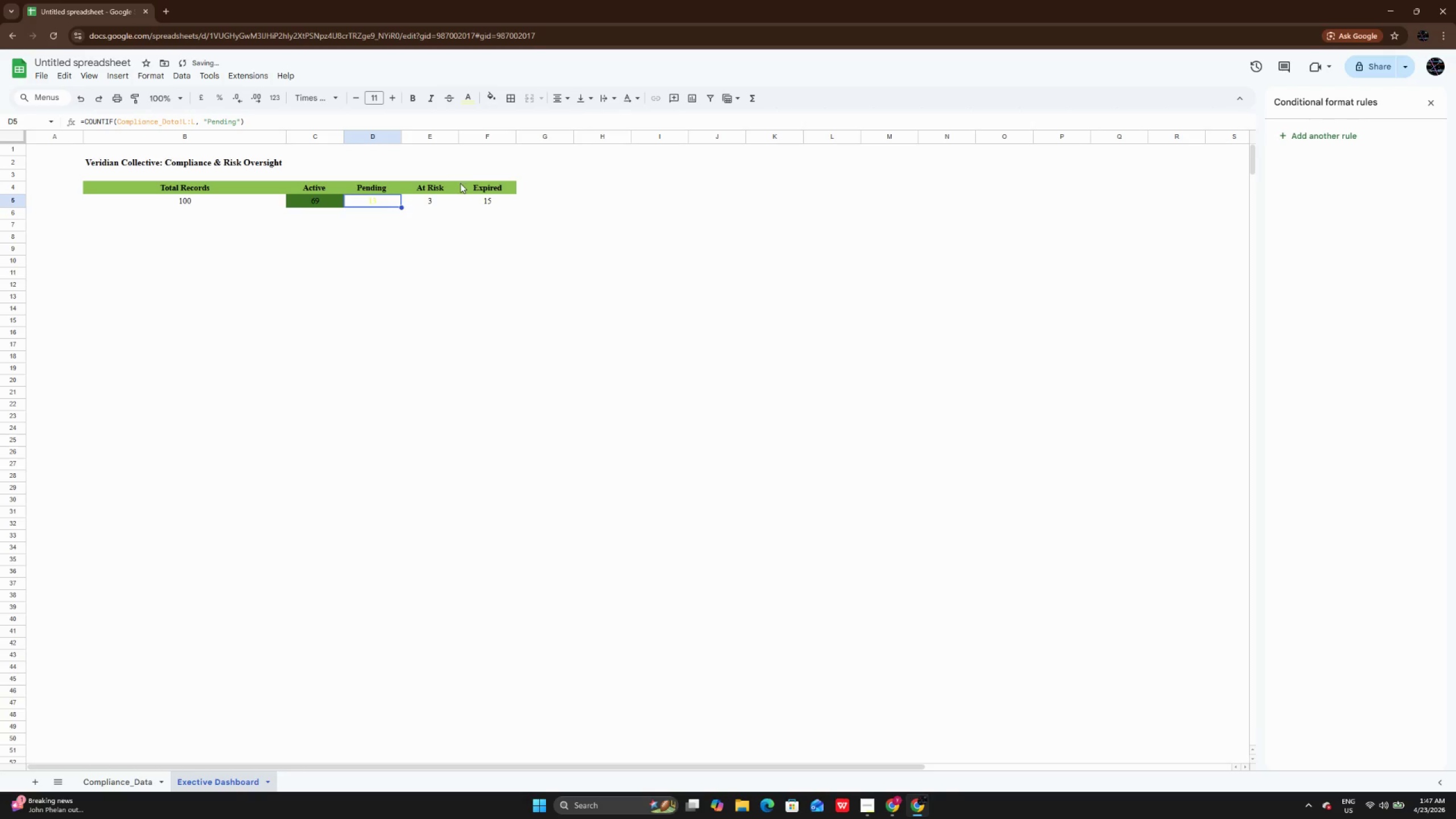 
key(Control+ControlLeft)
 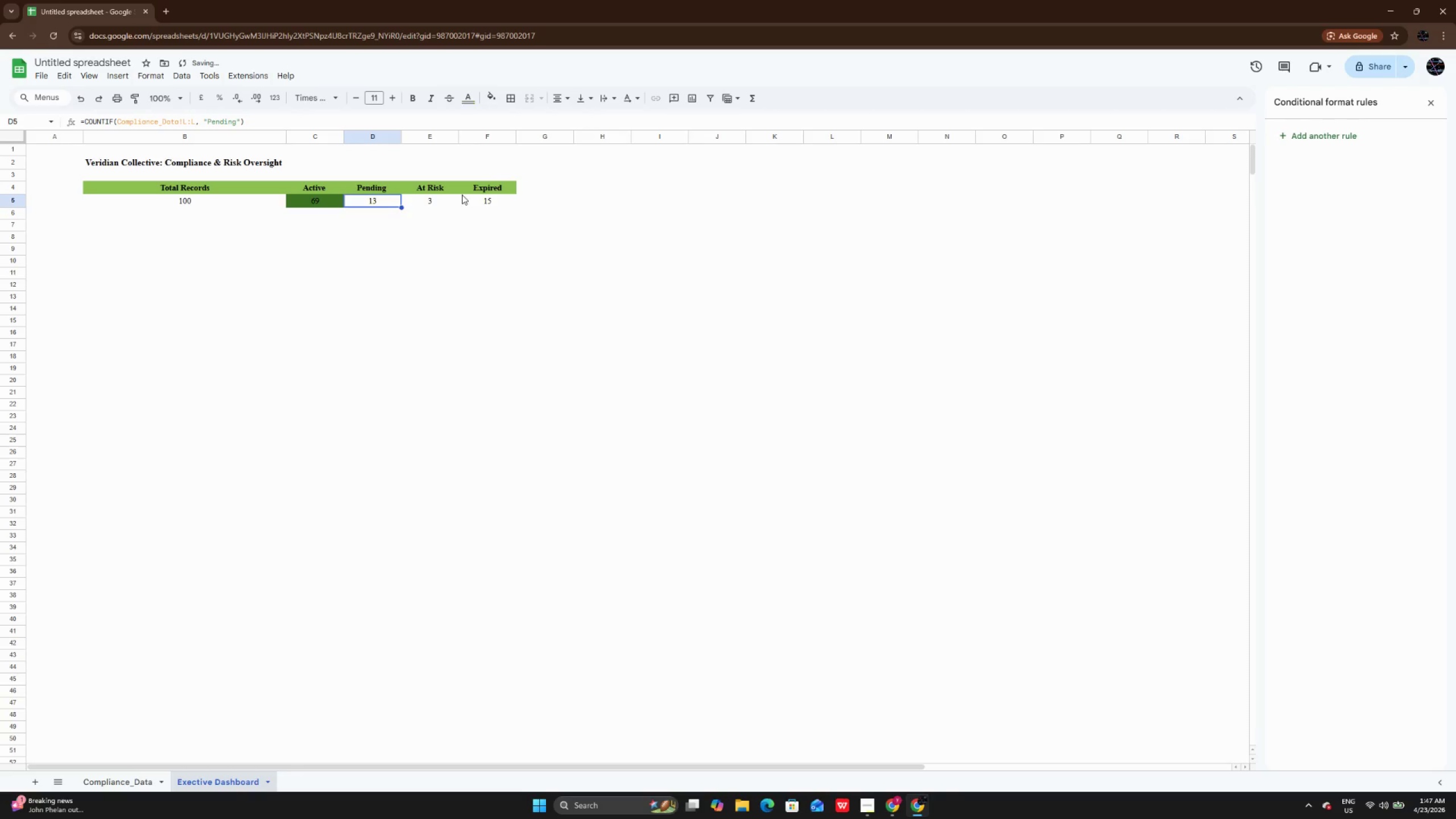 
key(Control+Z)
 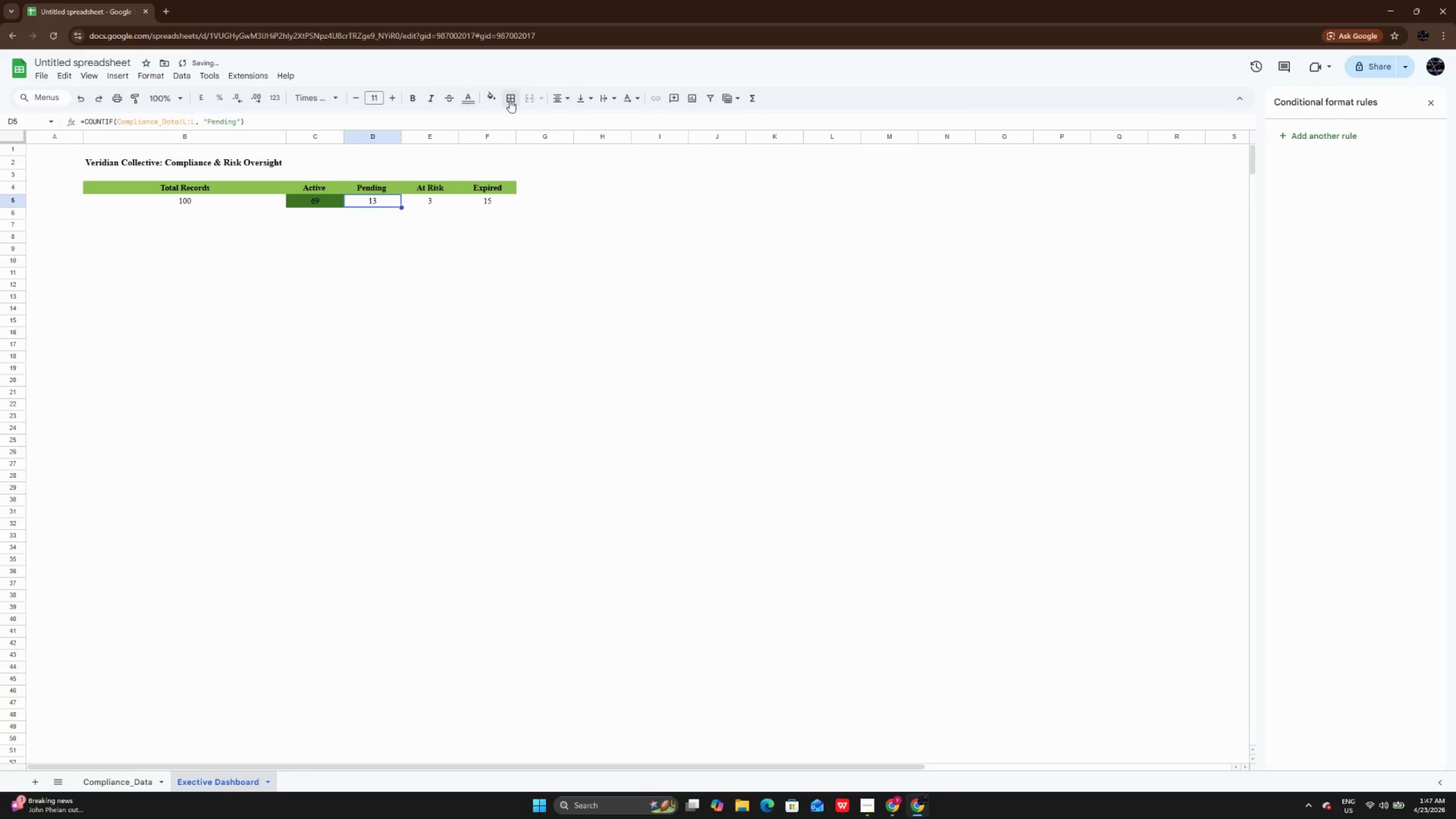 
left_click([493, 100])
 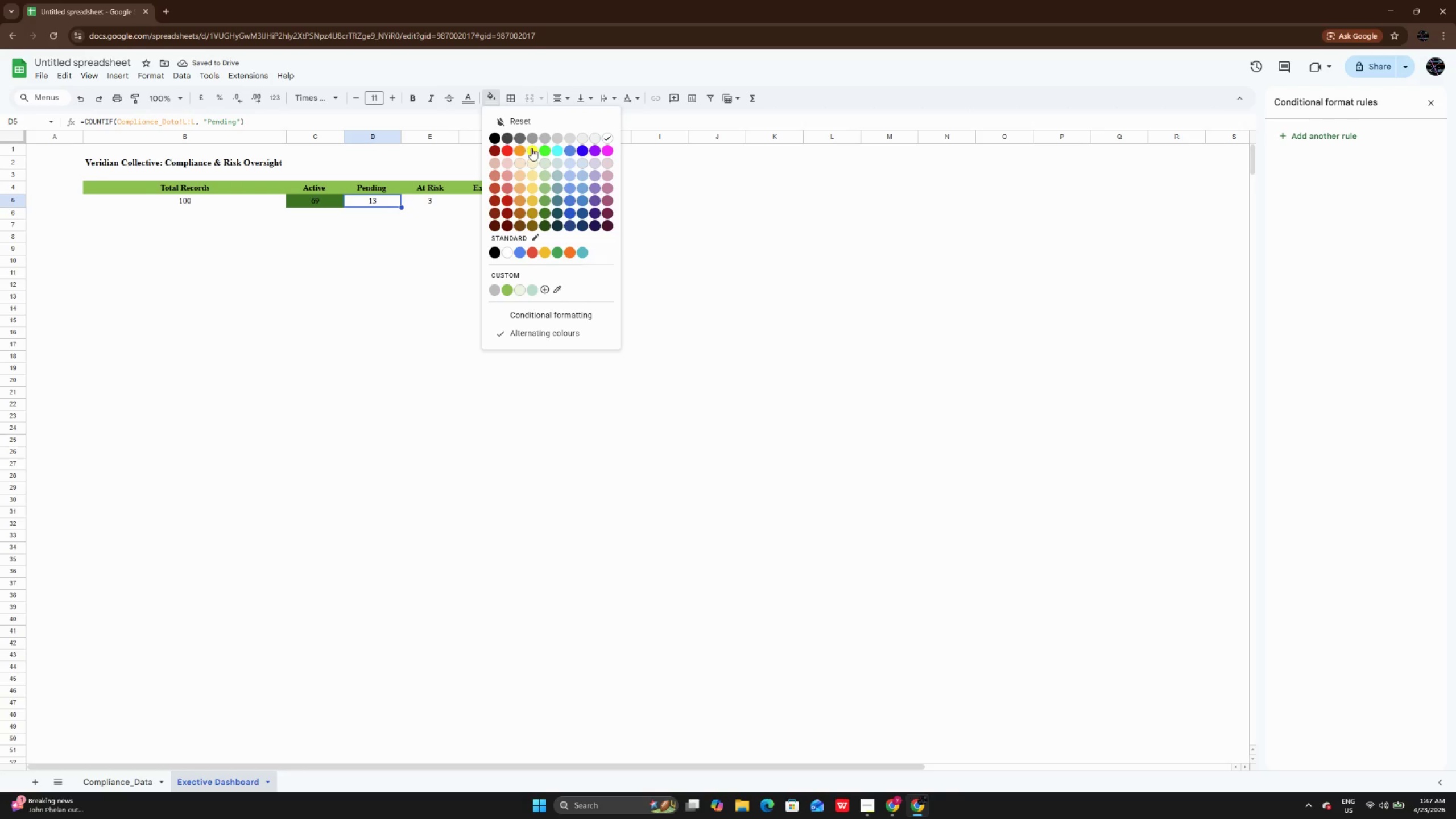 
left_click([531, 148])
 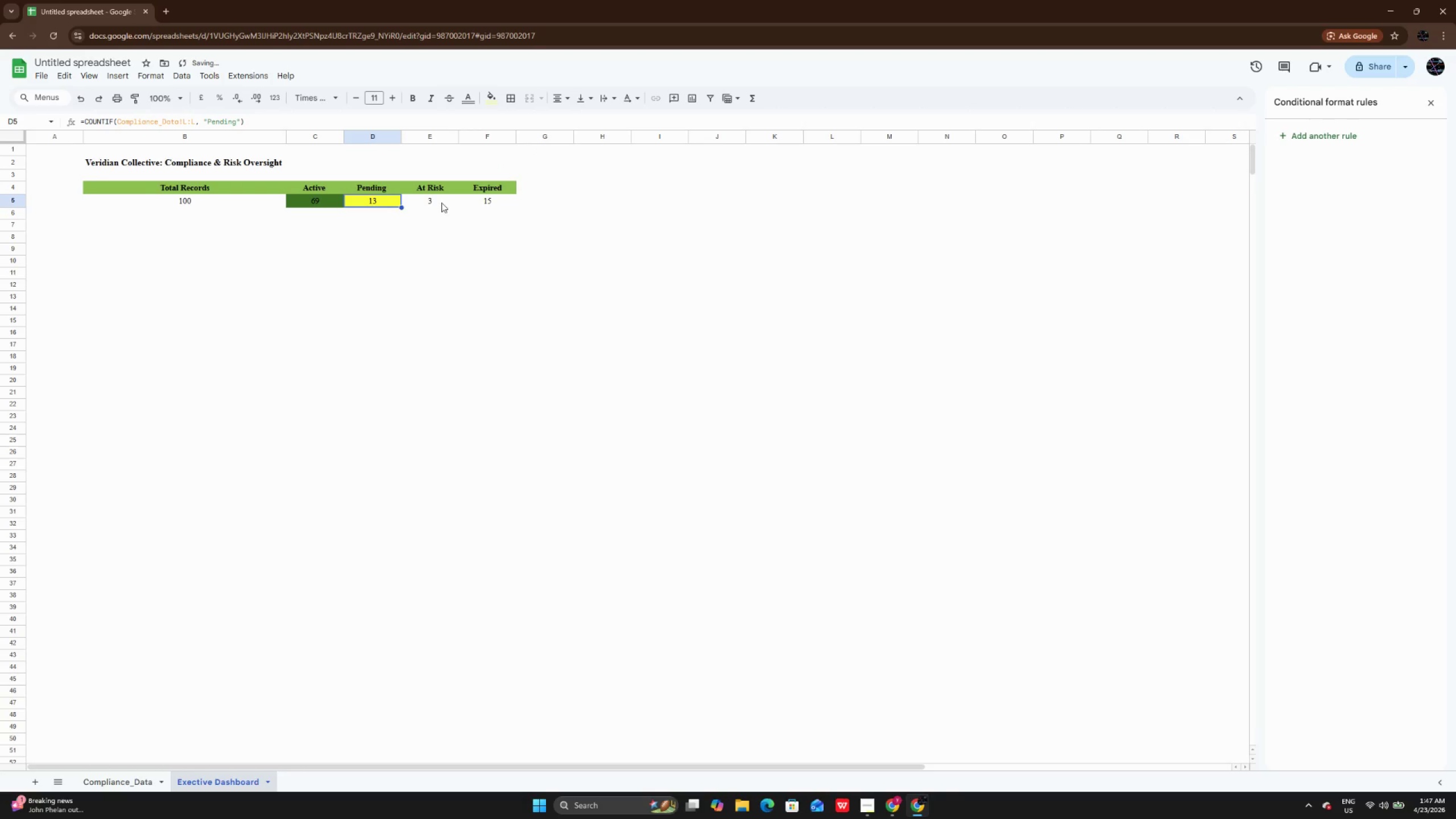 
left_click([439, 199])
 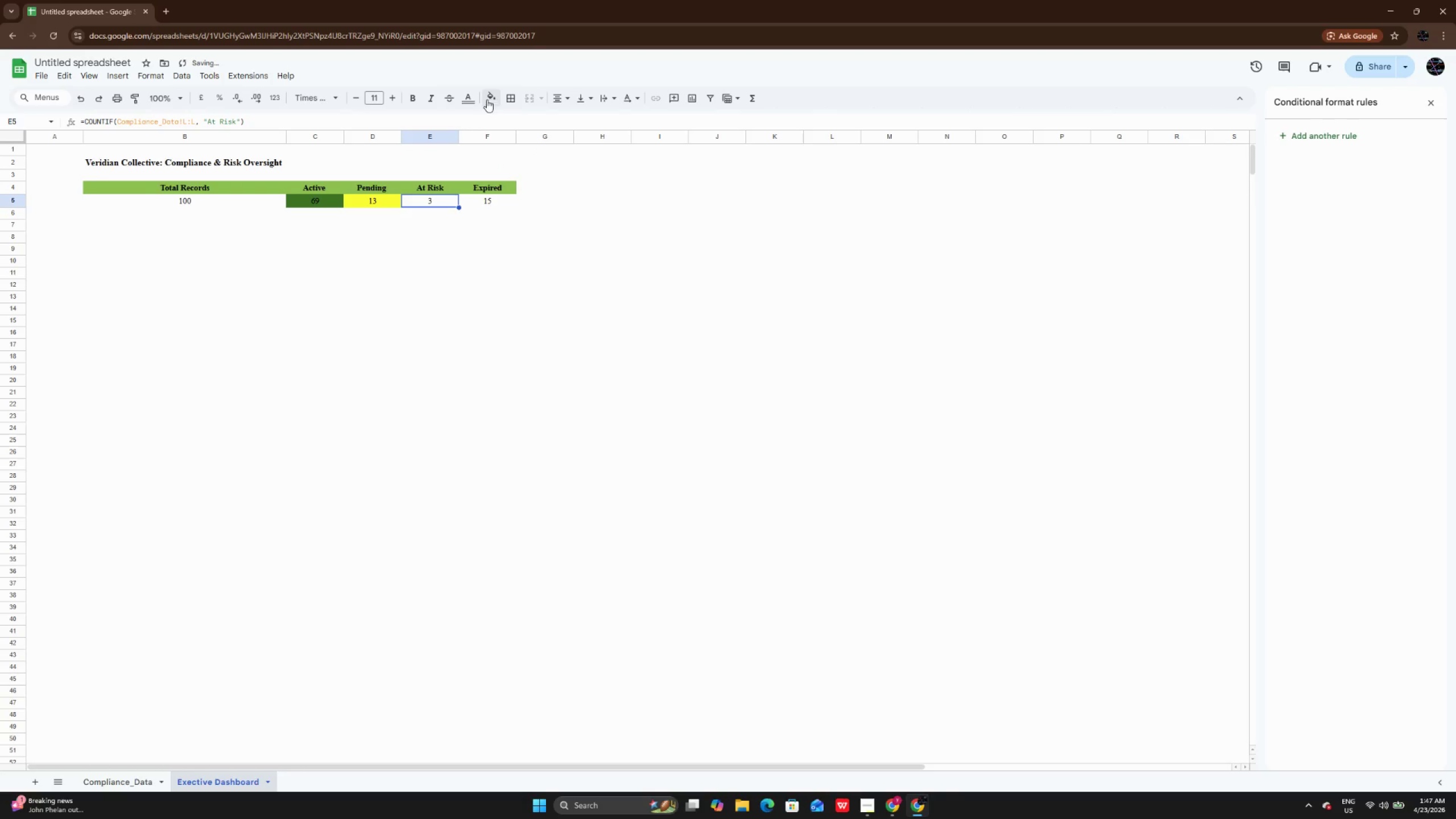 
left_click([490, 95])
 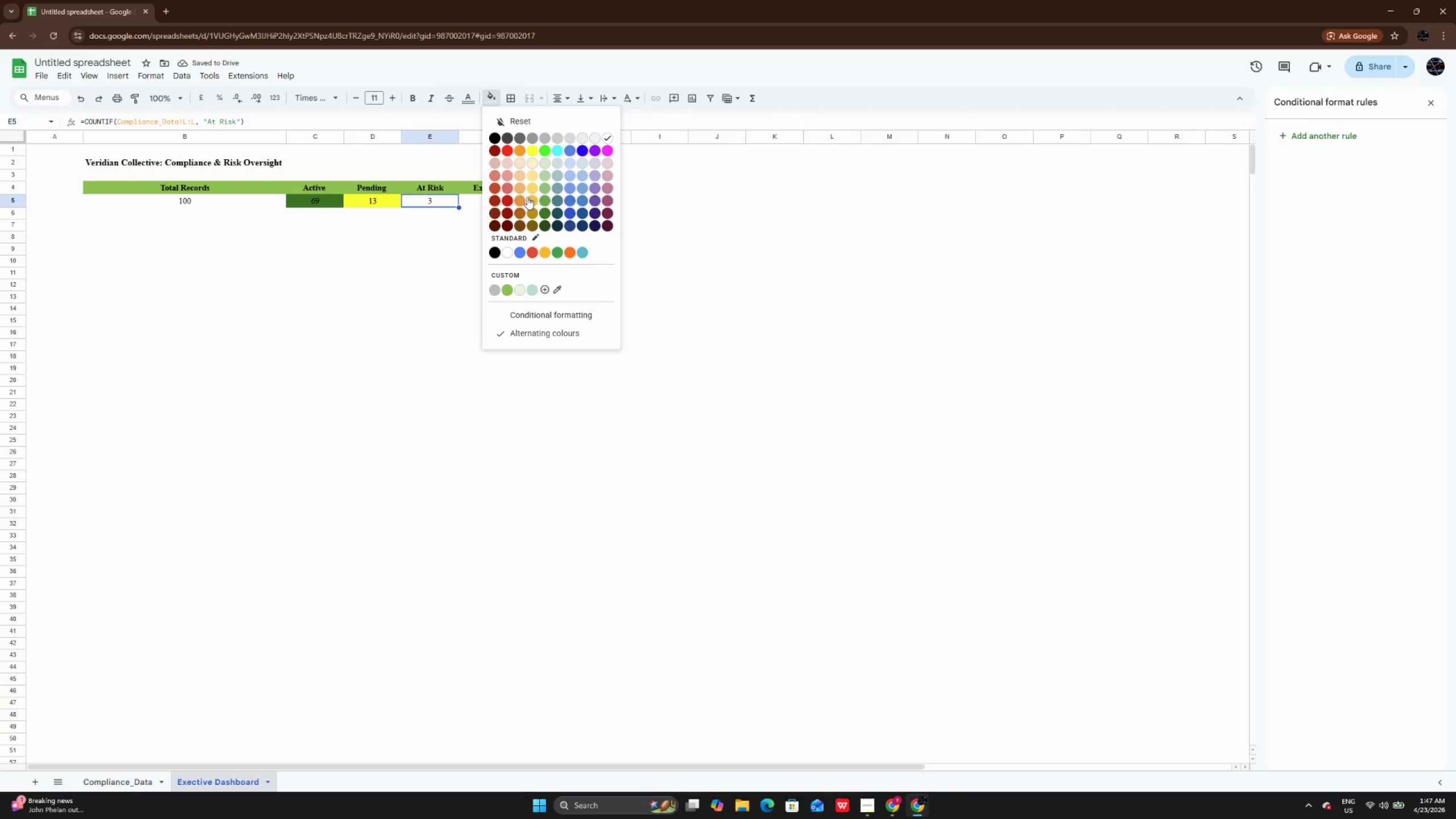 
left_click([517, 197])
 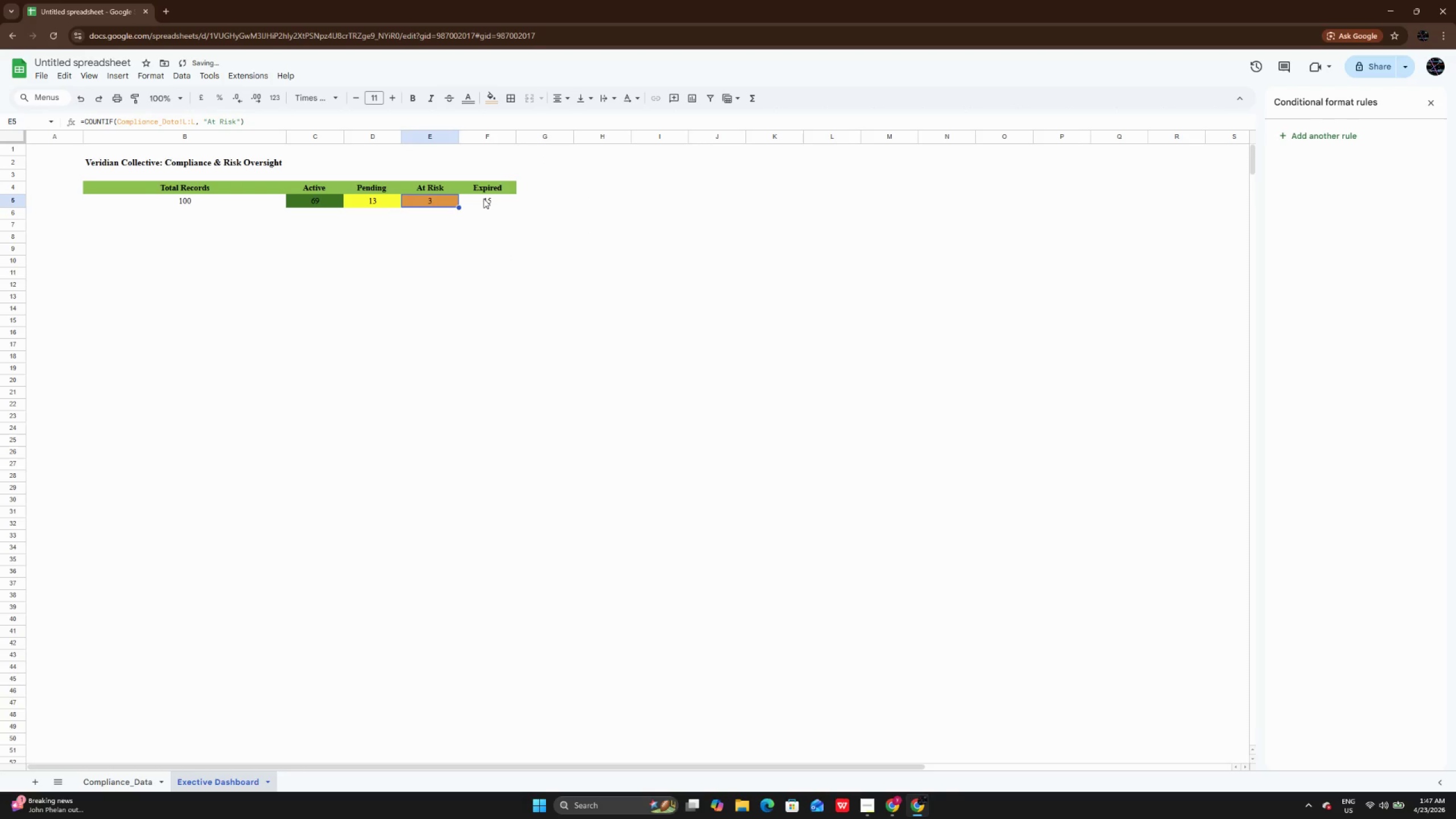 
left_click([483, 198])
 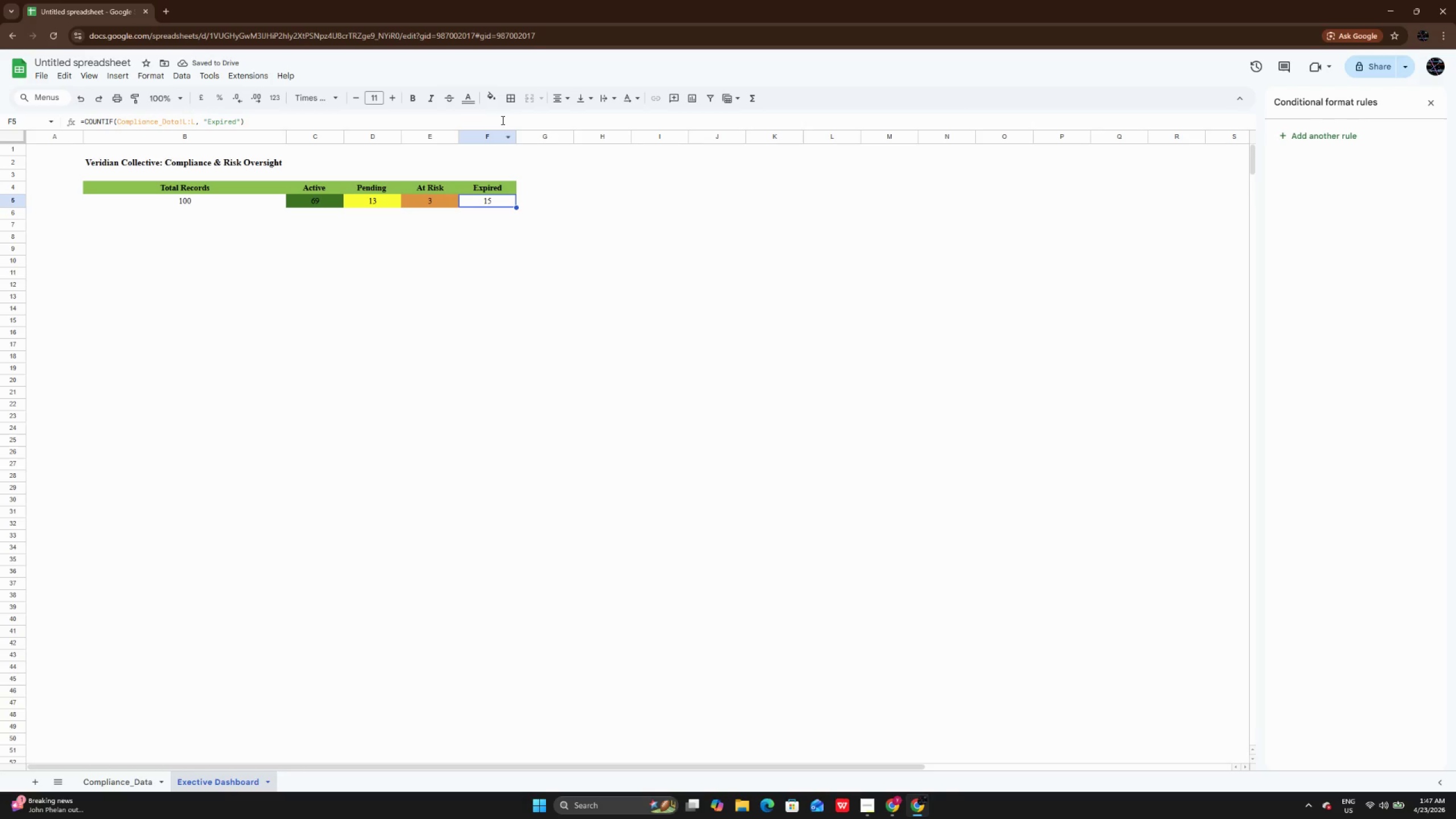 
left_click([498, 96])
 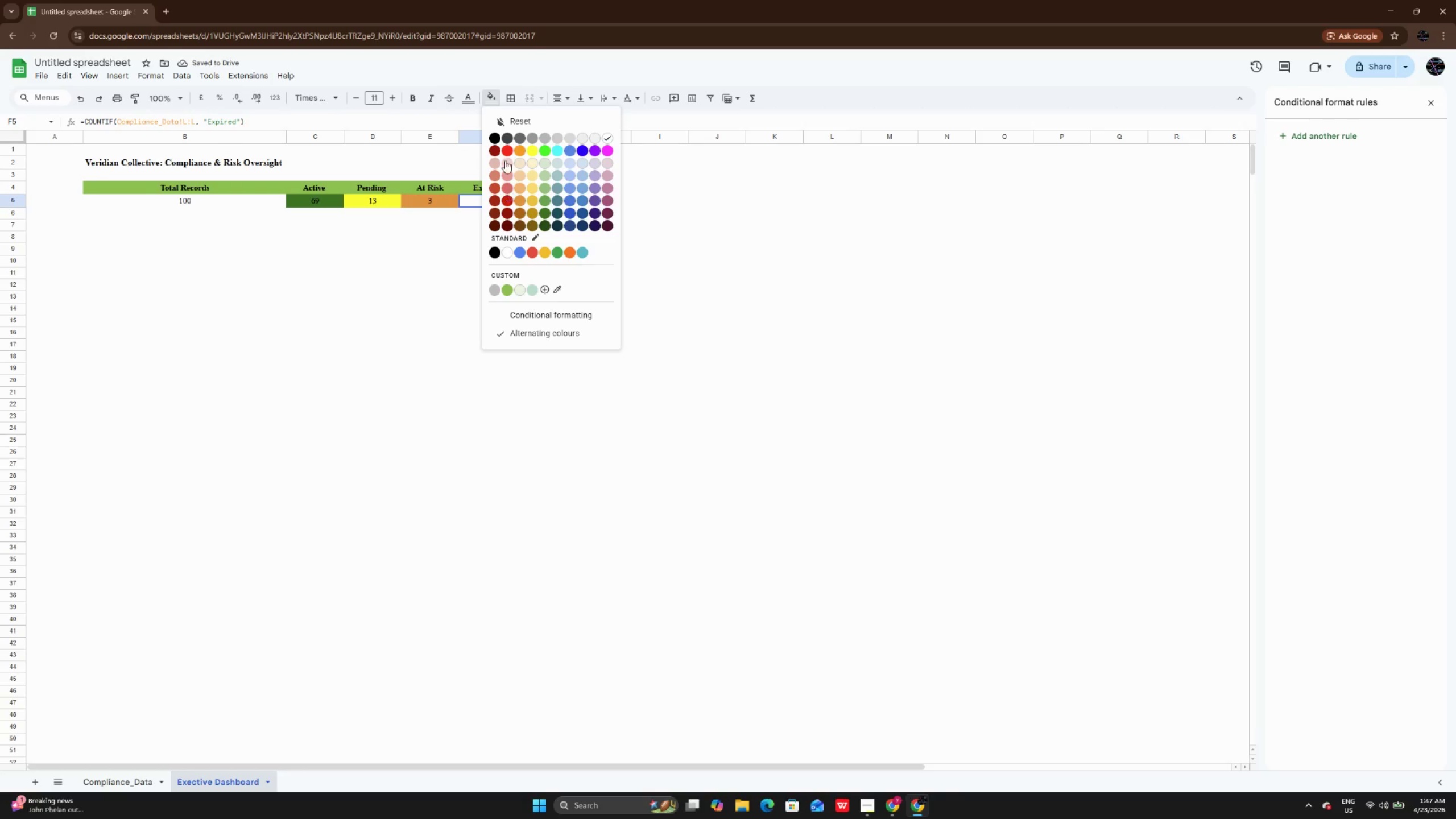 
left_click([505, 148])
 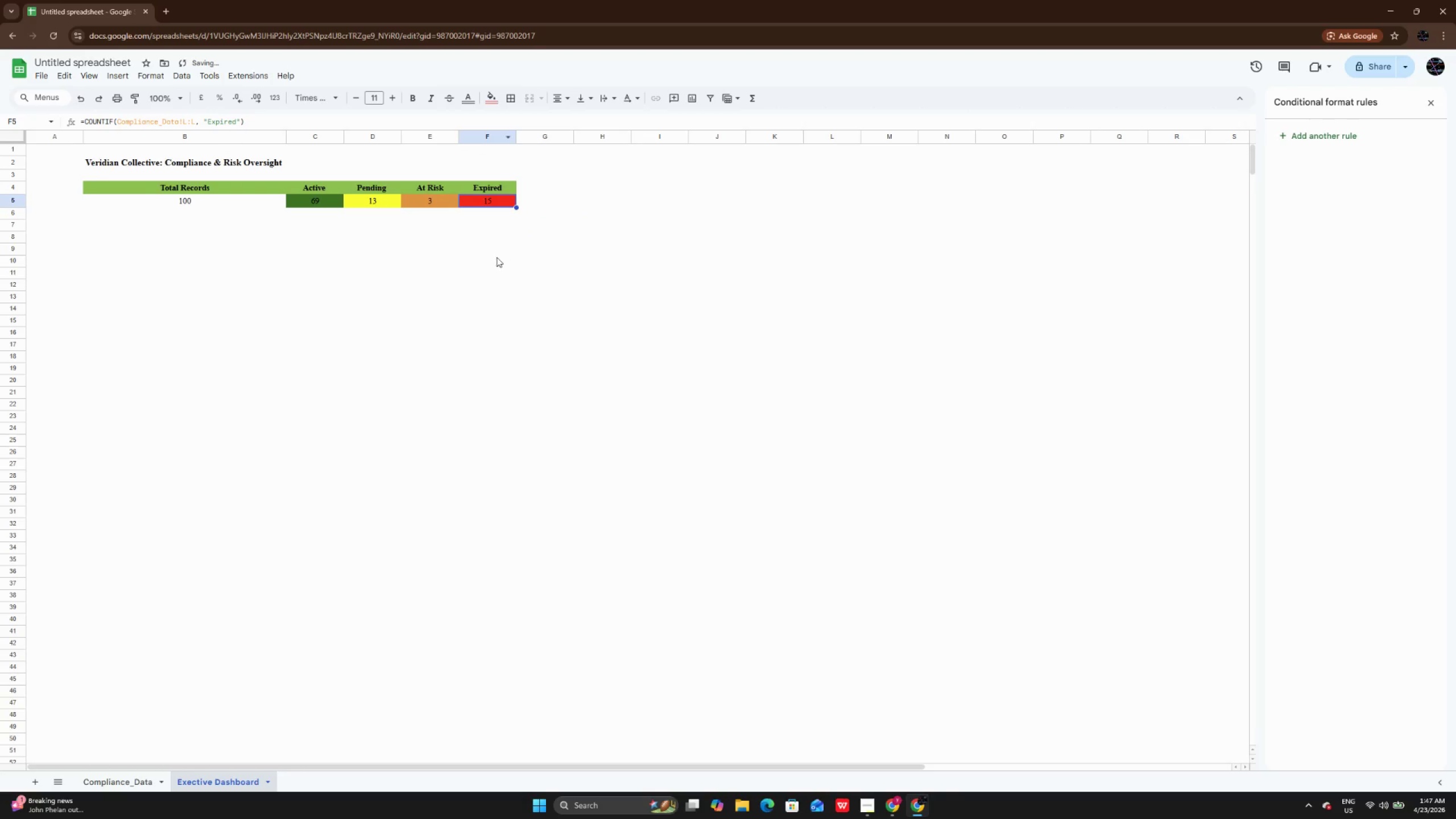 
left_click([496, 257])
 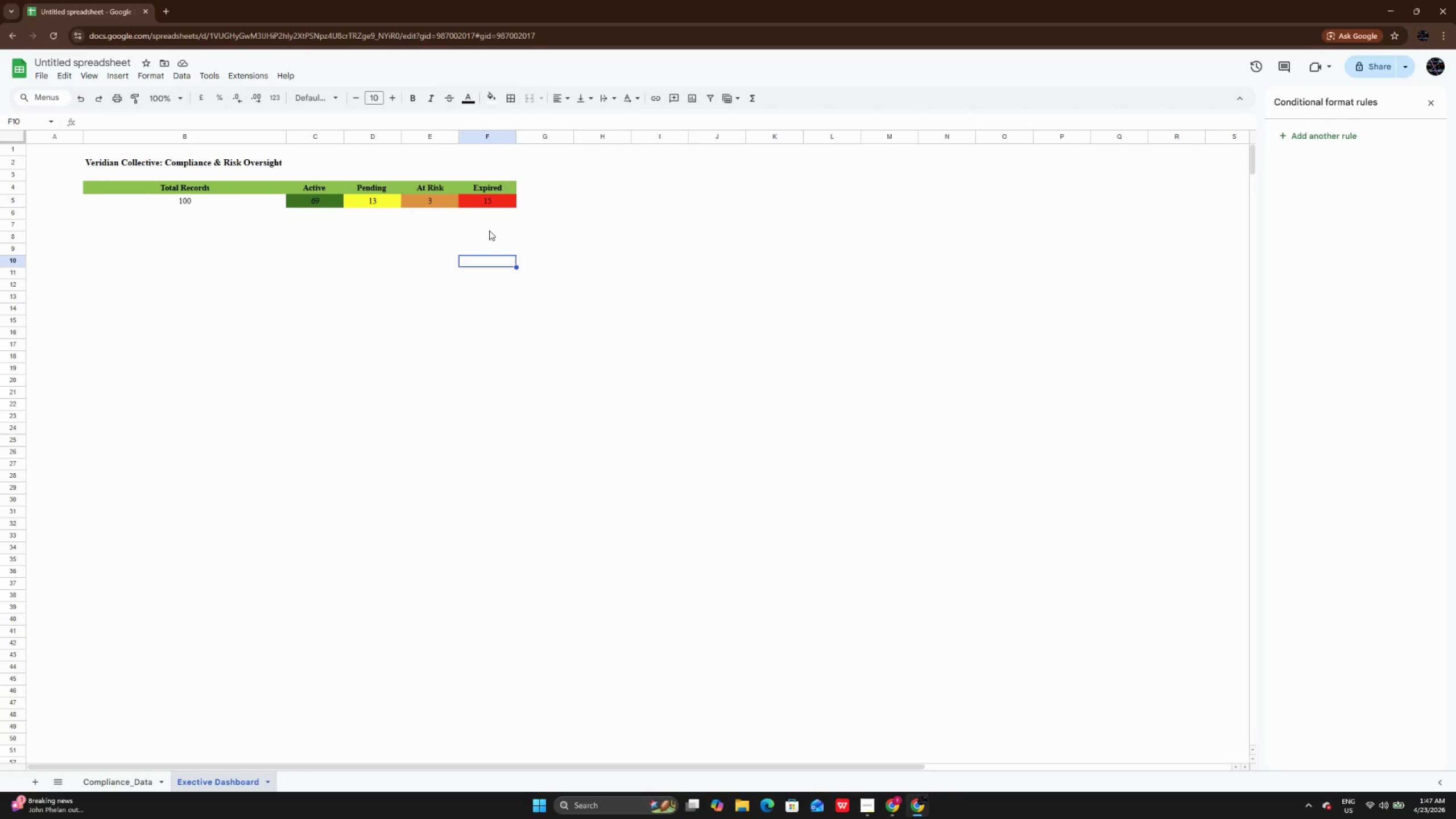 
wait(12.11)
 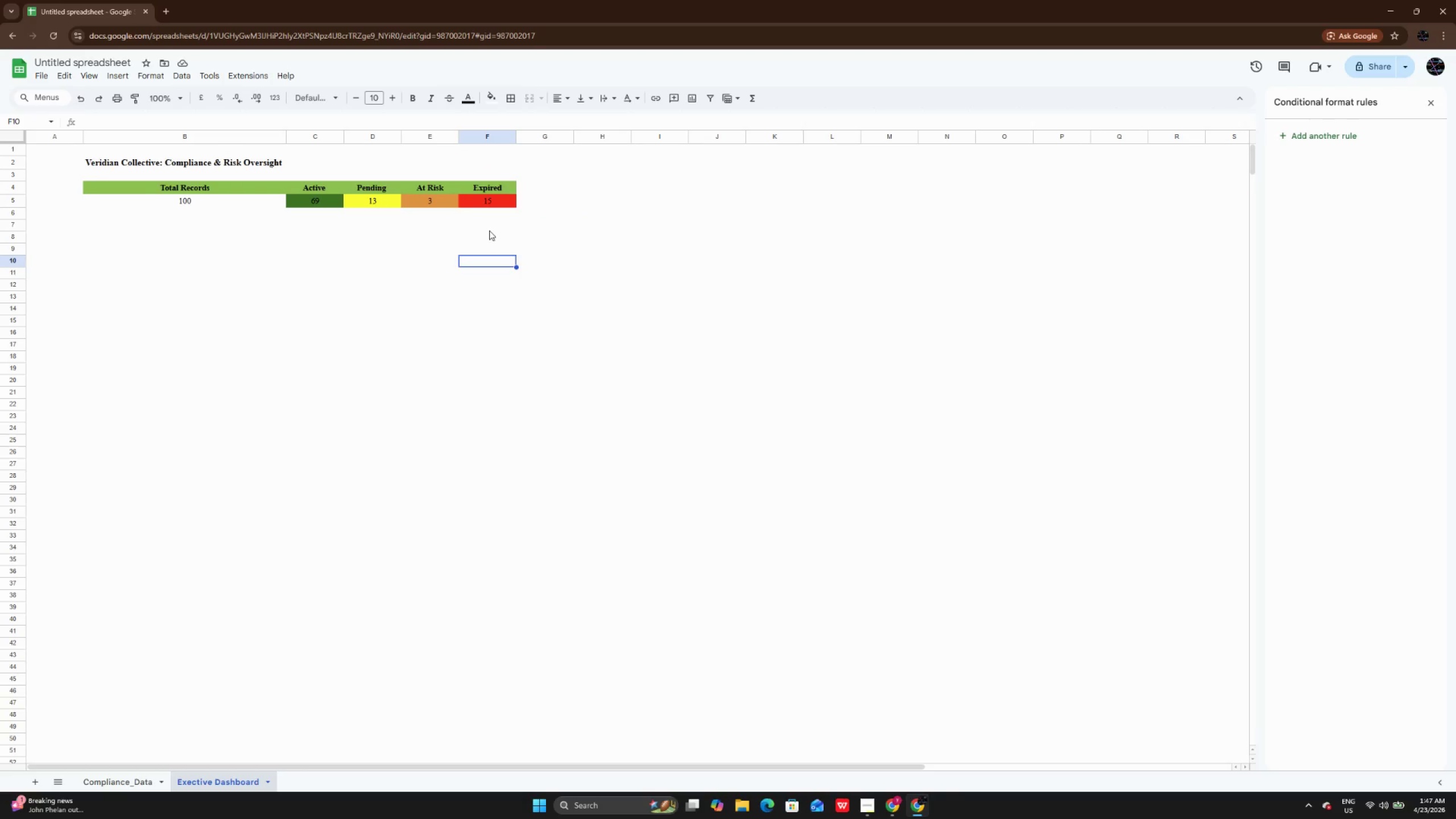 
left_click([701, 204])
 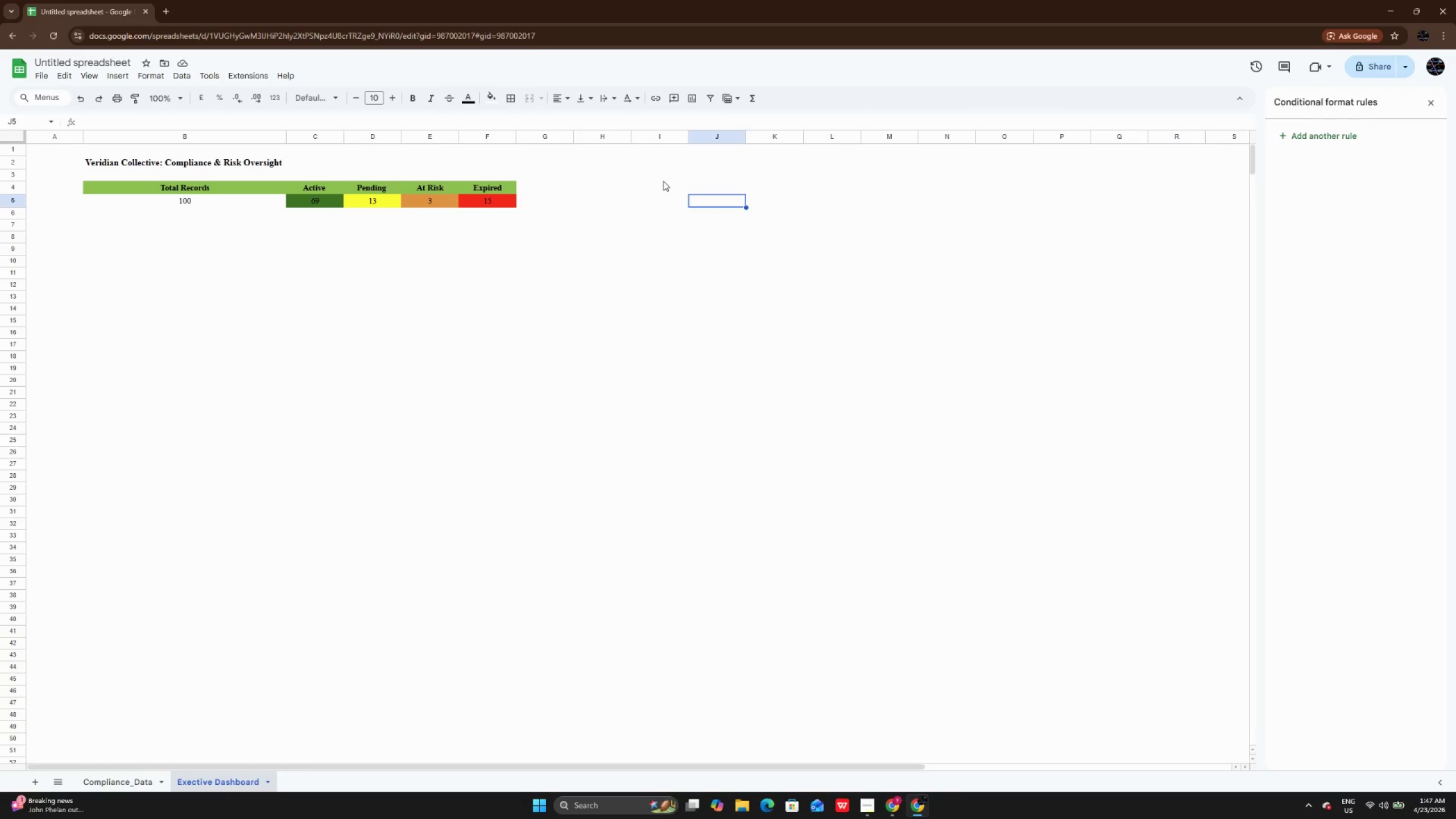 
left_click([663, 181])
 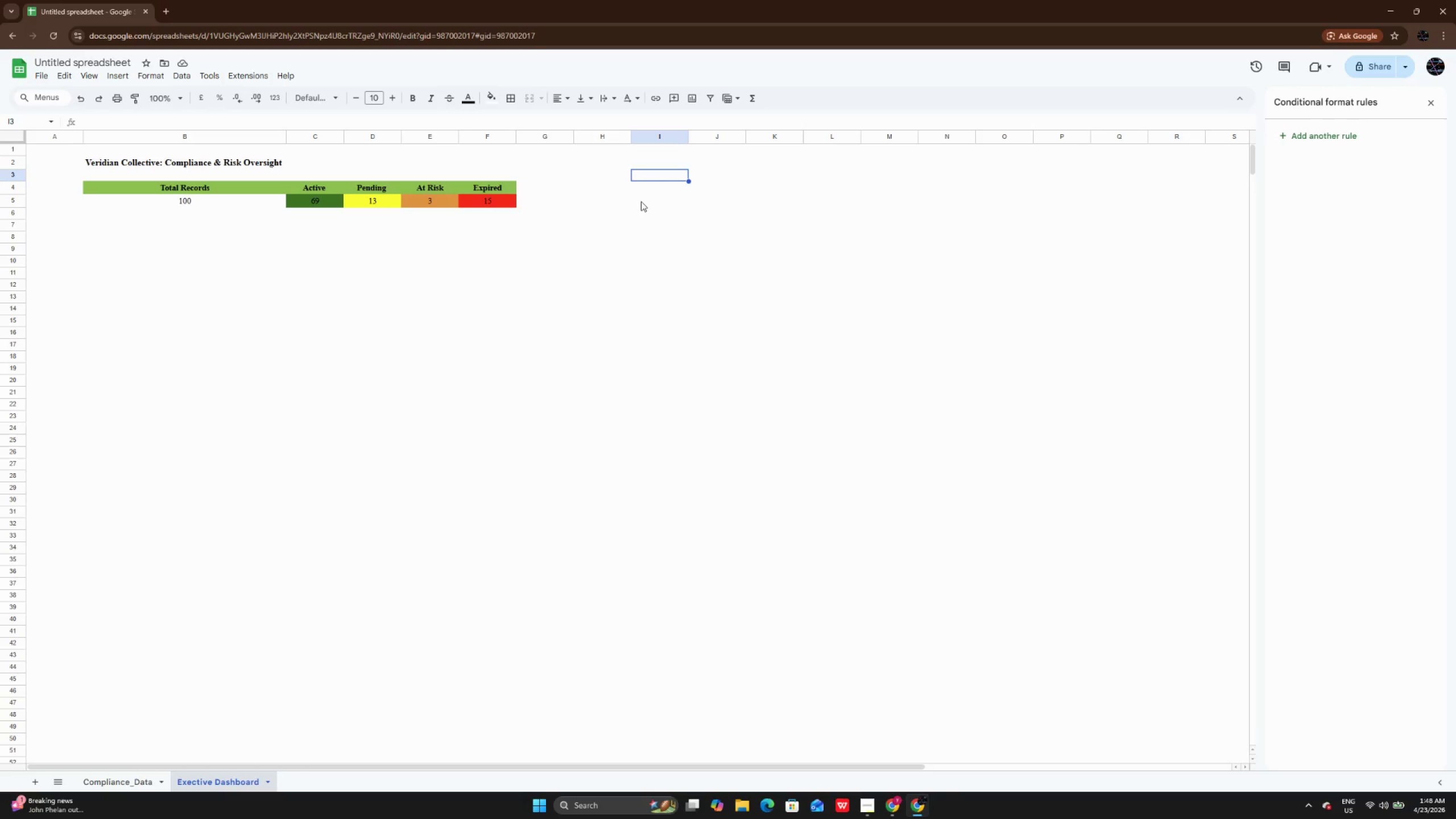 
wait(12.31)
 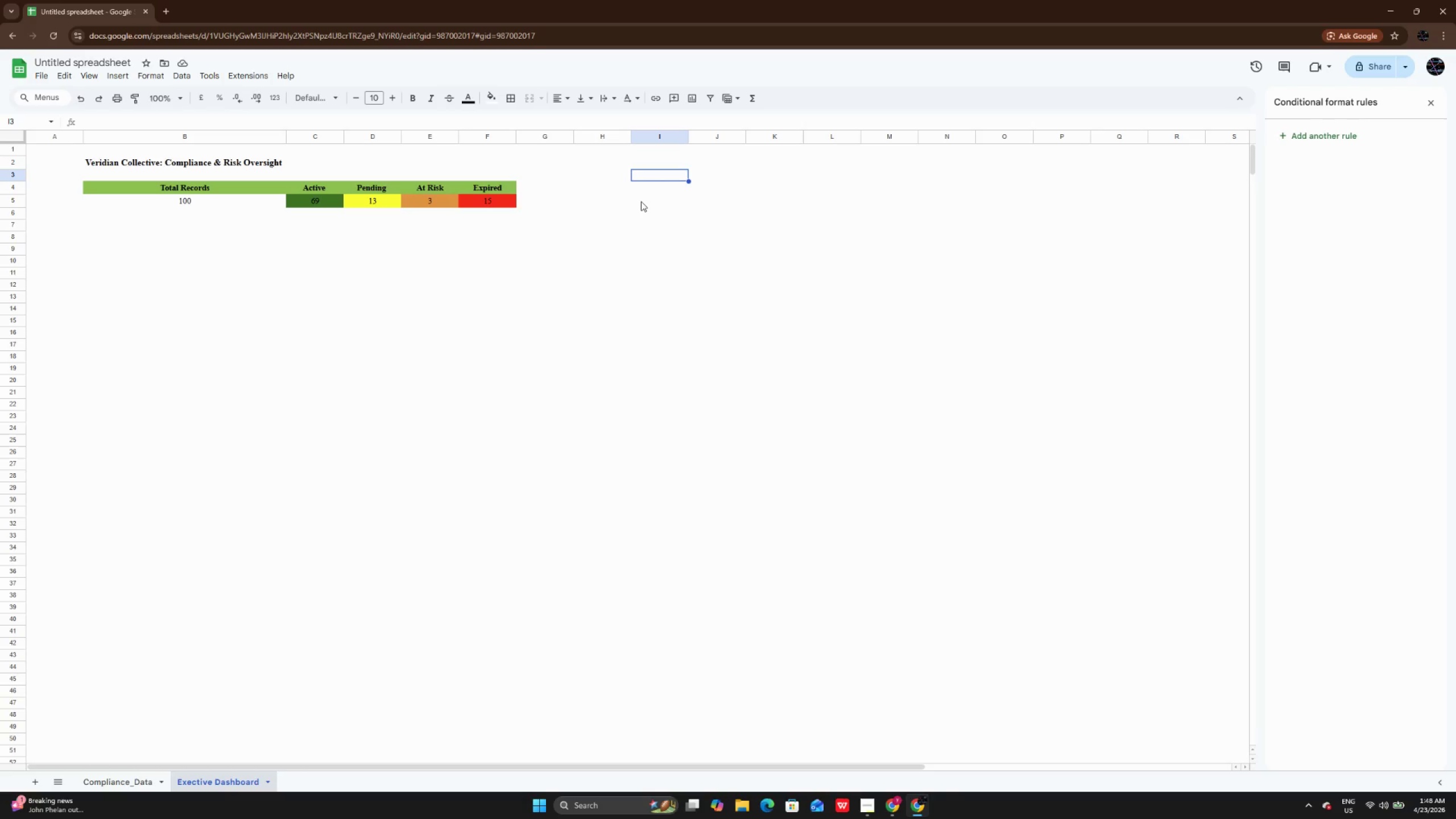 
left_click([657, 198])
 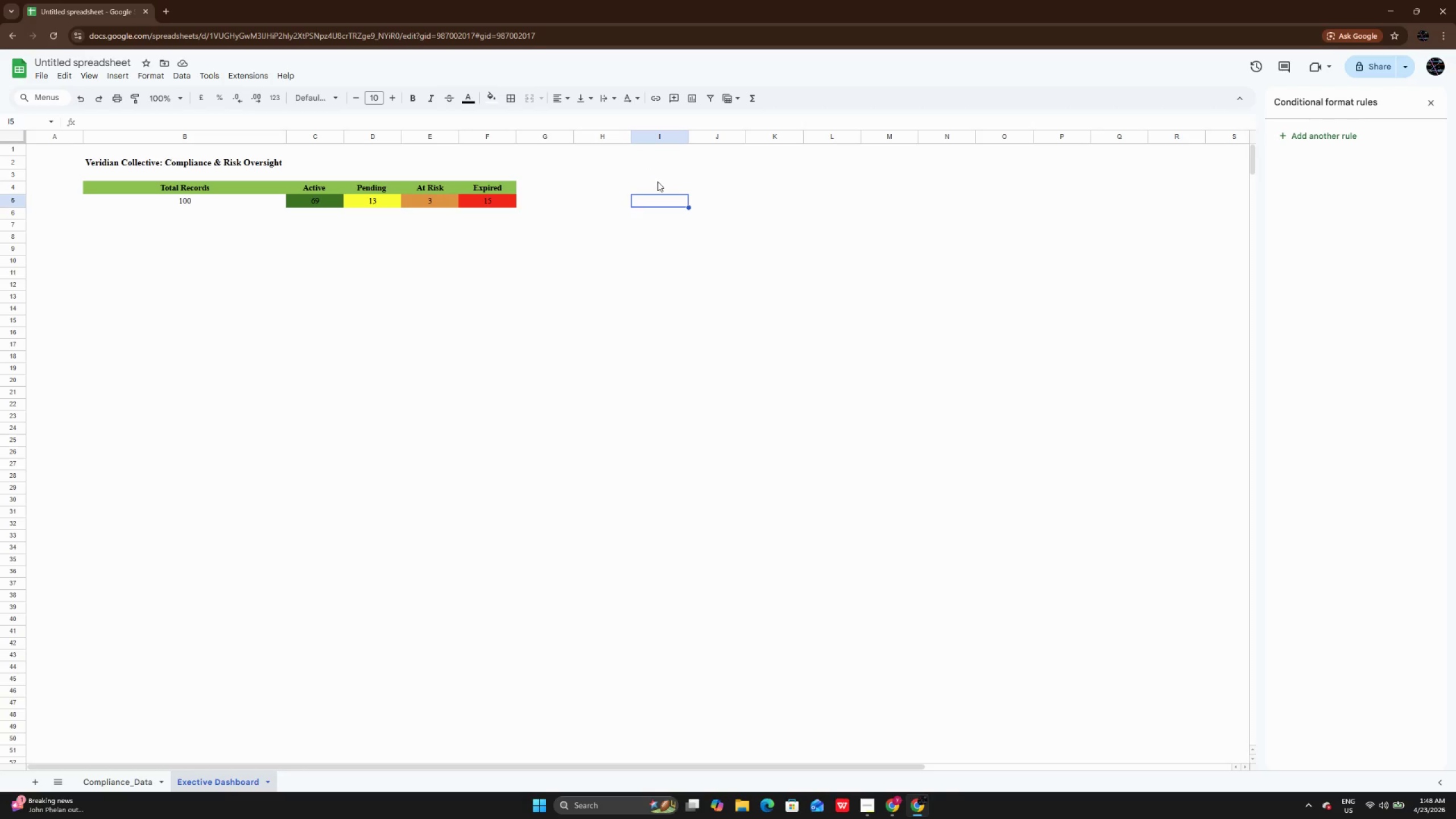 
left_click([657, 181])
 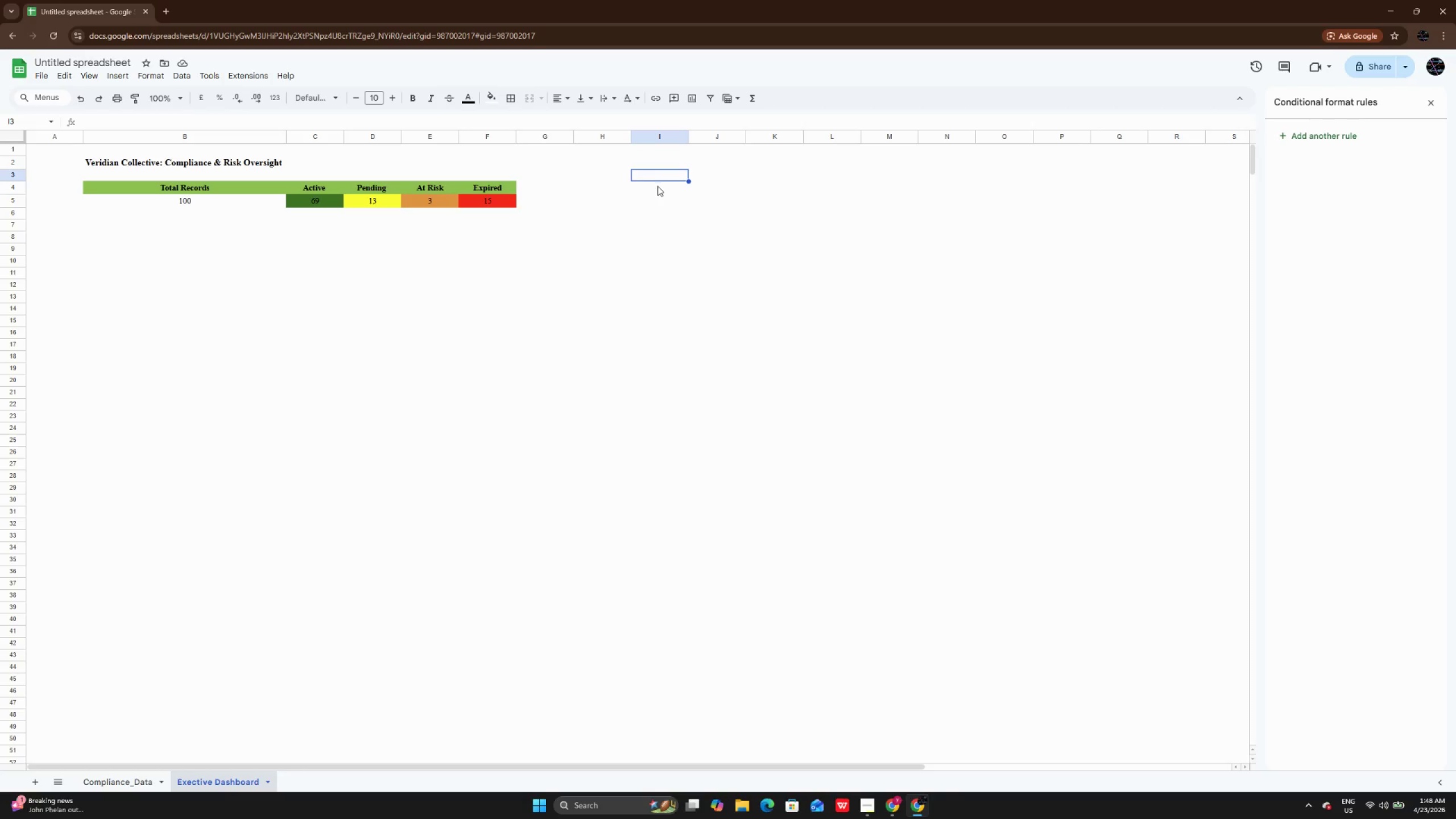 
left_click([657, 186])
 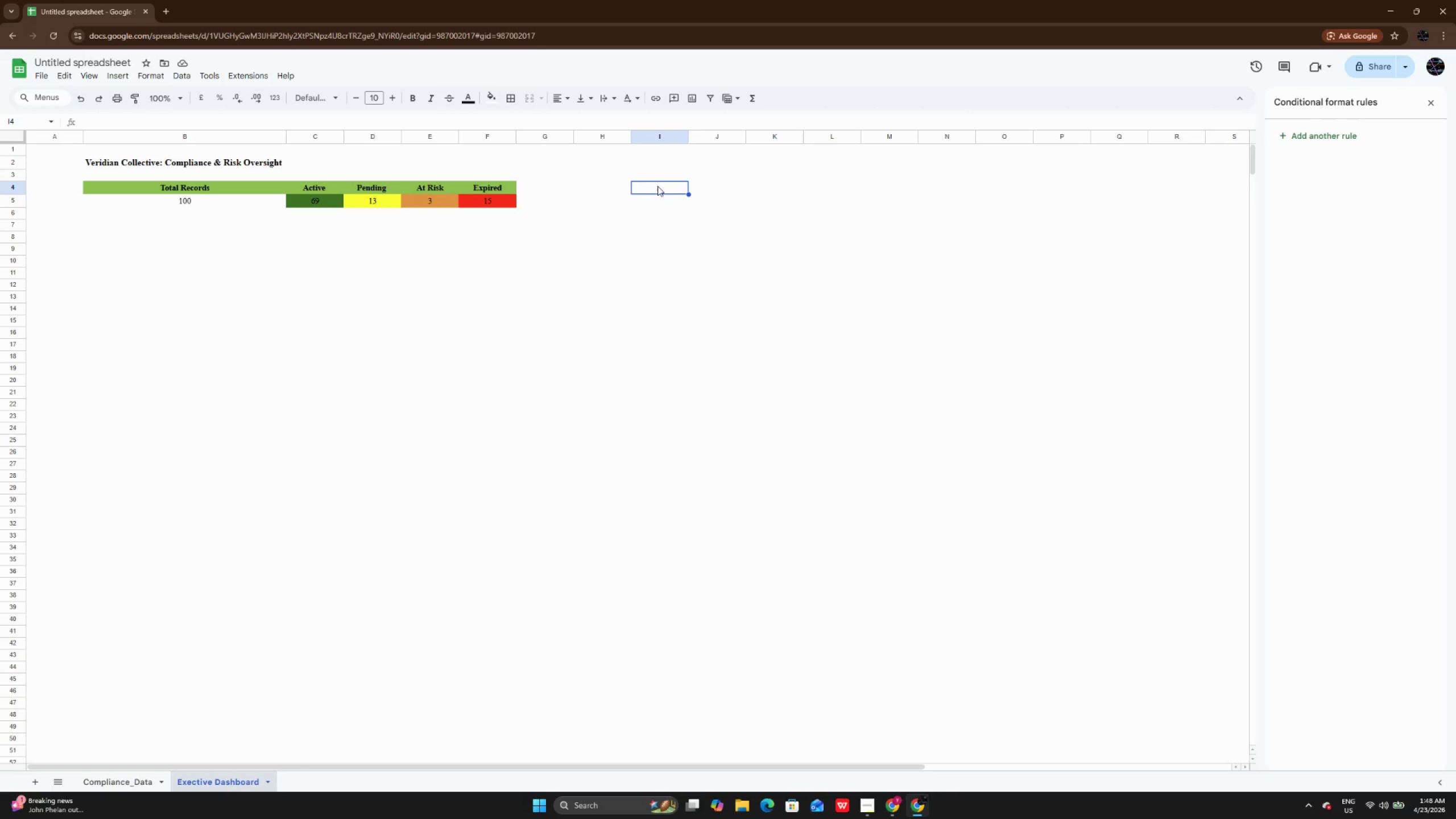 
left_click([657, 186])
 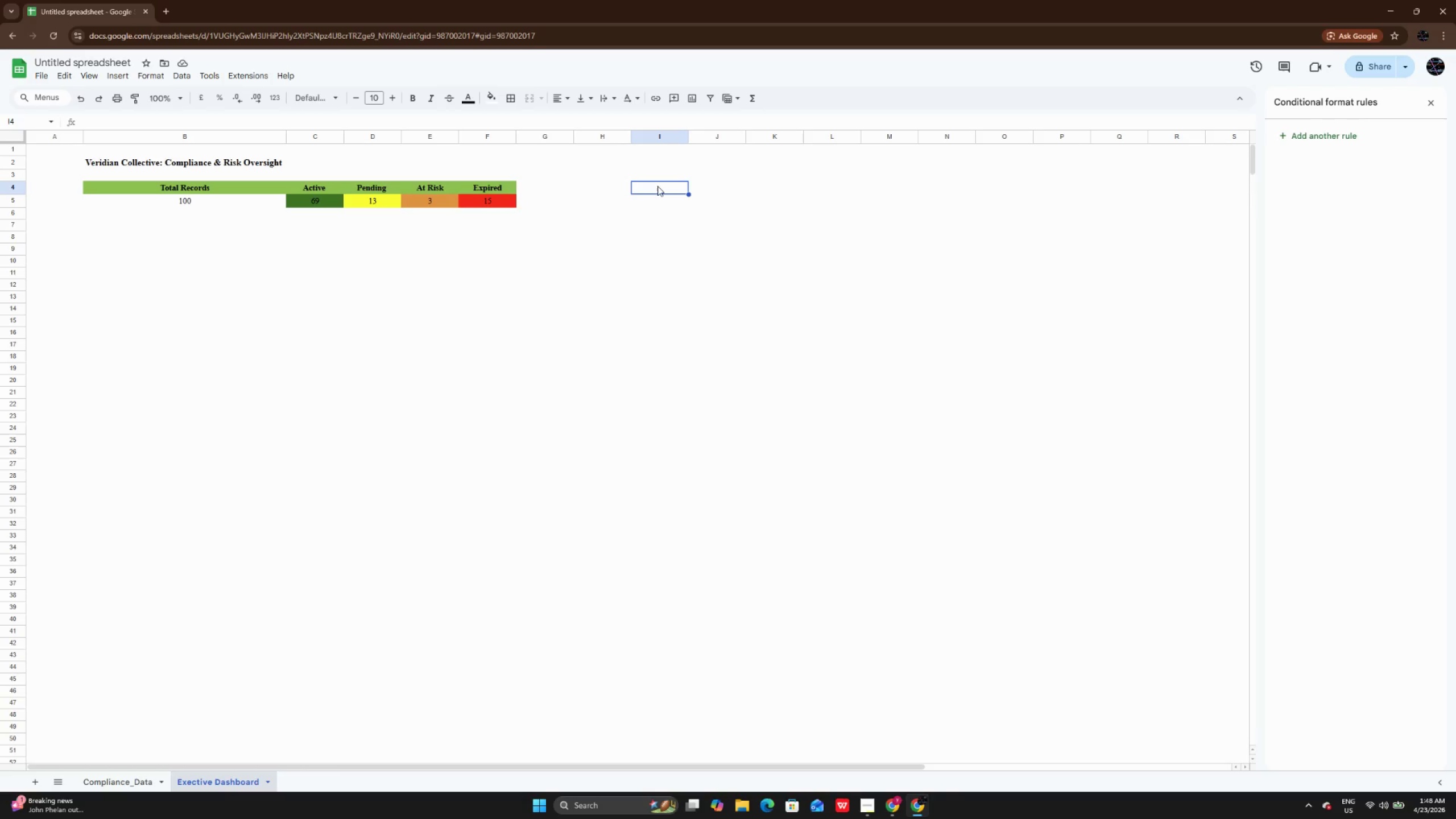 
left_click([657, 186])
 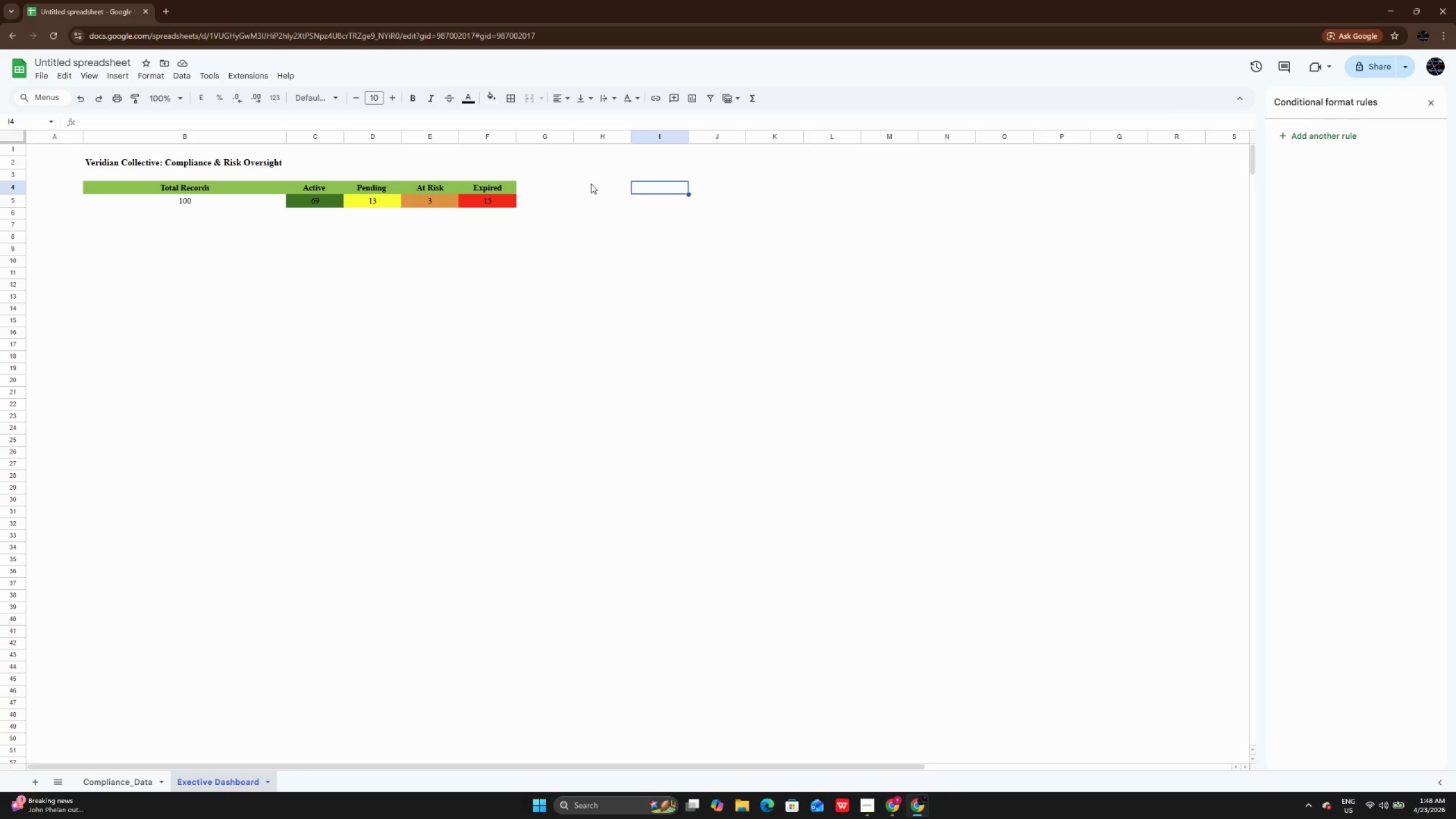 
double_click([591, 183])
 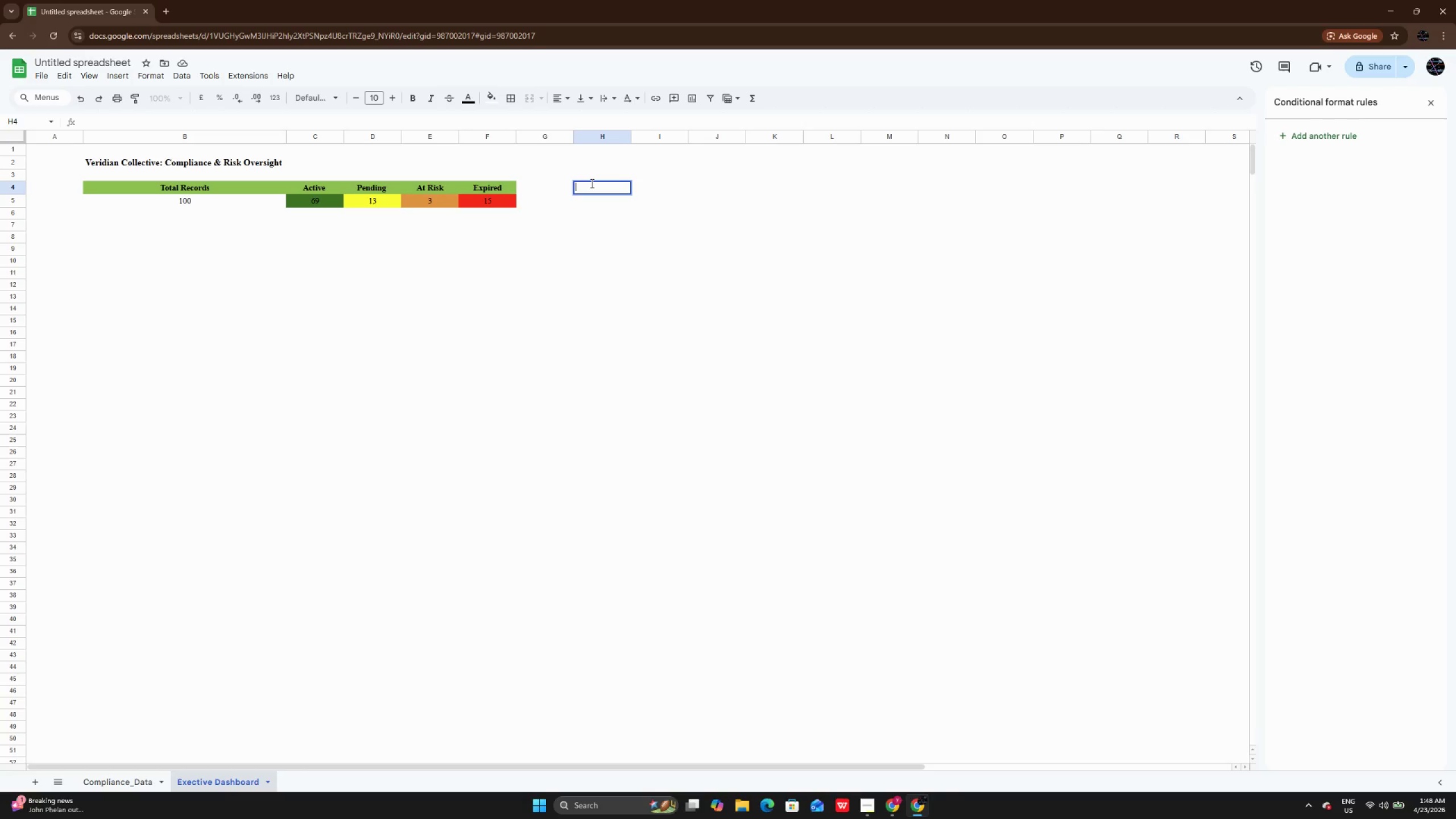 
type(Compi)
key(Backspace)
type(liance Categories)
 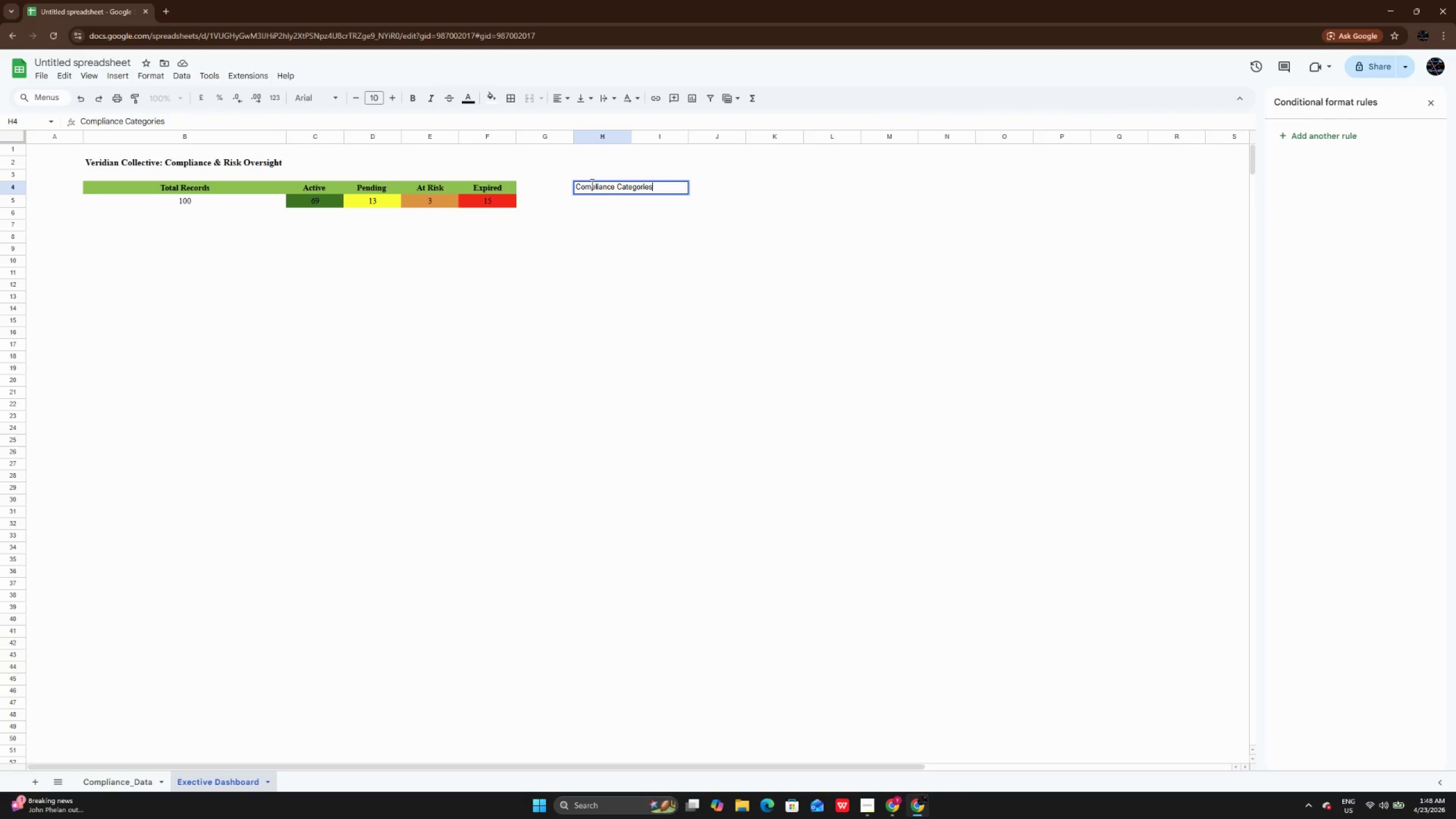 
key(Enter)
 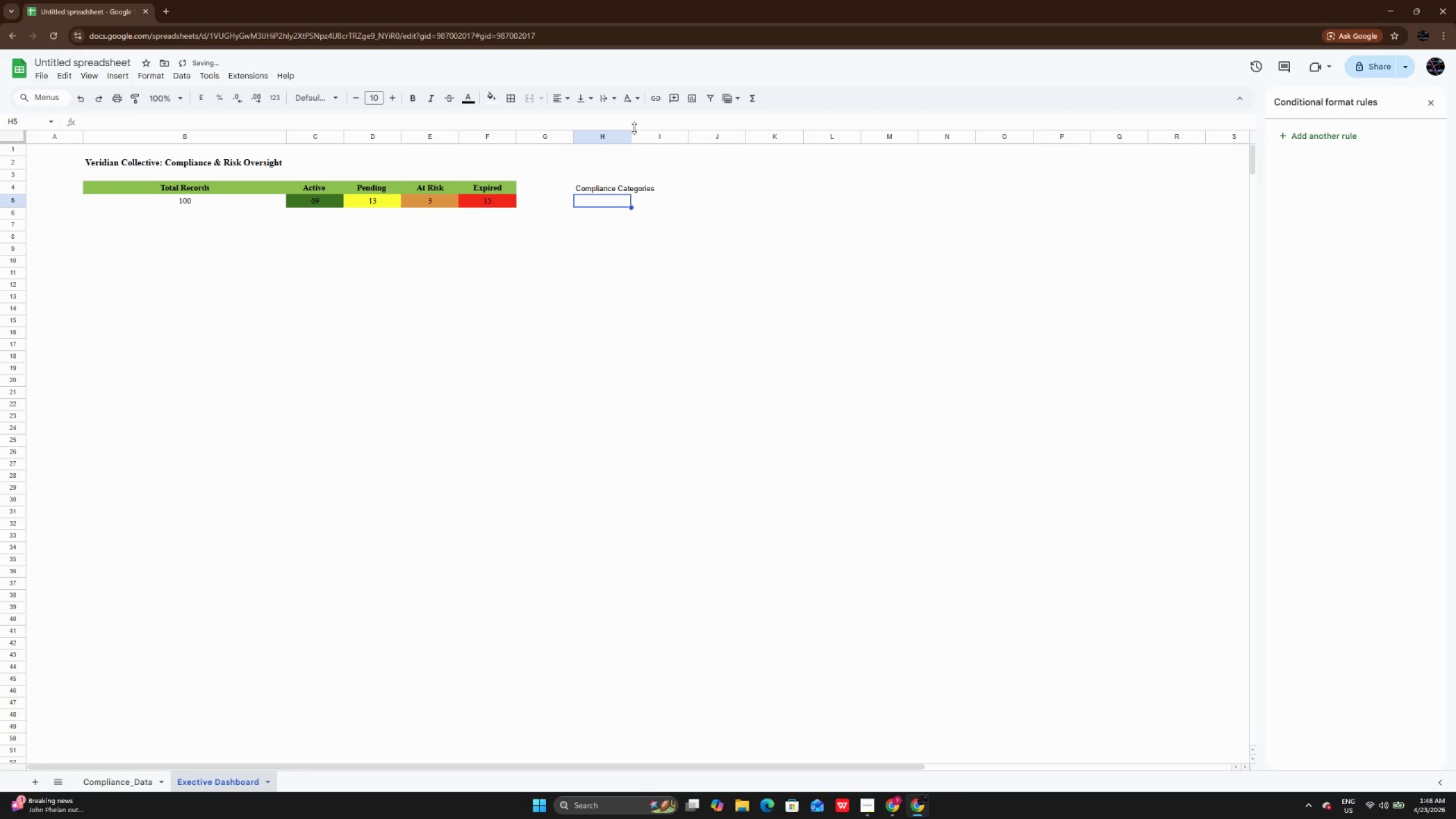 
double_click([632, 137])
 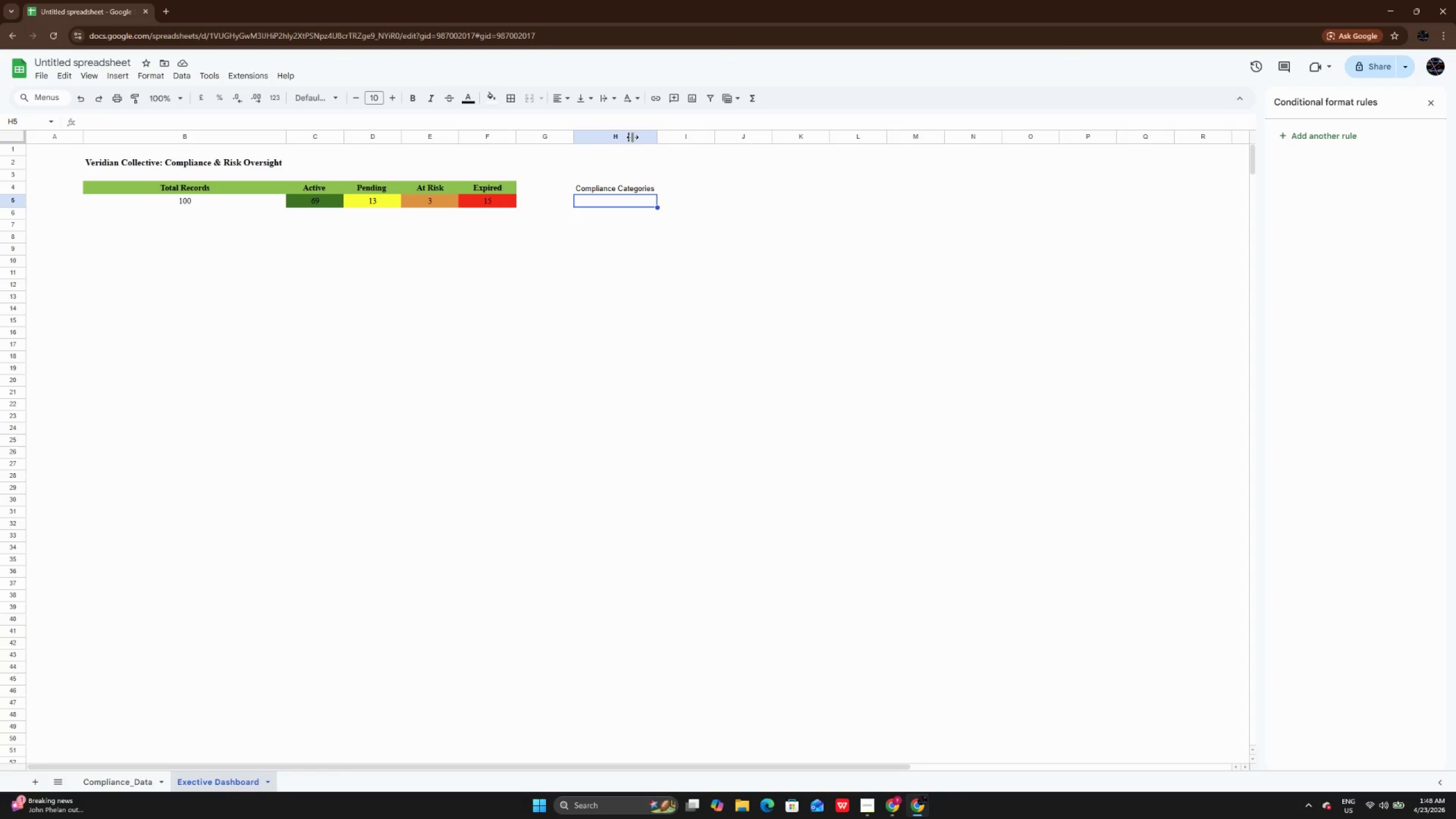 
wait(7.39)
 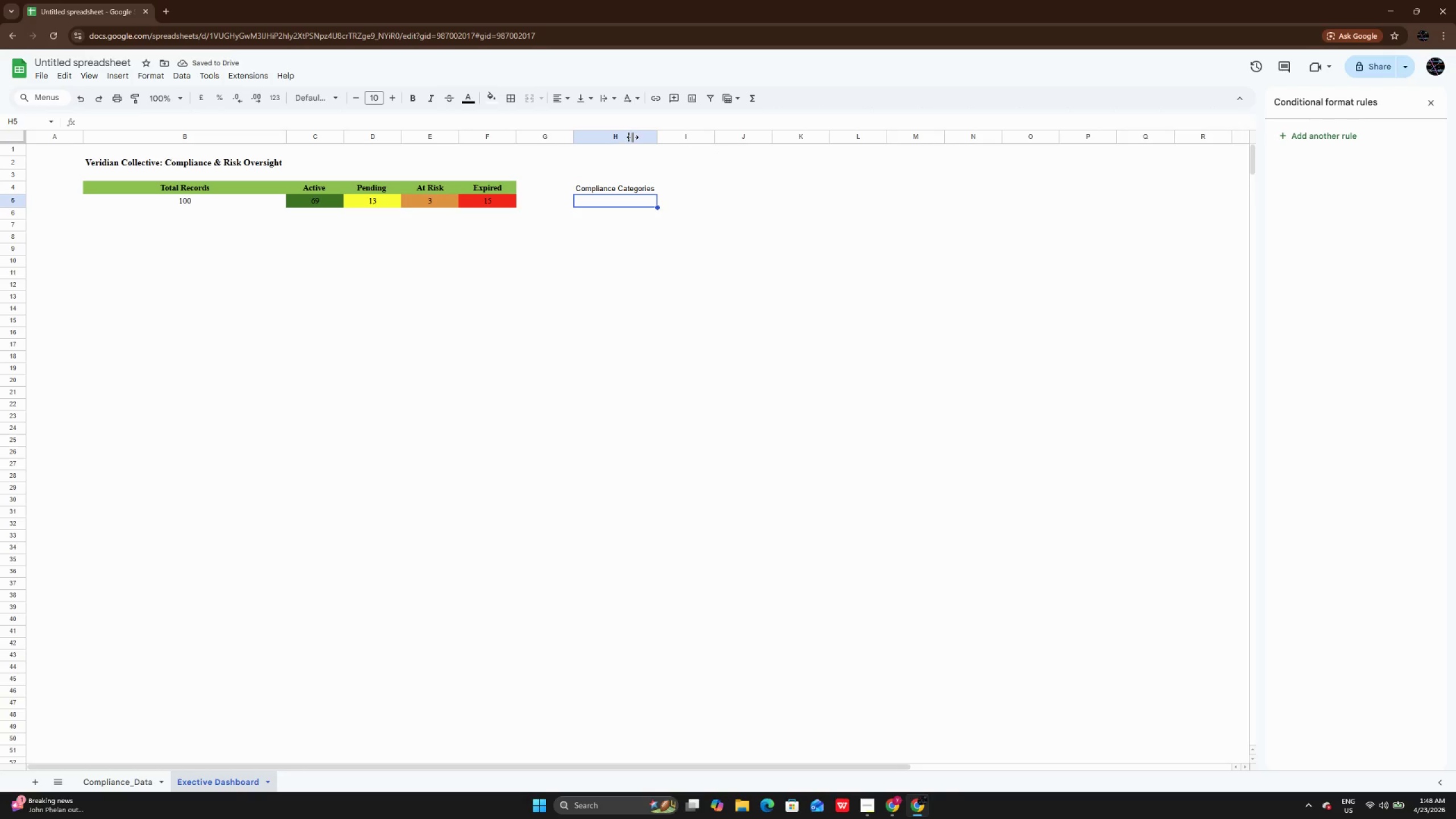 
left_click([692, 188])
 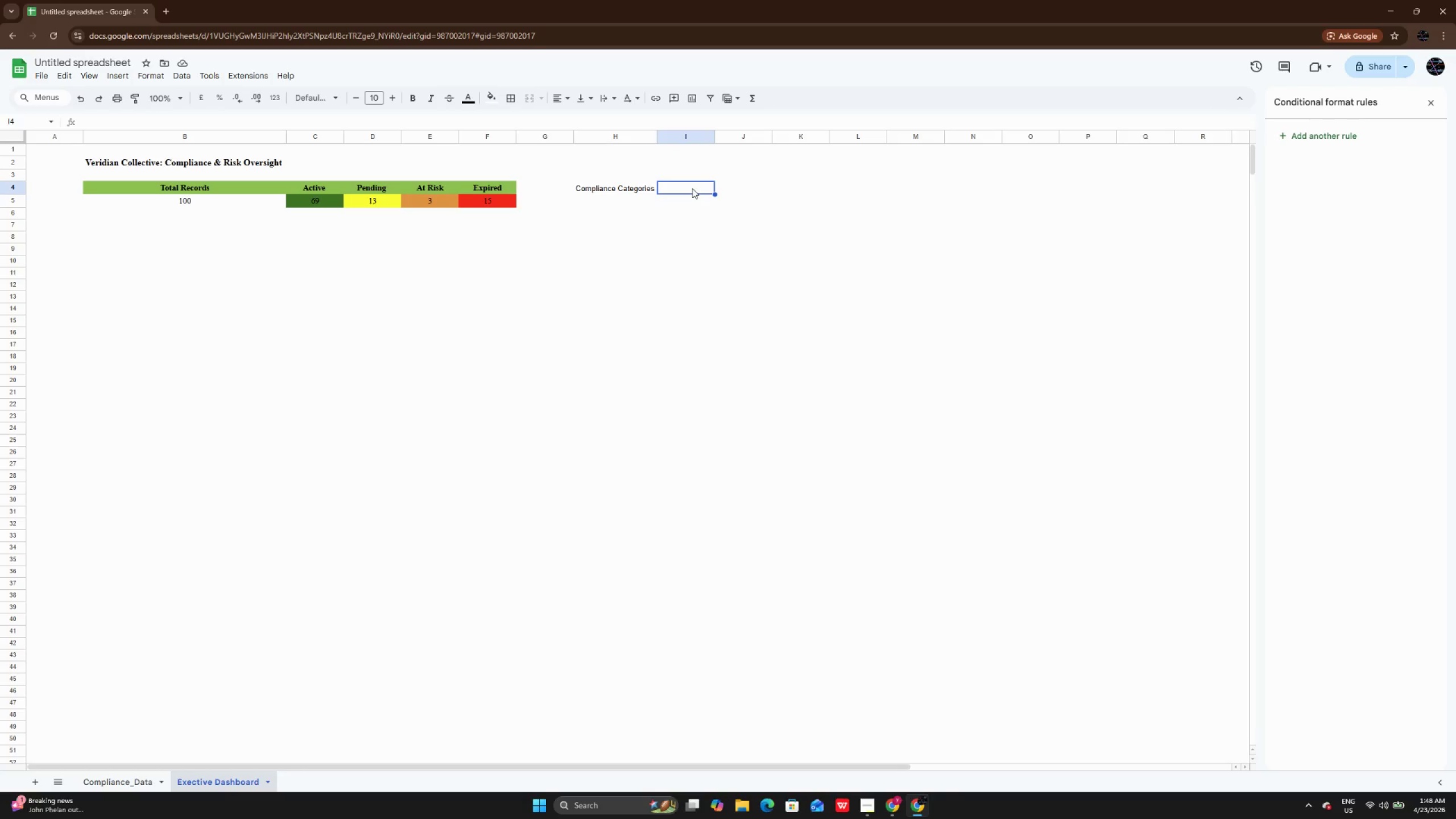 
double_click([692, 188])
 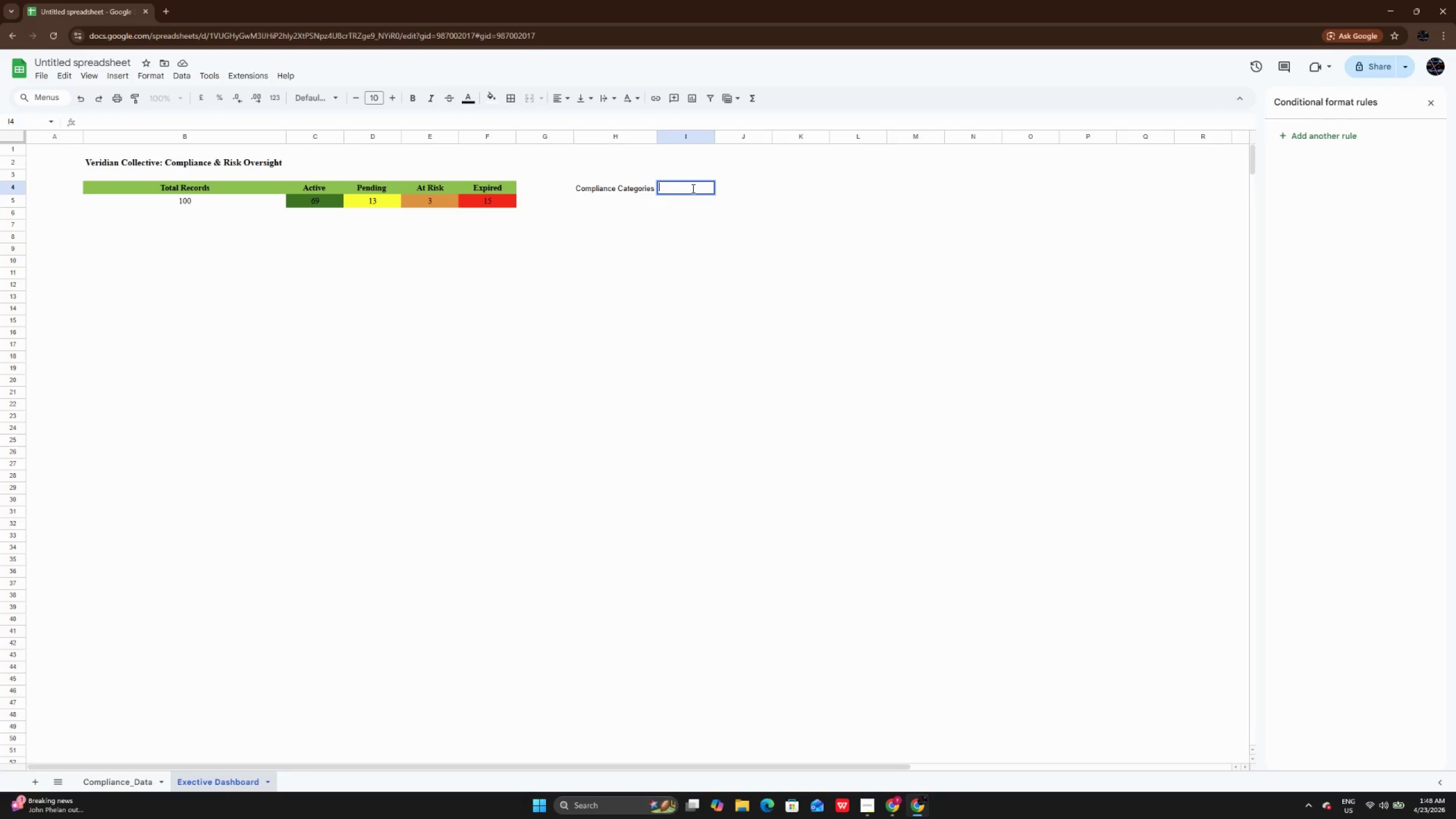 
left_click([605, 192])
 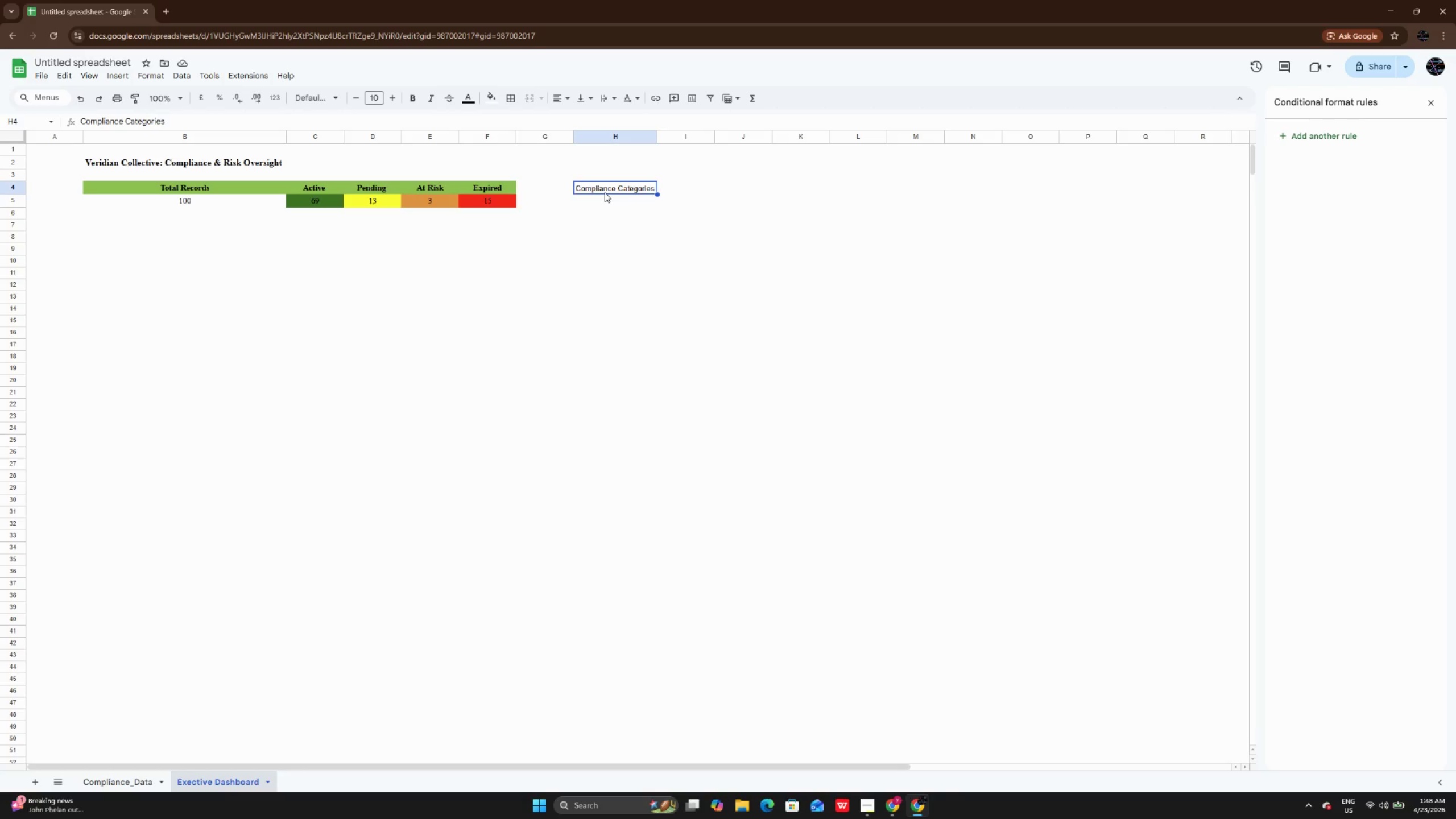 
key(Control+X)
 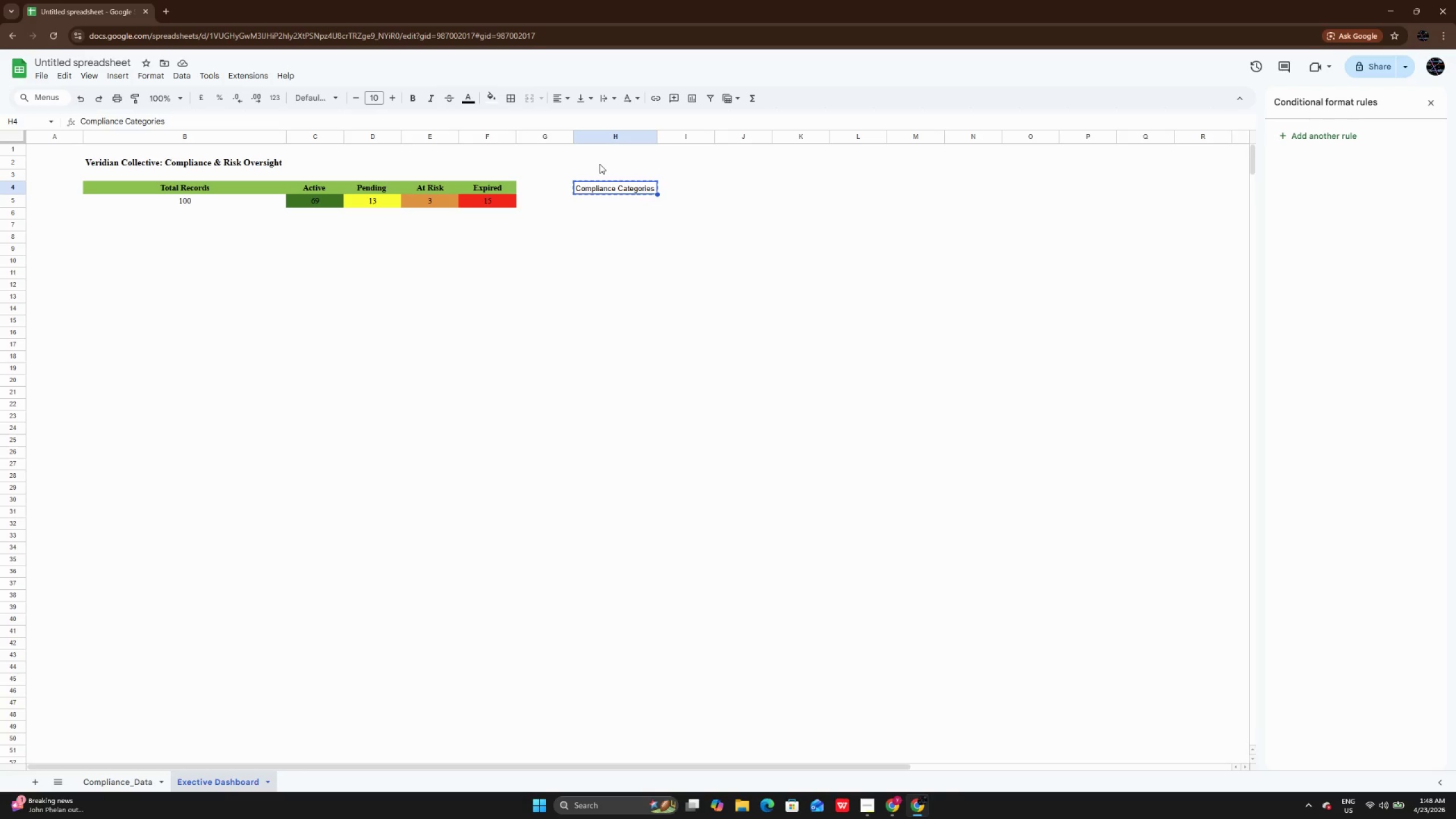 
double_click([599, 164])
 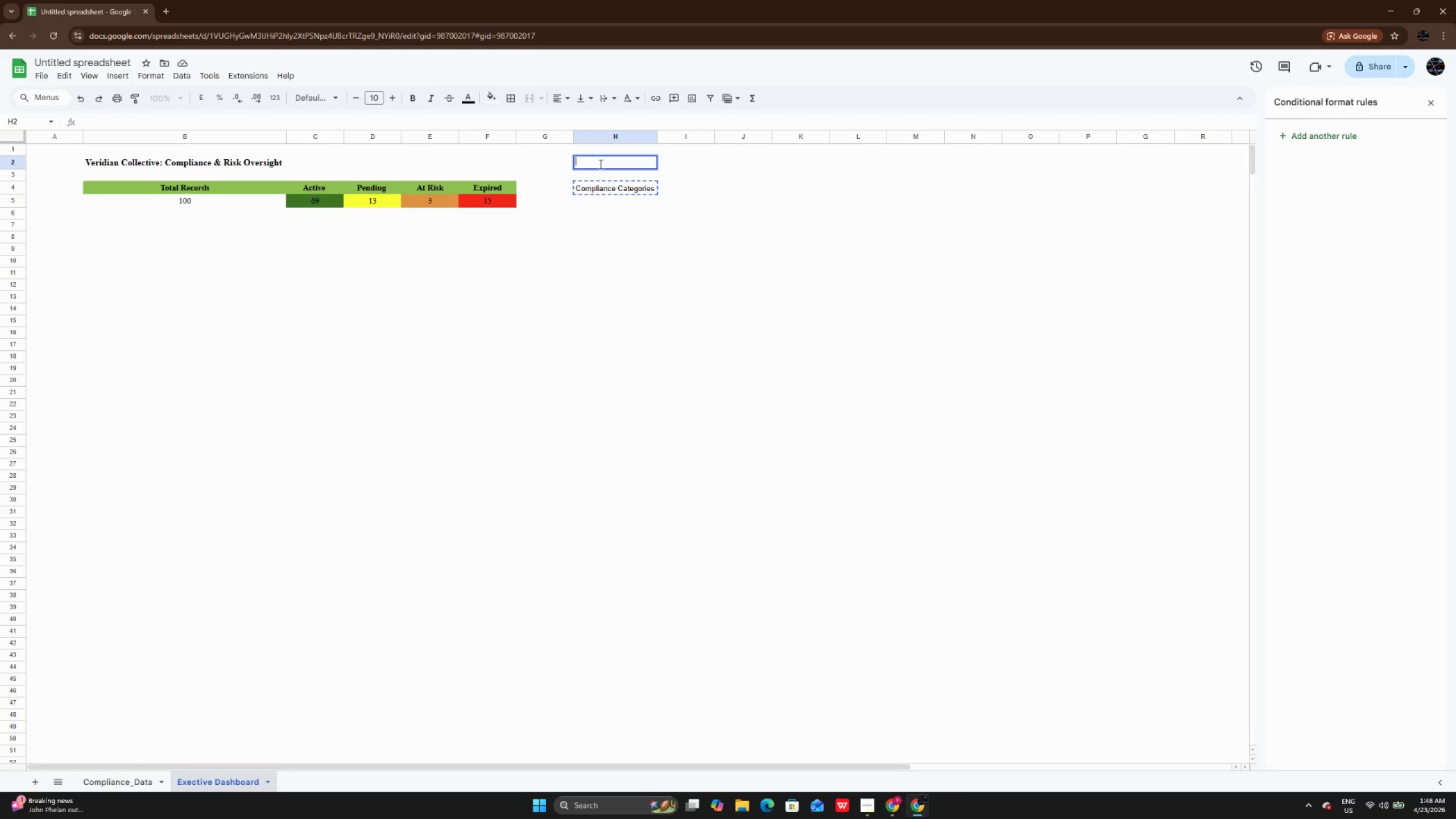 
key(Control+V)
 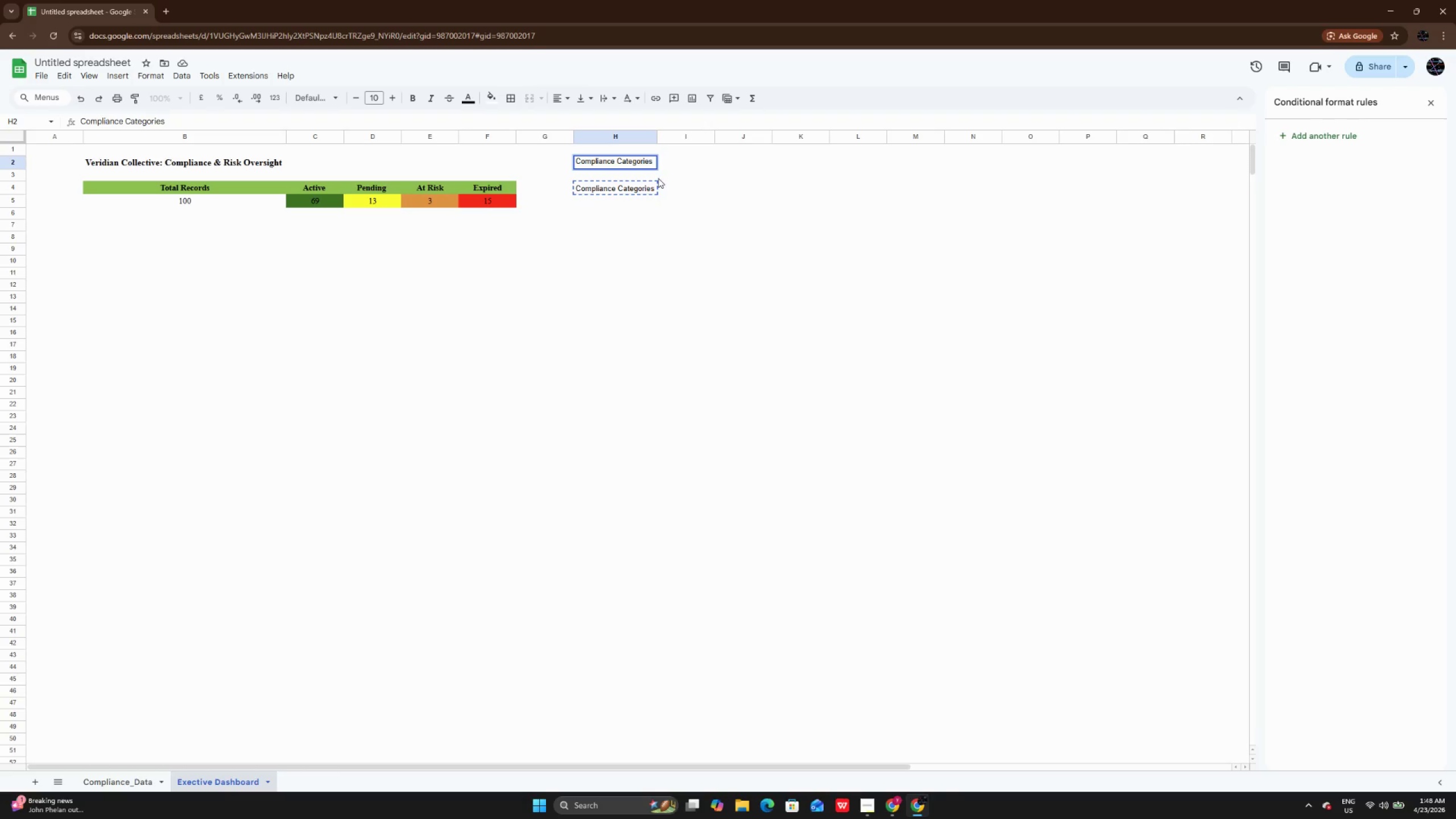 
left_click([636, 192])
 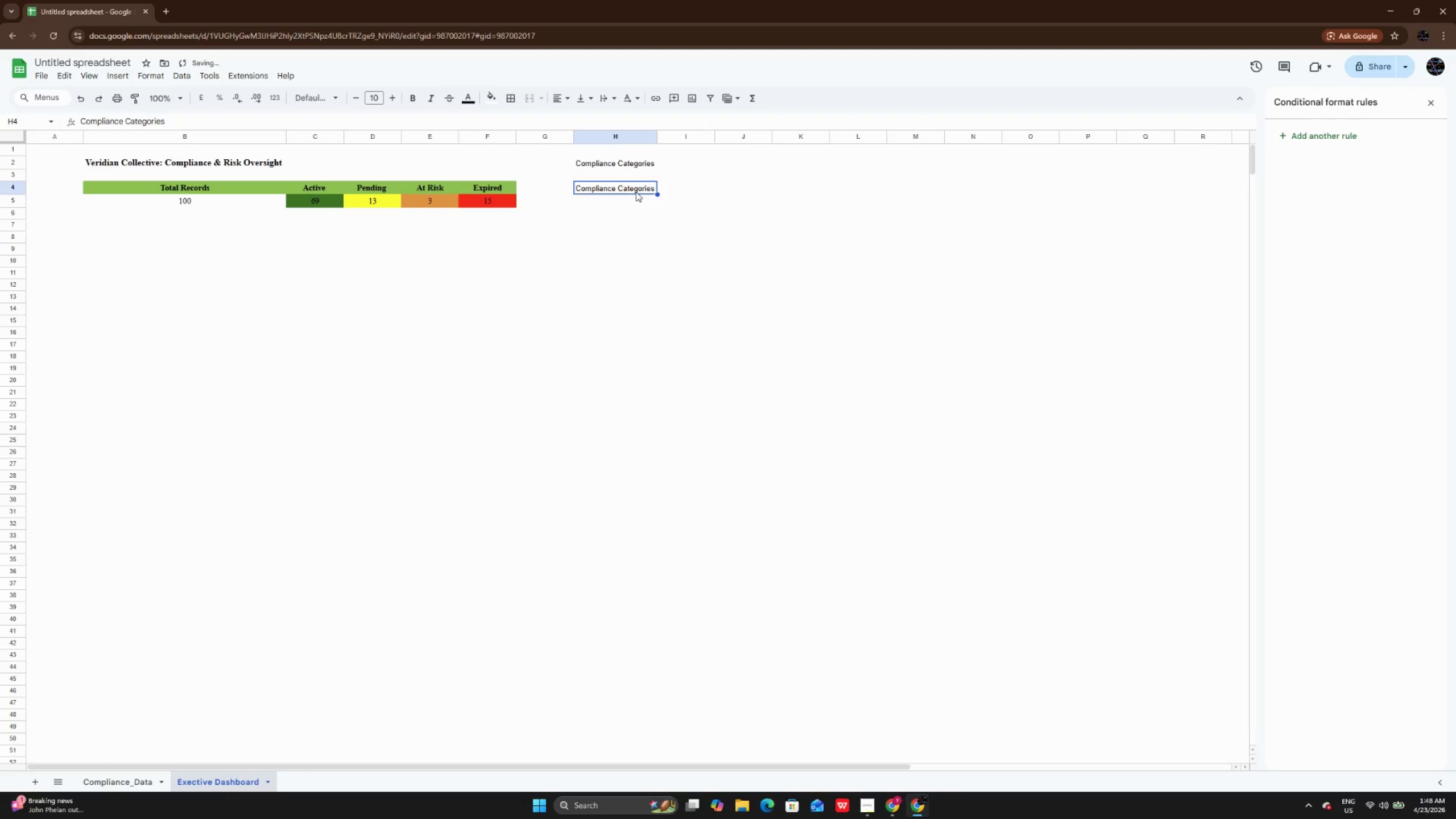 
key(Delete)
 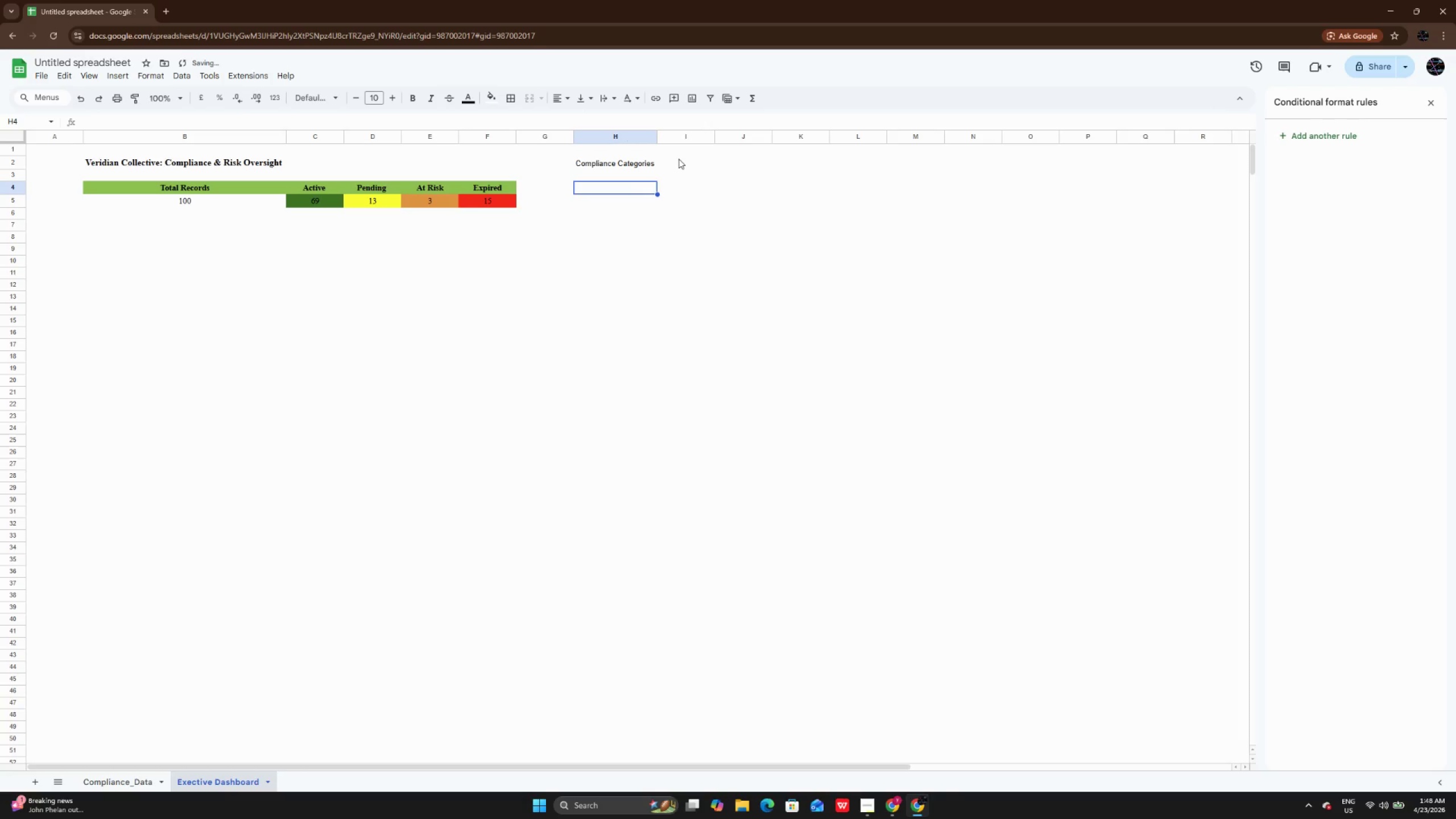 
double_click([680, 160])
 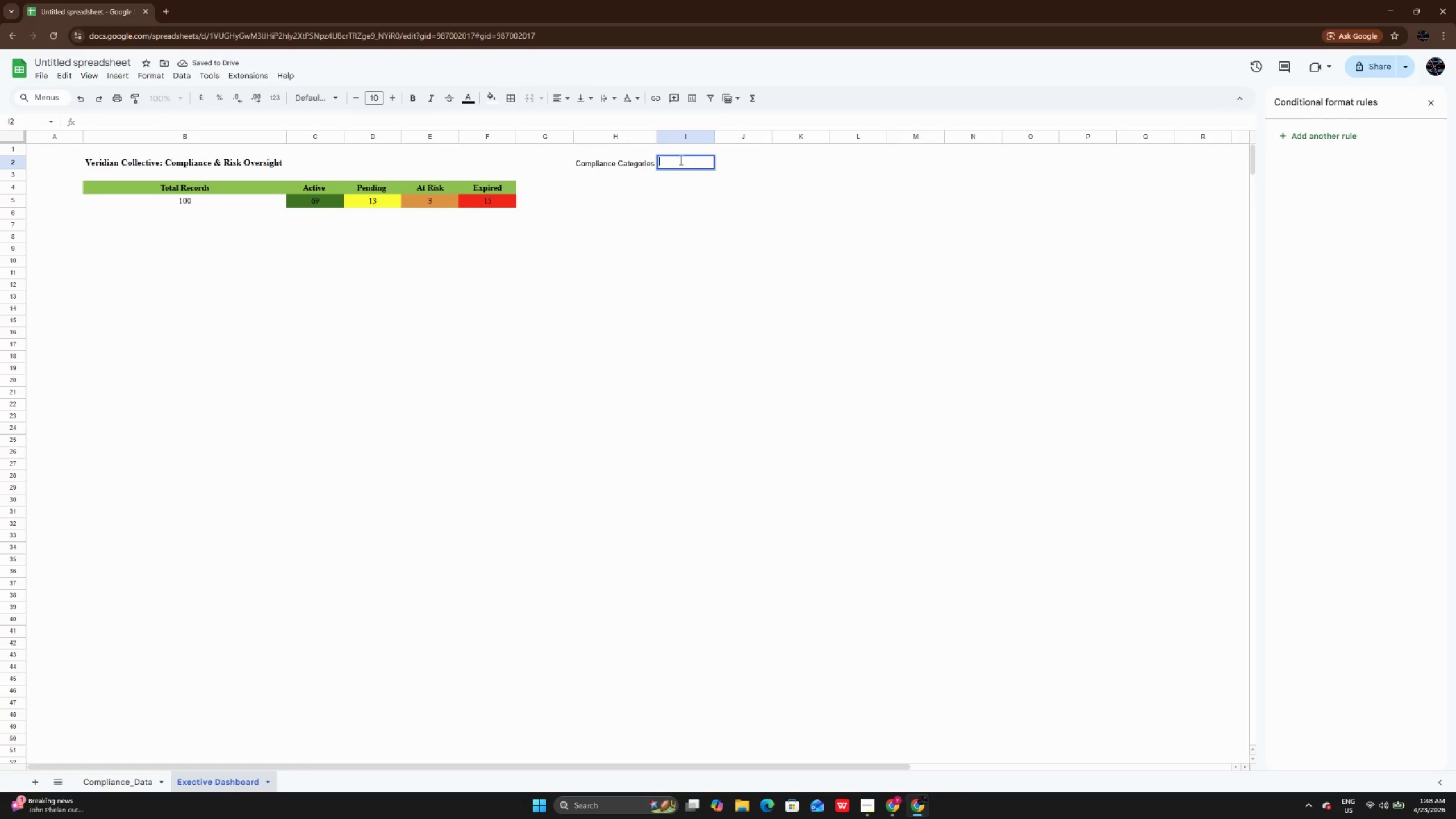 
type(Average Risk IN)
key(Backspace)
type(ndex)
 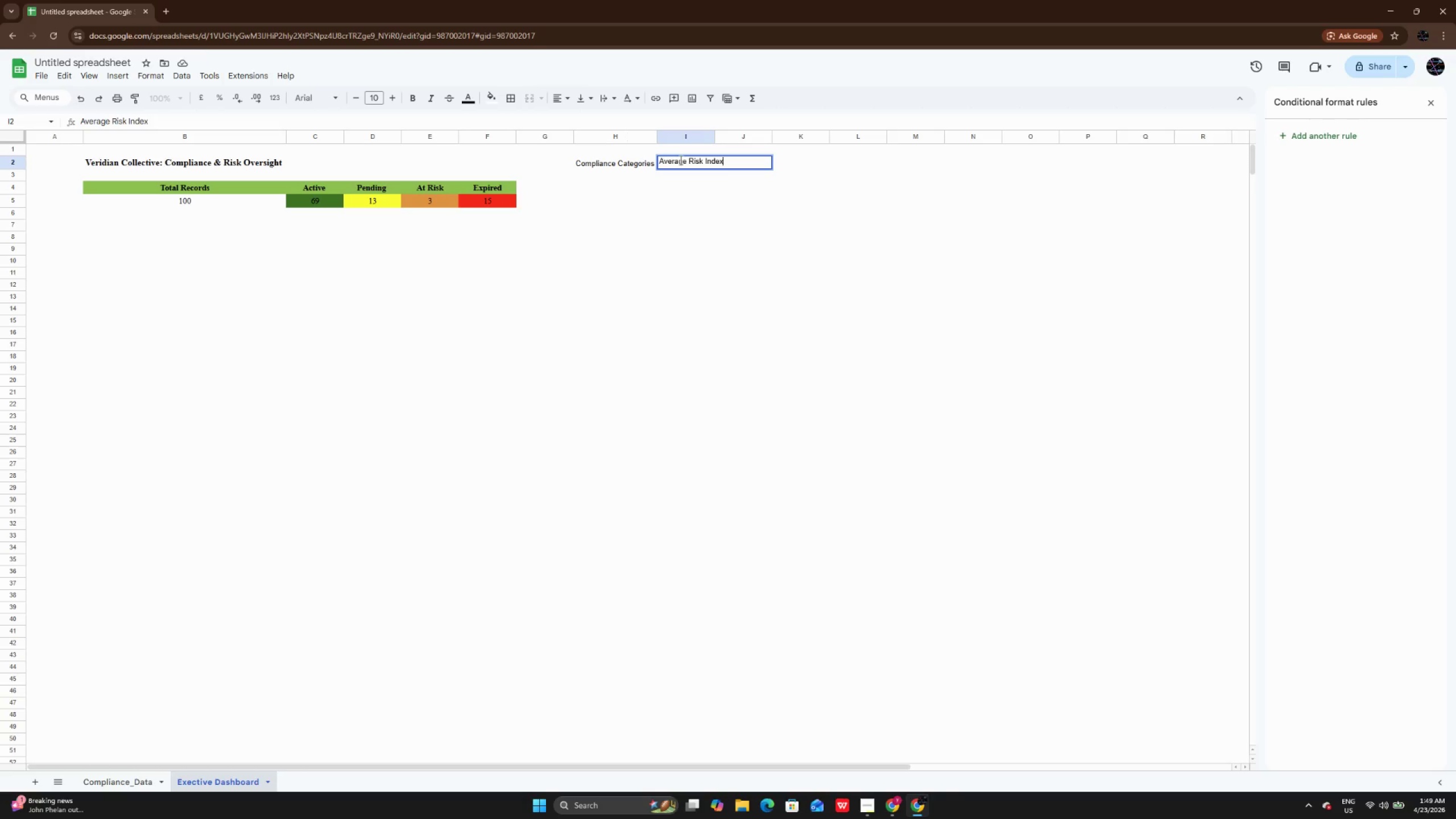 
key(Enter)
 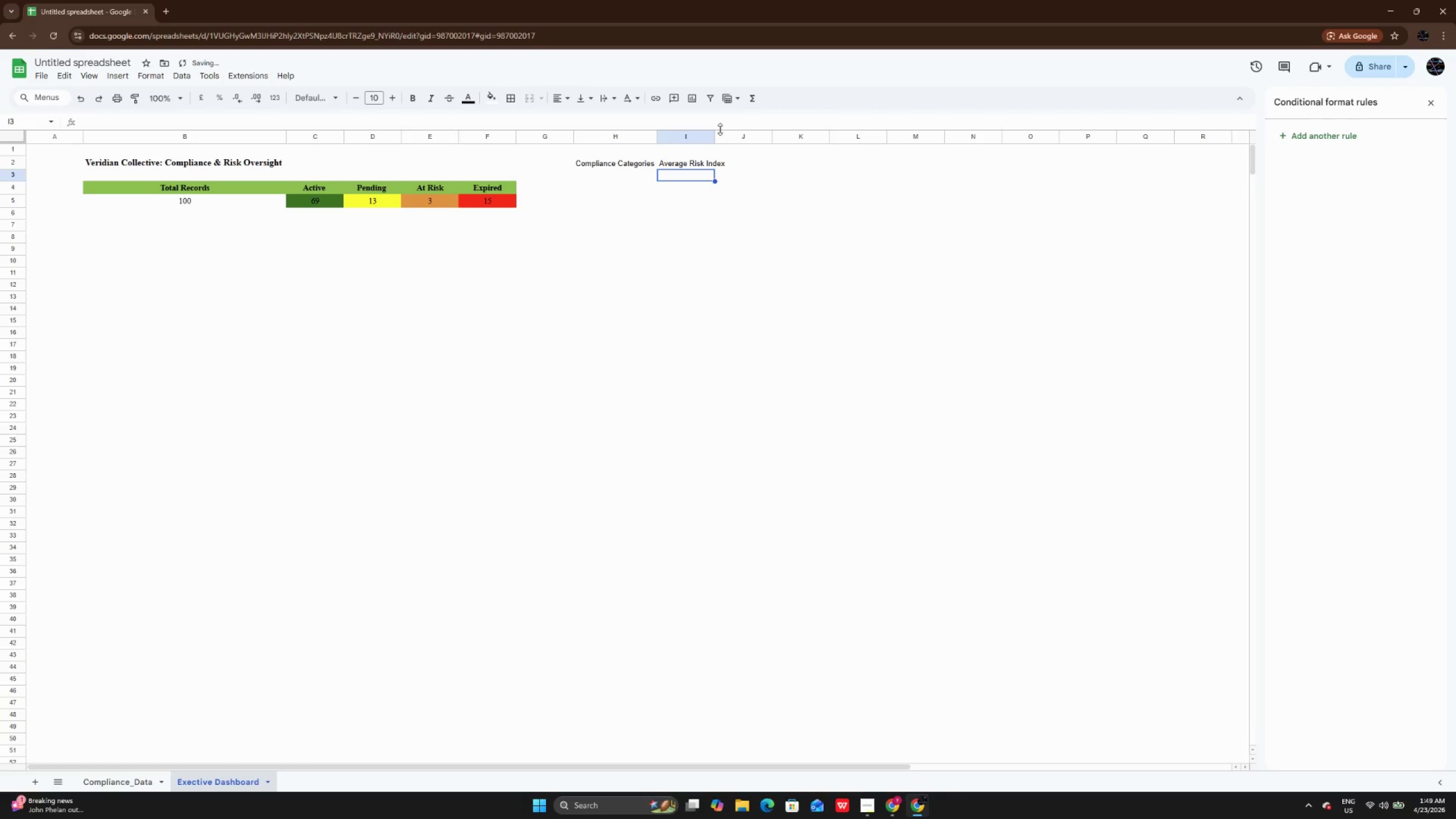 
left_click([714, 142])
 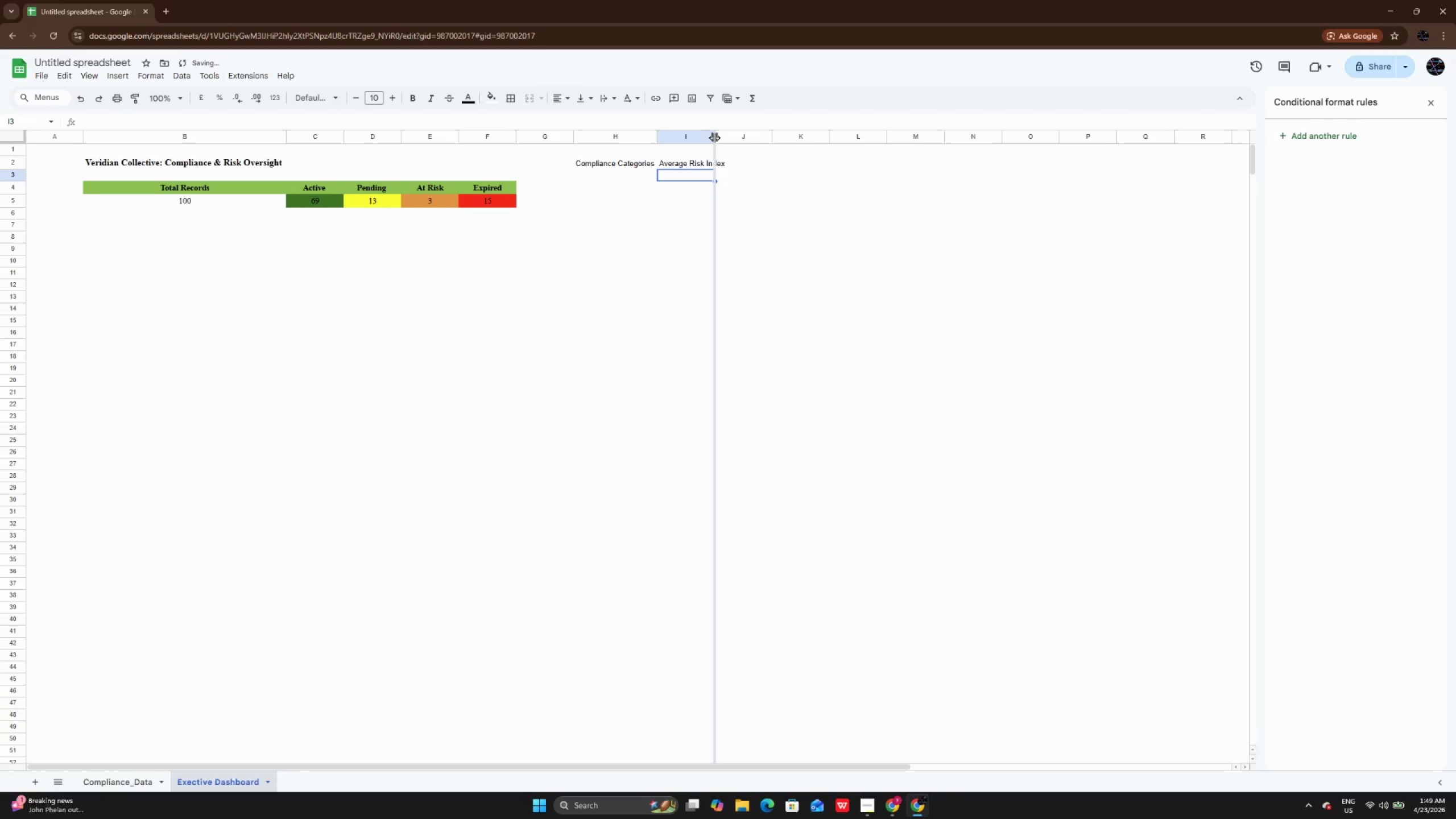 
double_click([714, 138])
 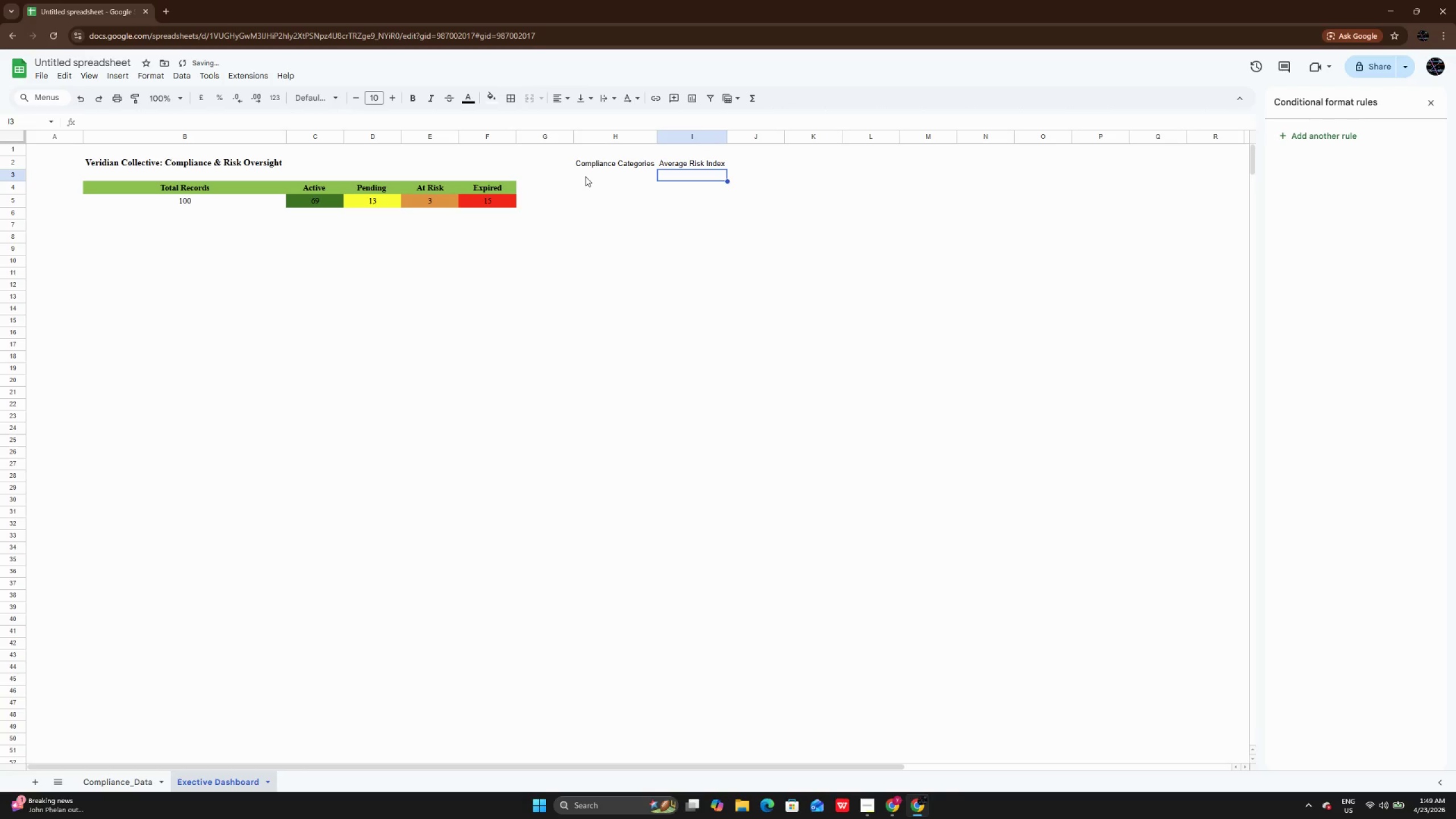 
double_click([585, 176])
 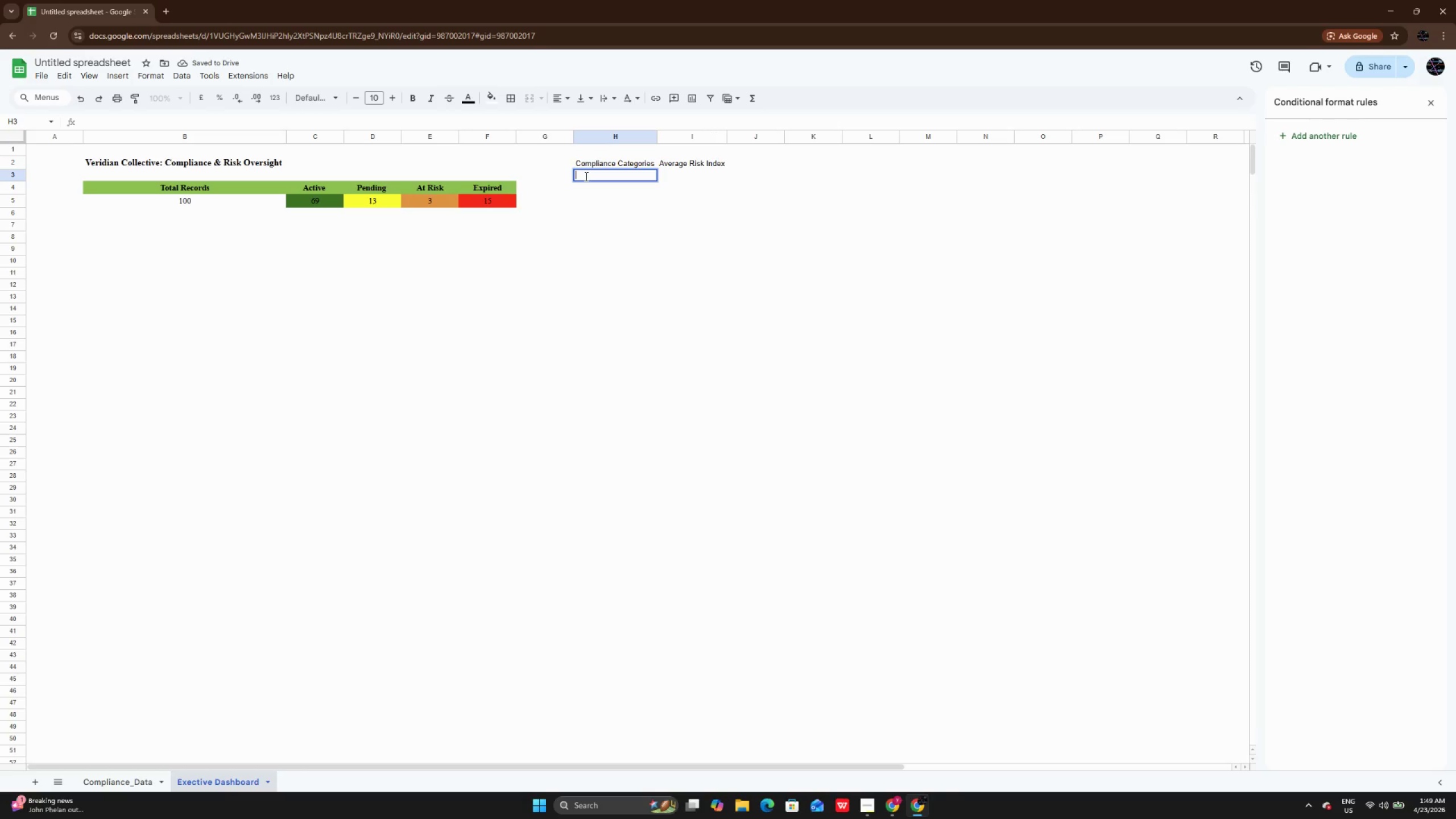 
type(Ethical )
 